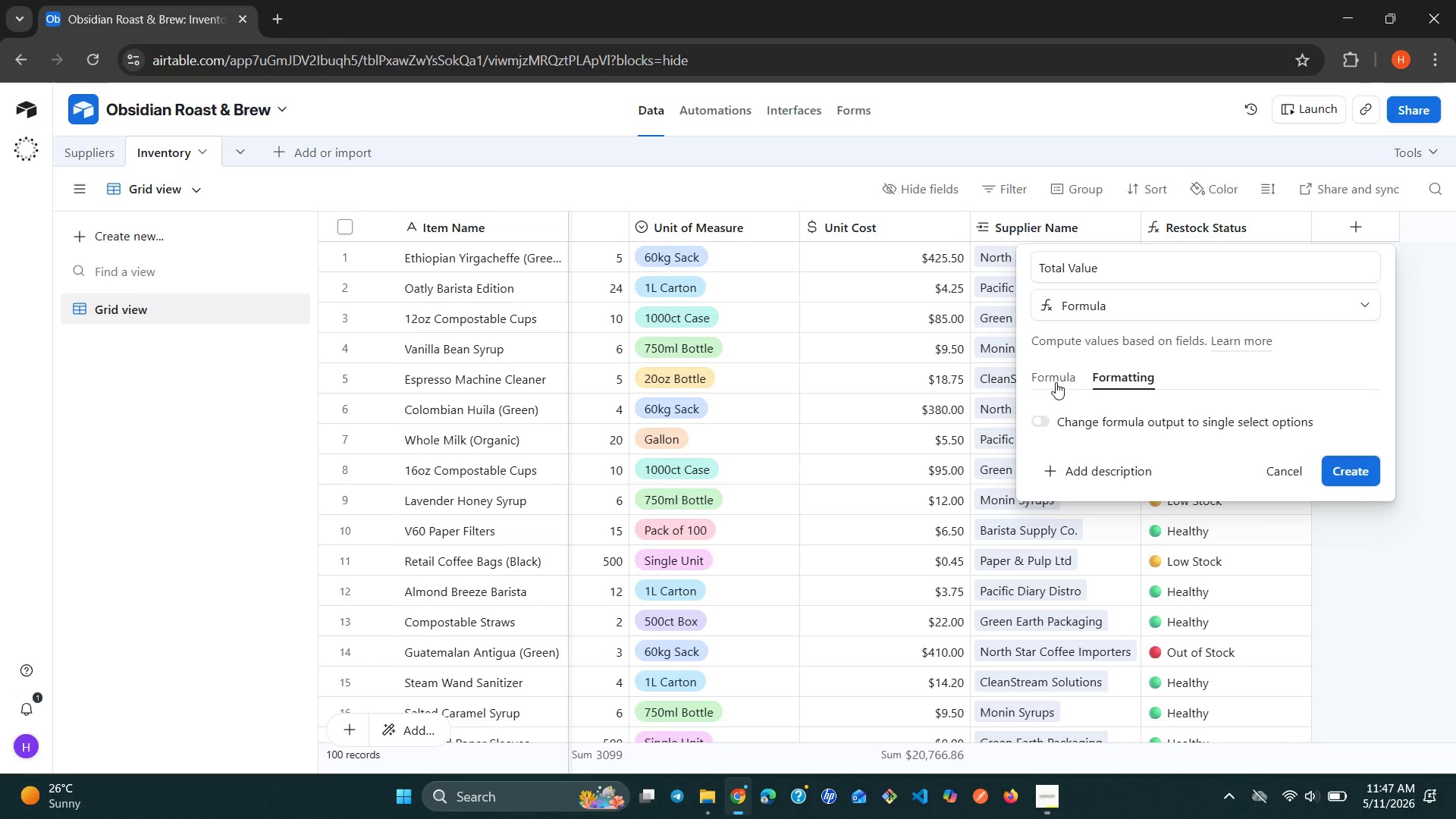 
left_click([1056, 381])
 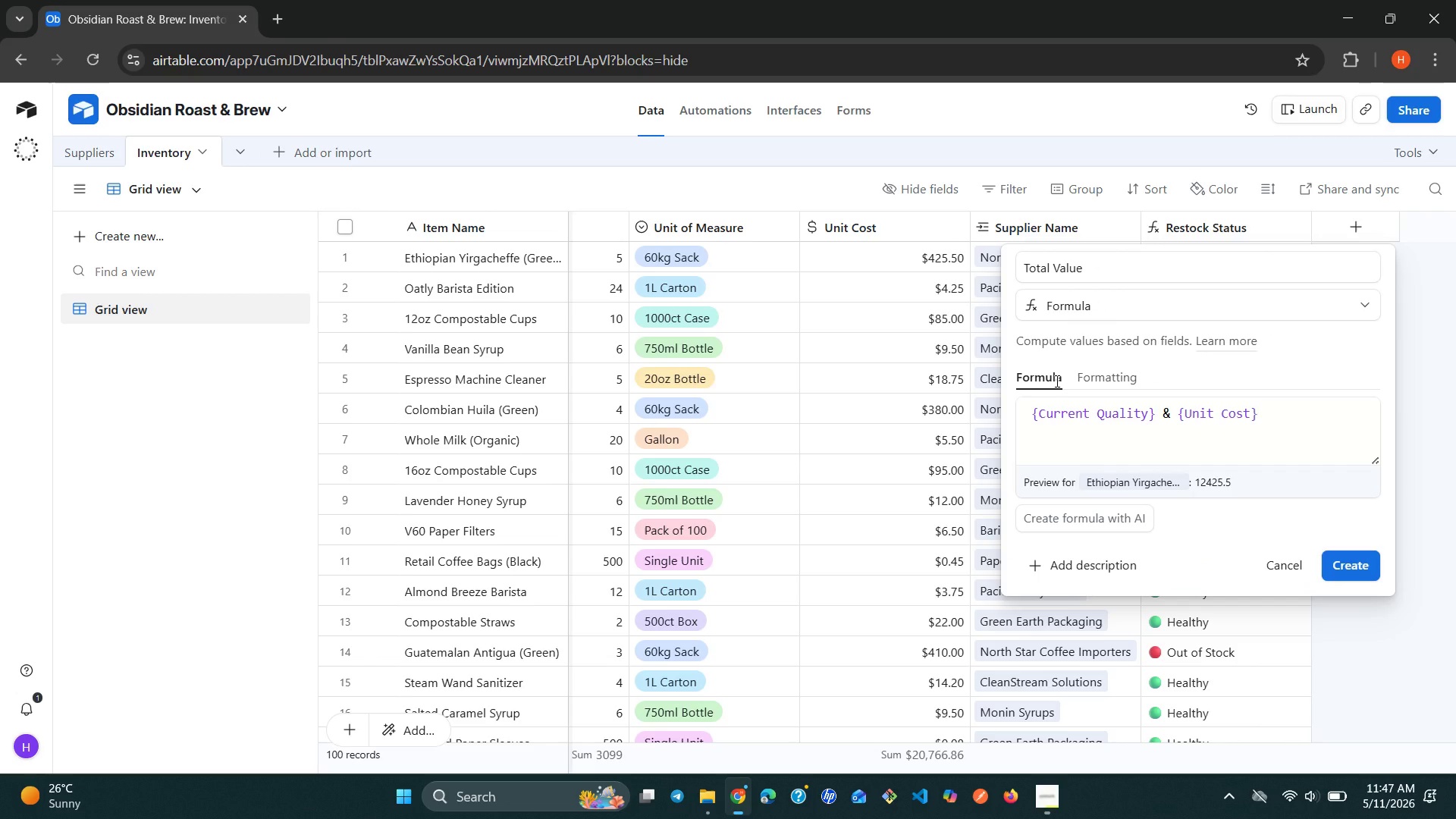 
wait(5.75)
 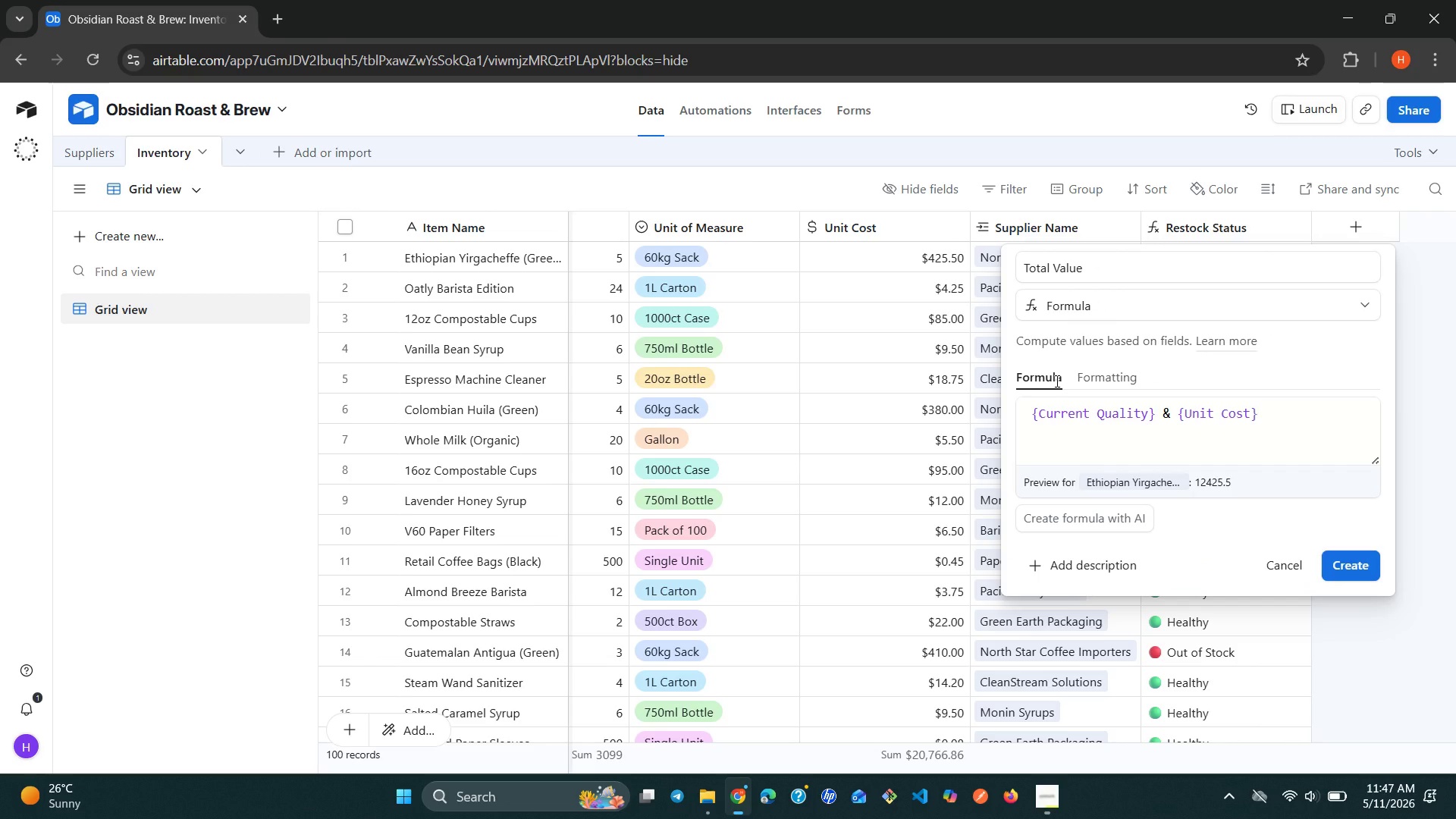 
left_click([1123, 372])
 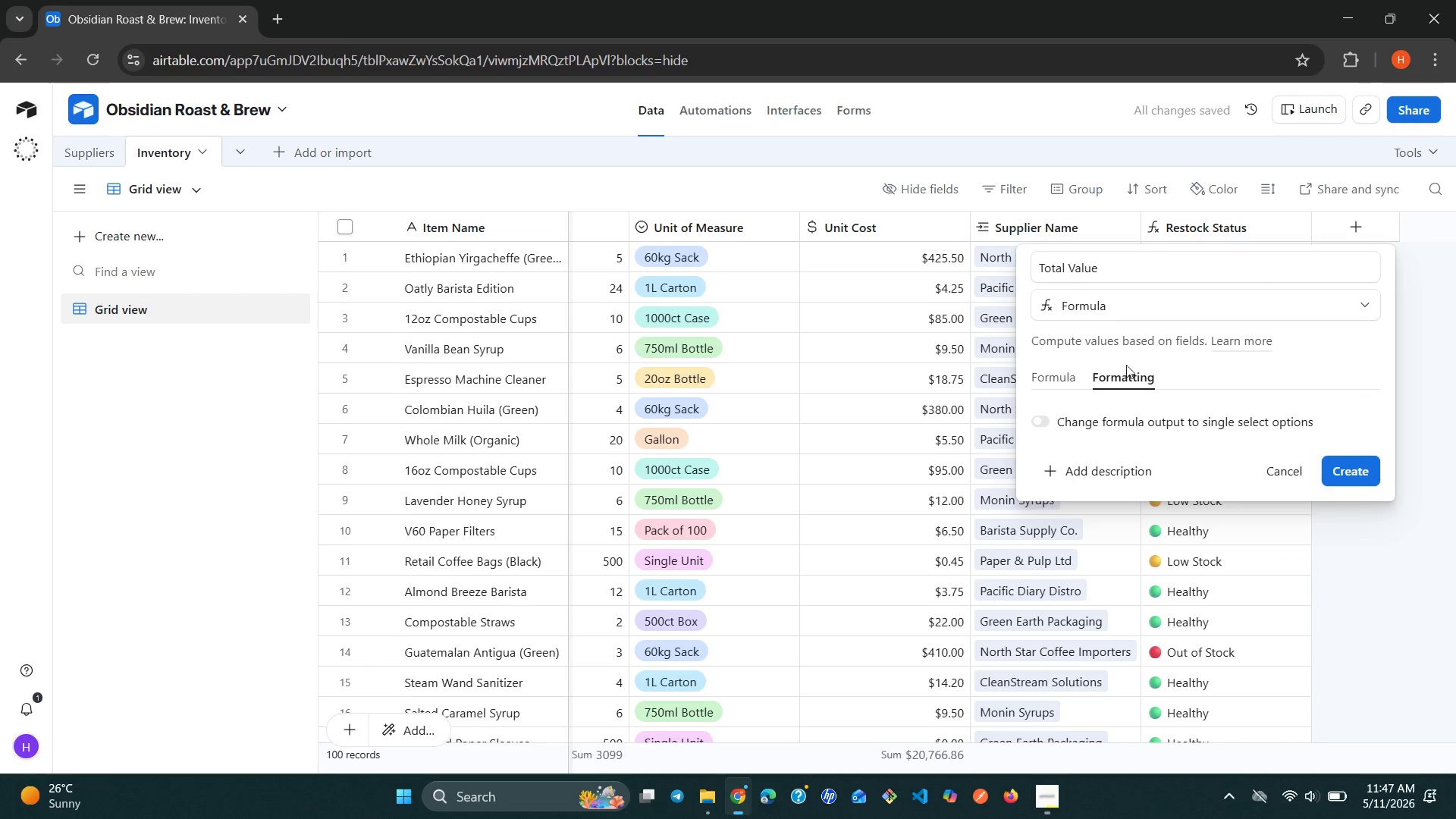 
left_click([1047, 378])
 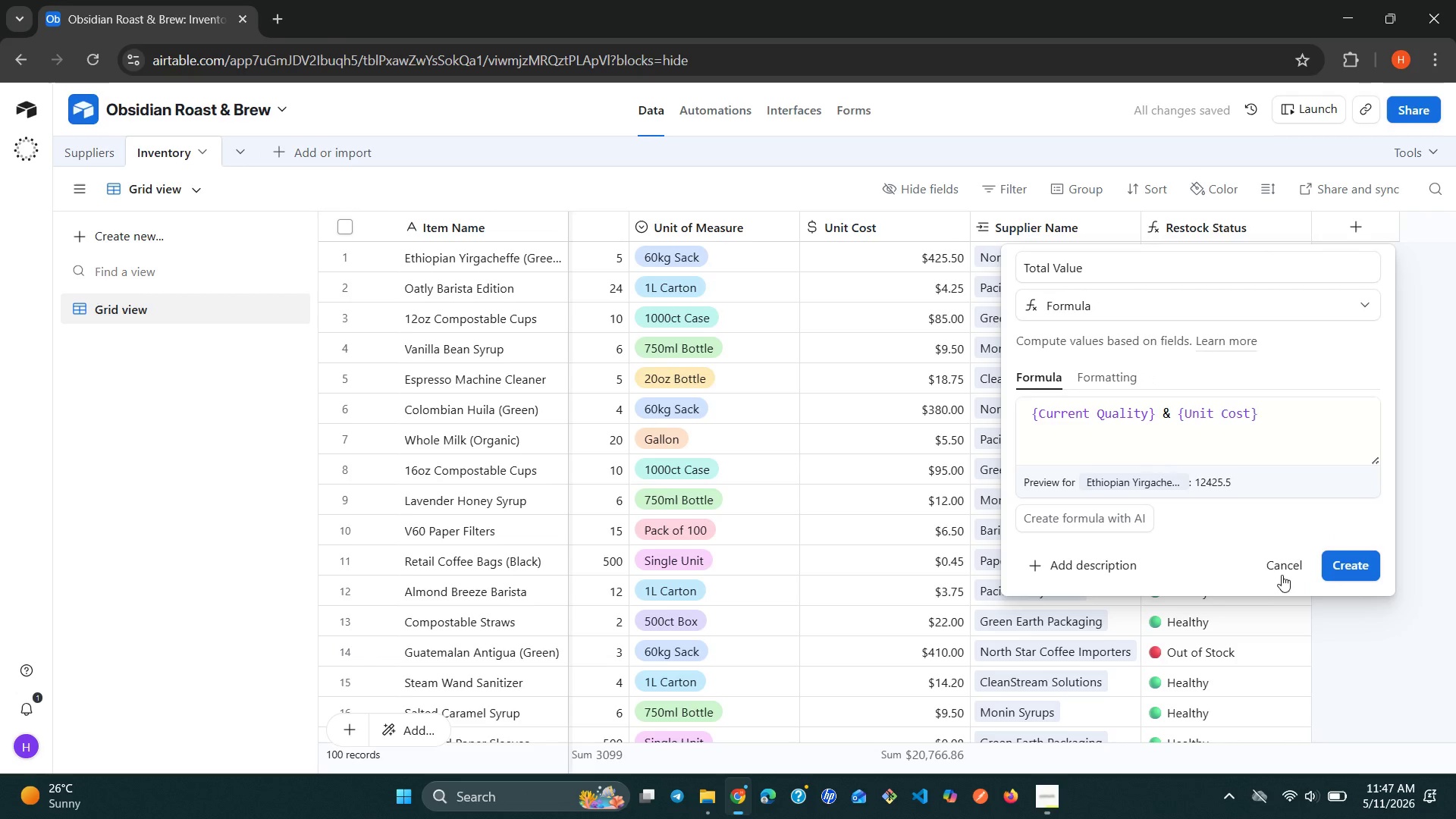 
left_click([1282, 573])
 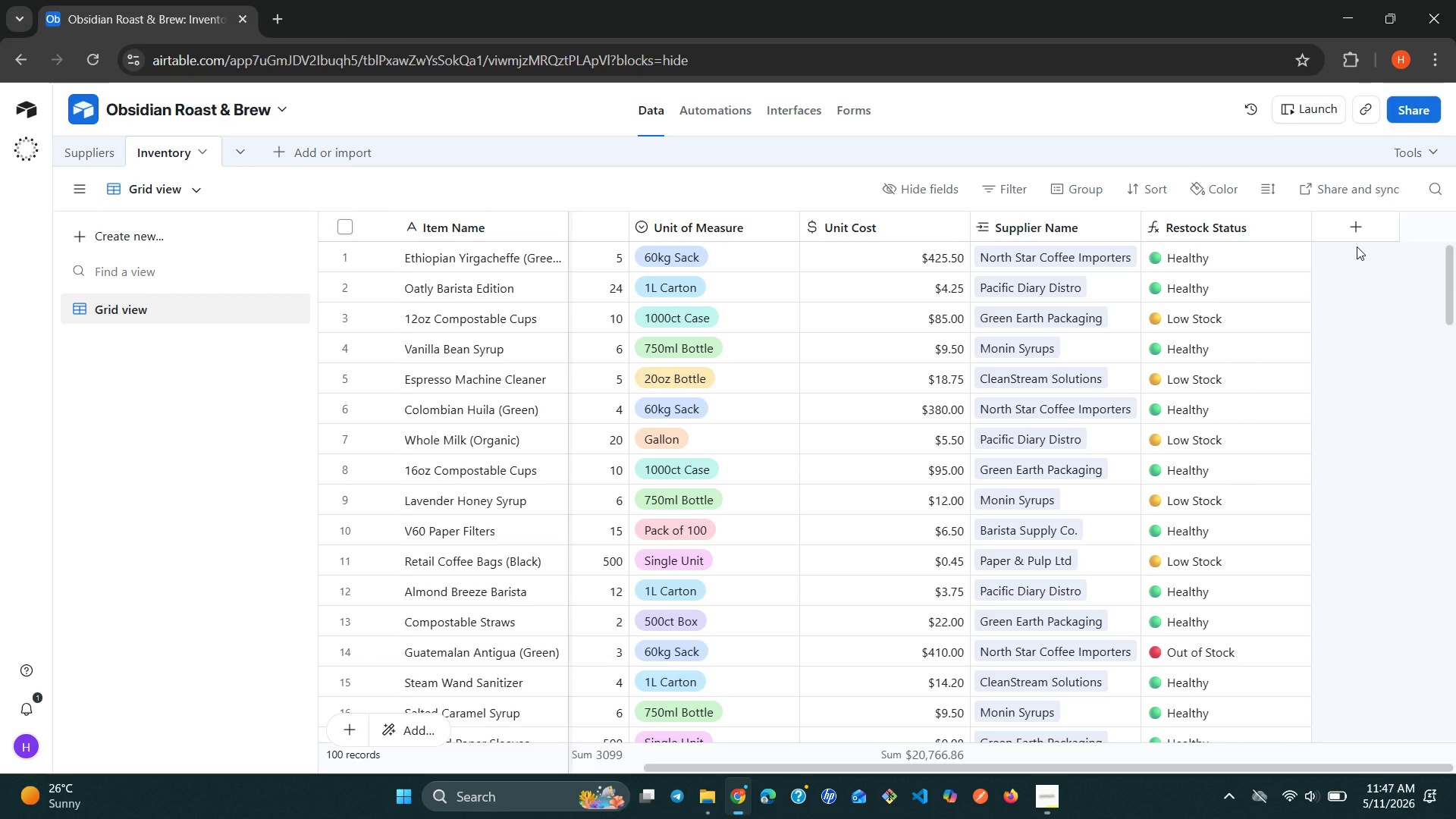 
left_click([1356, 228])
 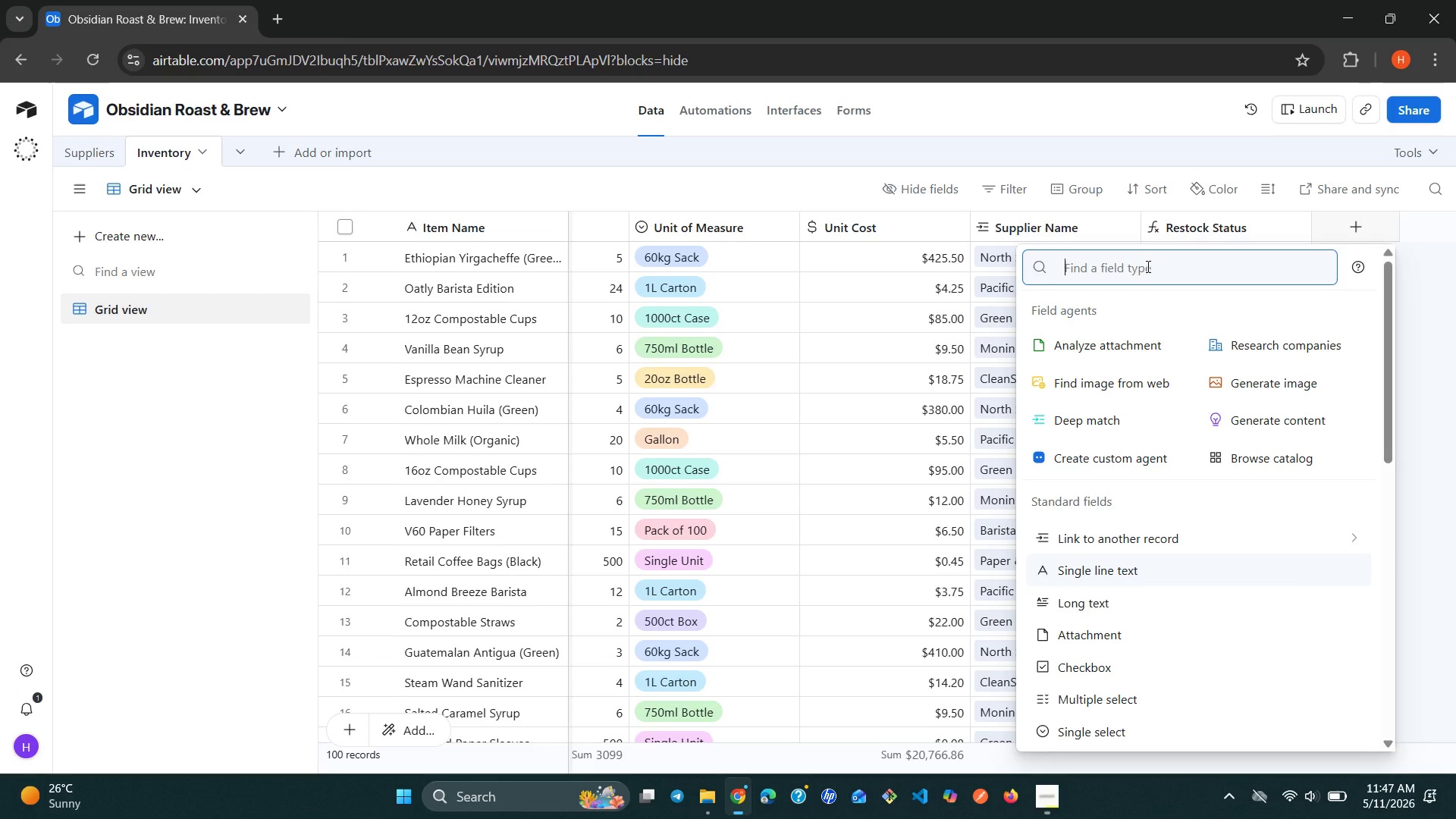 
type(fo)
 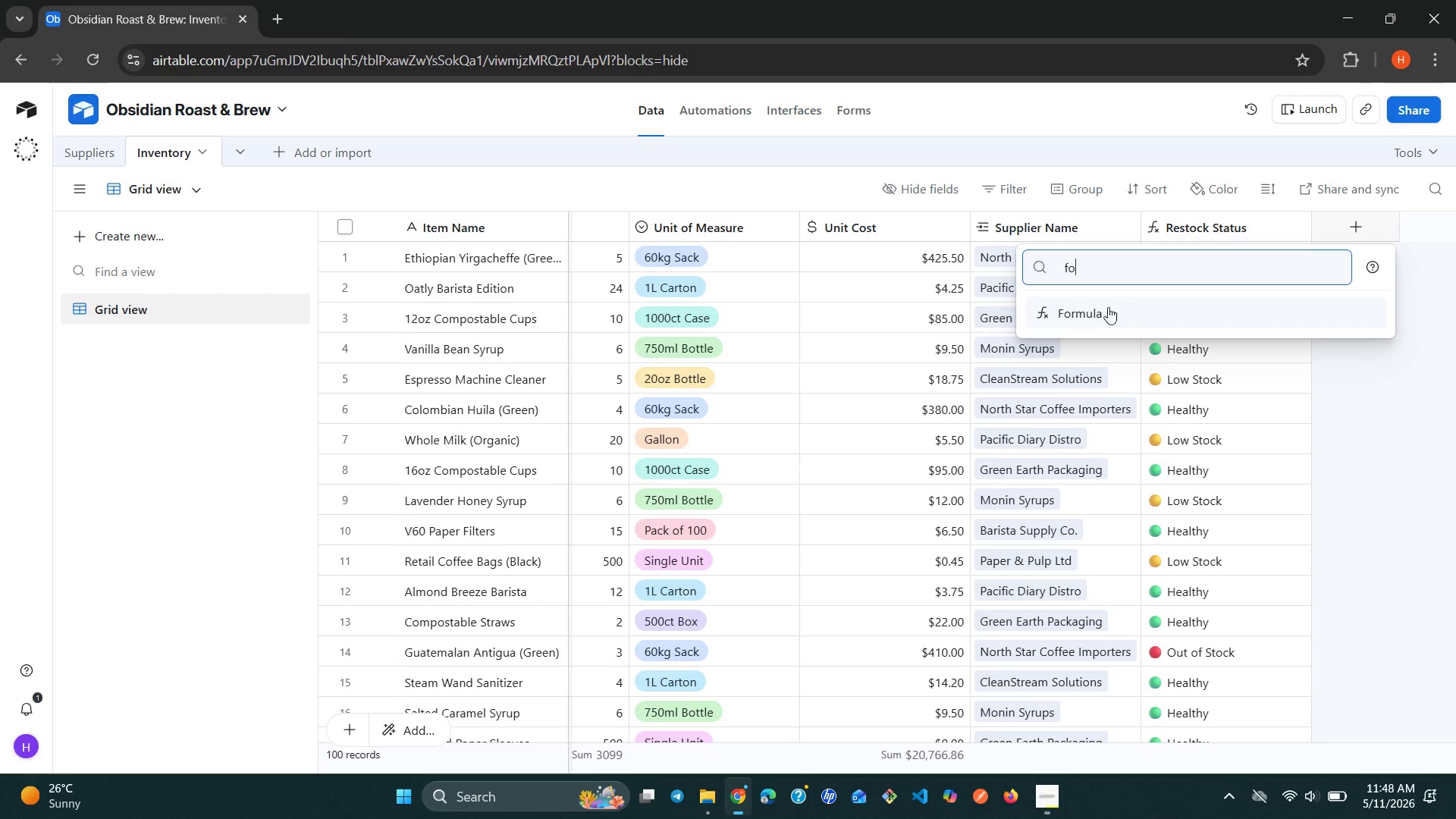 
left_click([1098, 312])
 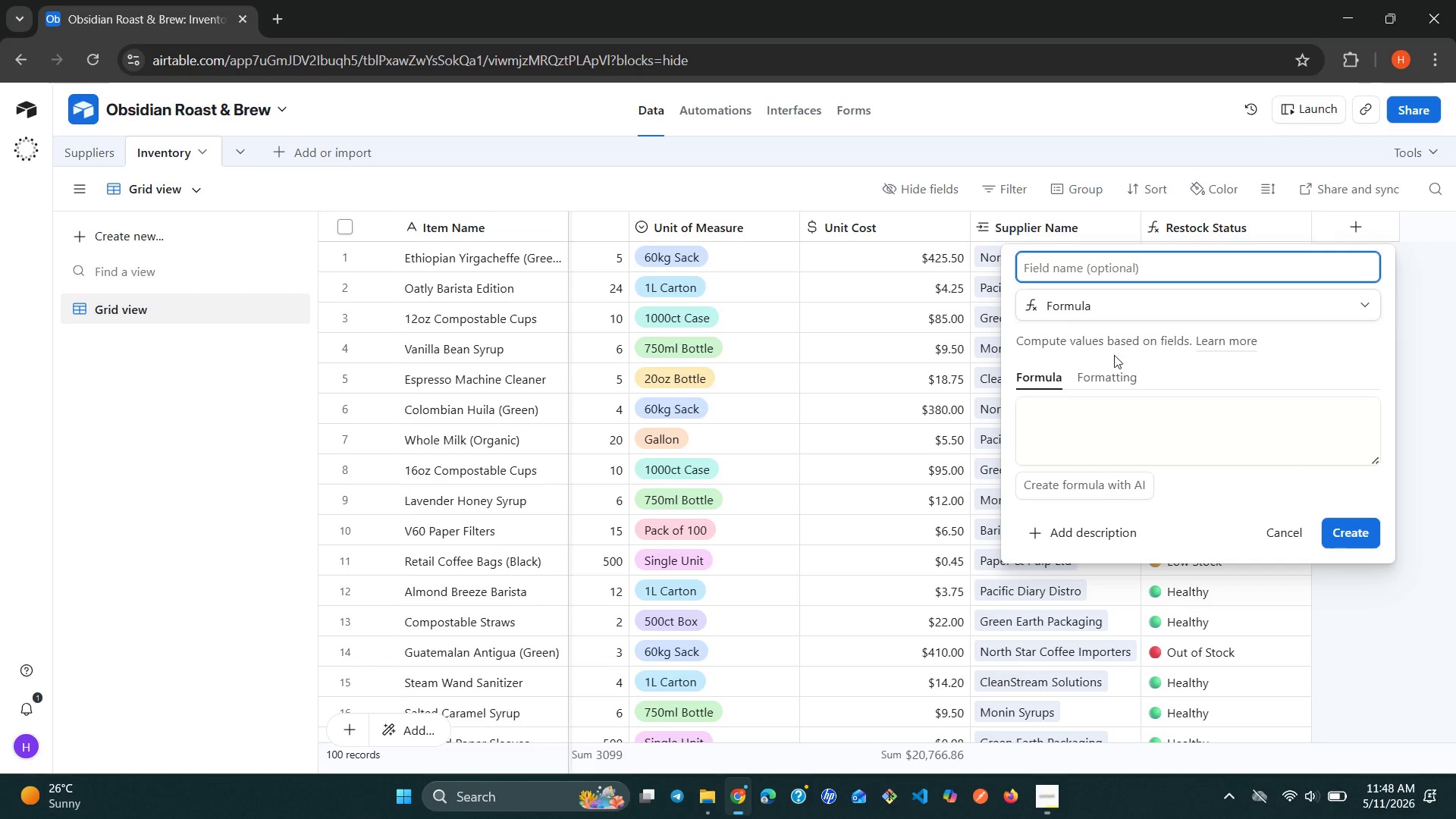 
left_click([1104, 374])
 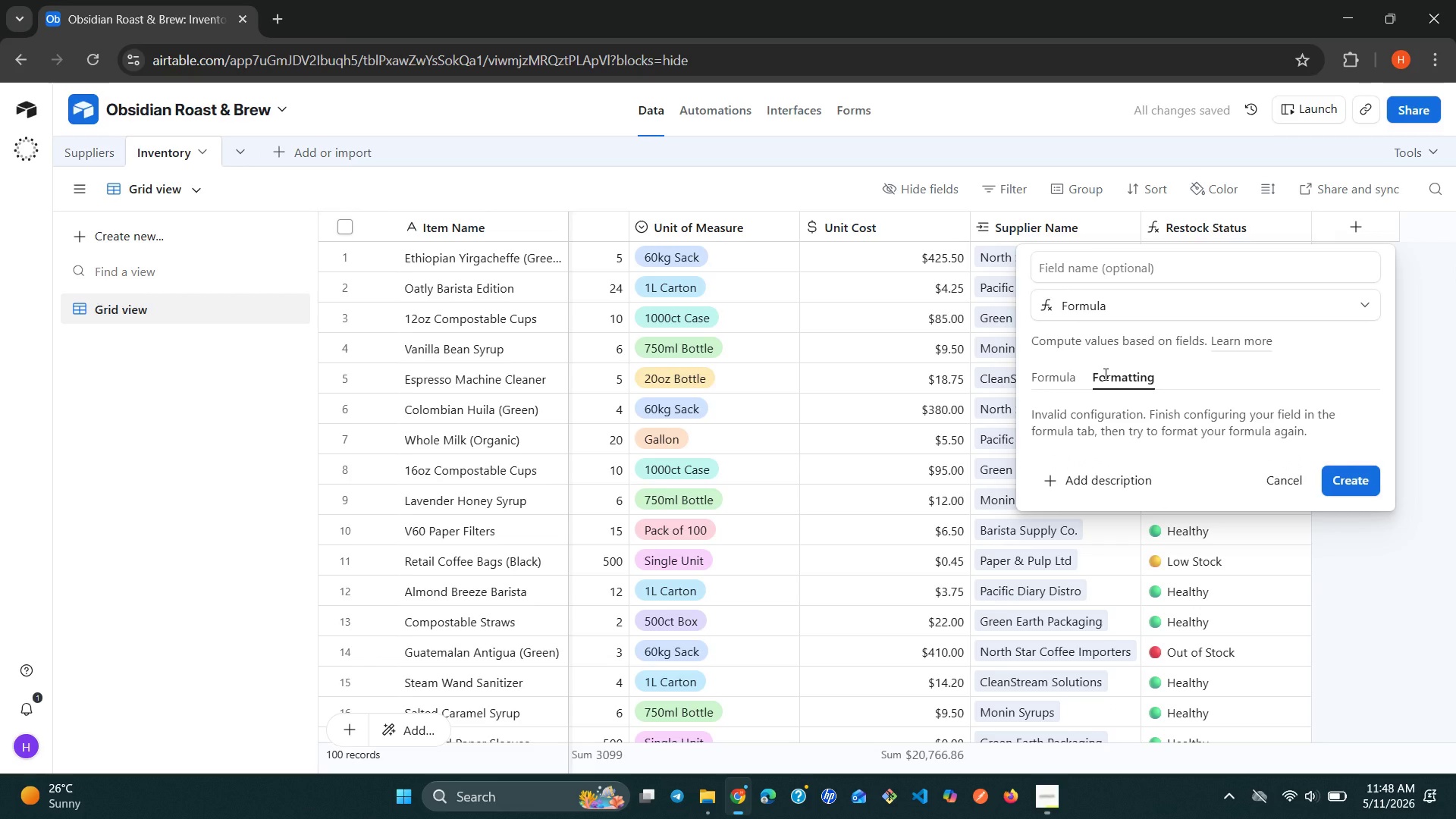 
left_click([1055, 377])
 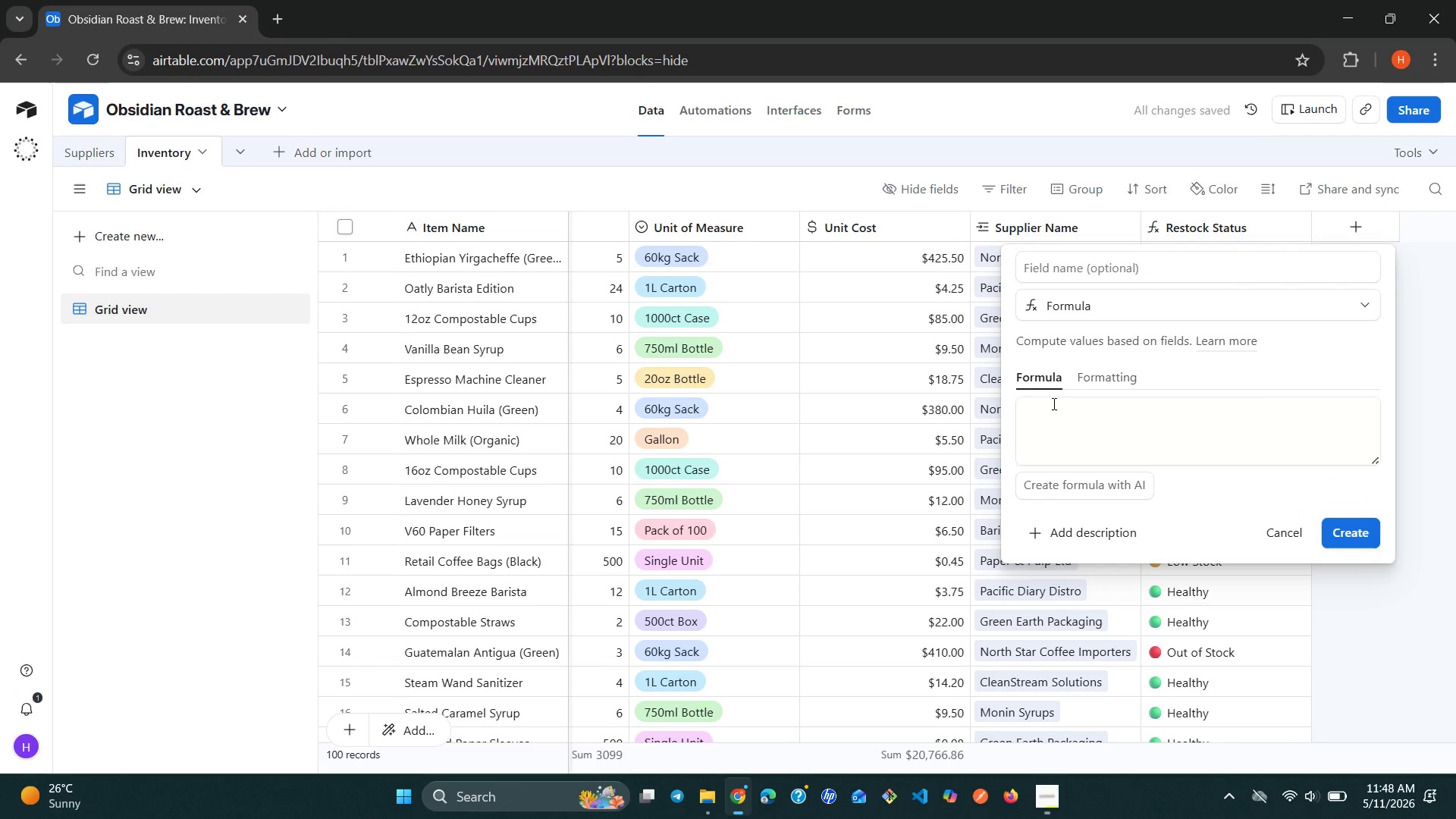 
left_click([1052, 406])
 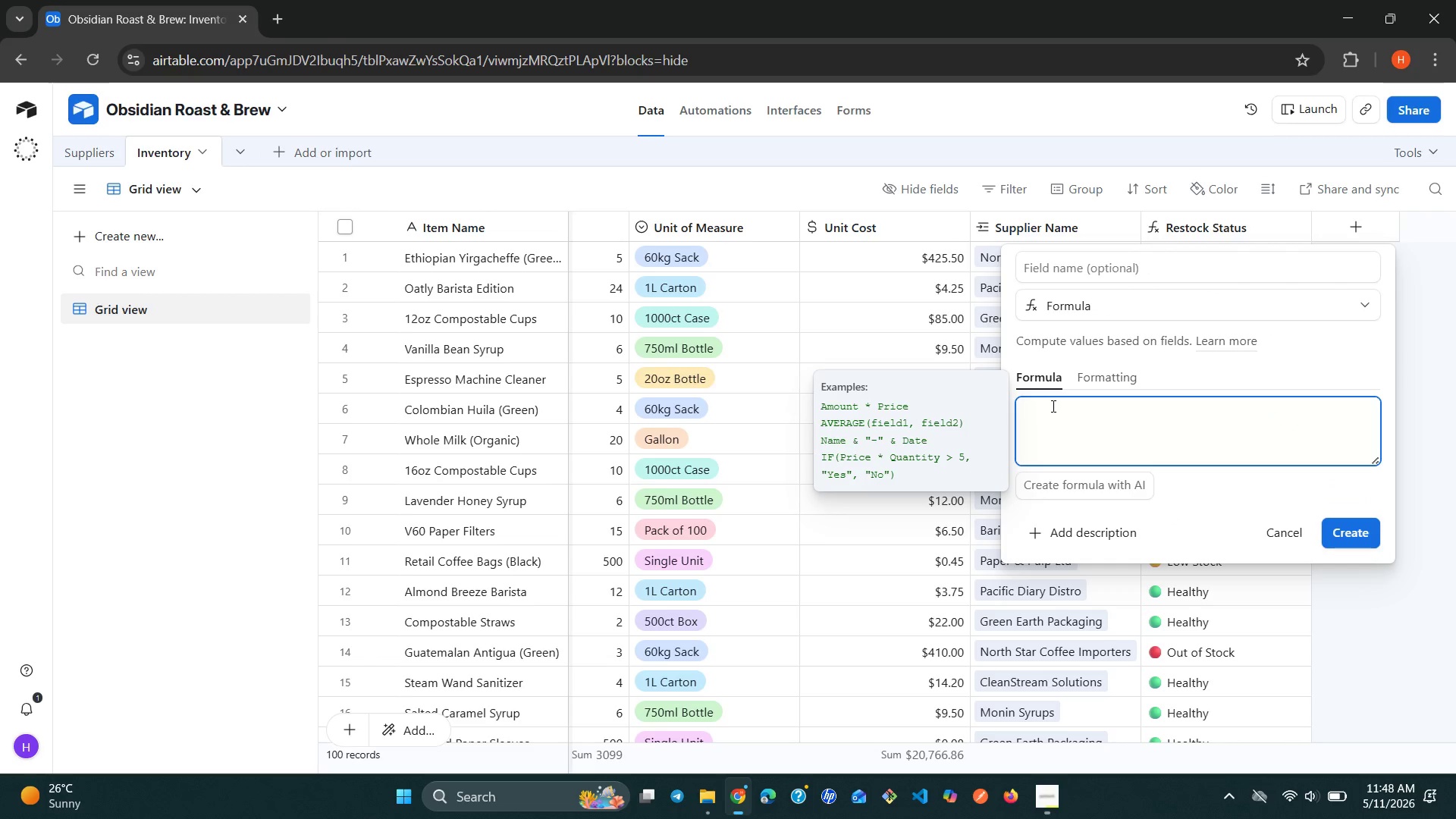 
type({cur)
 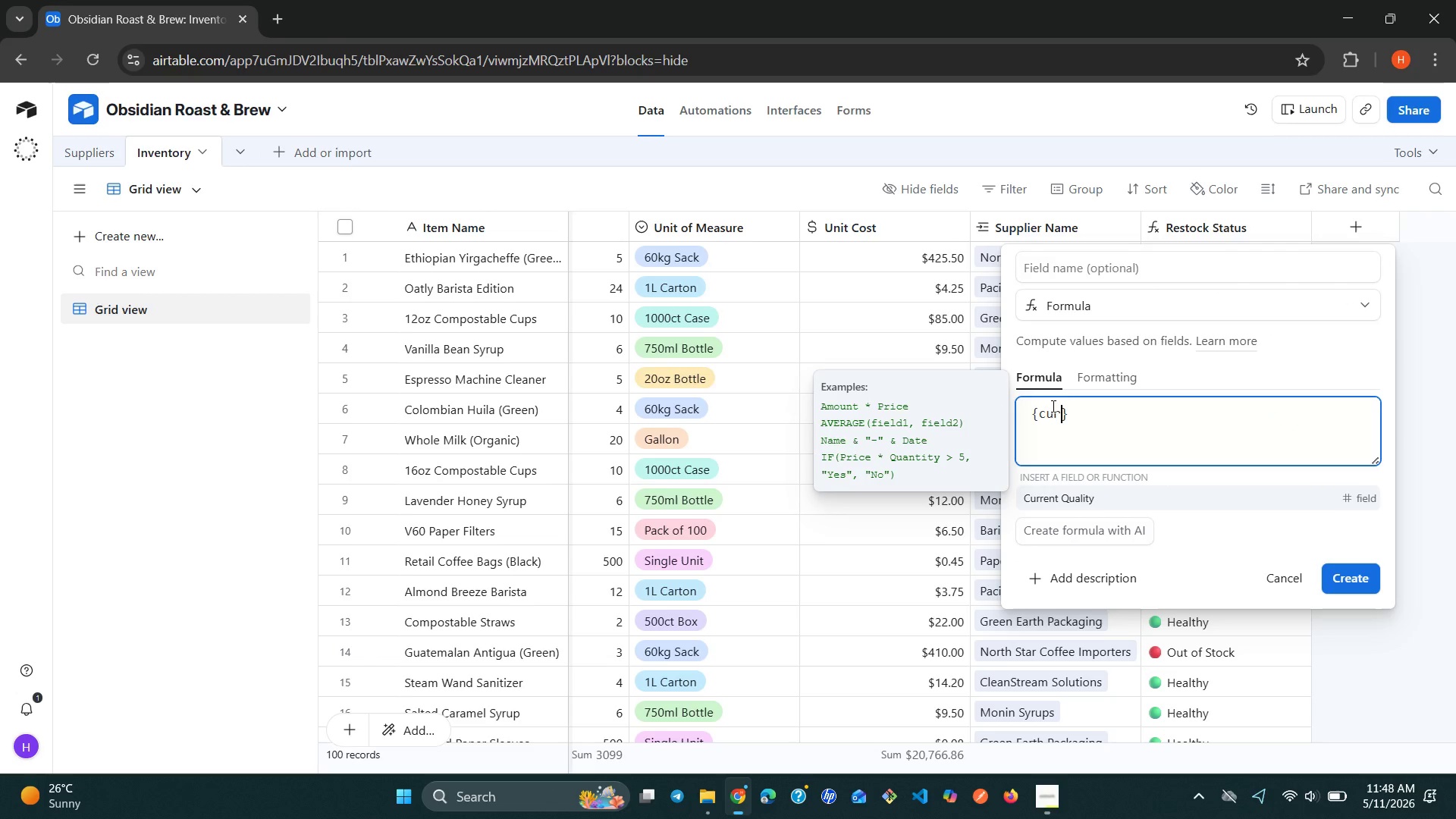 
key(Enter)
 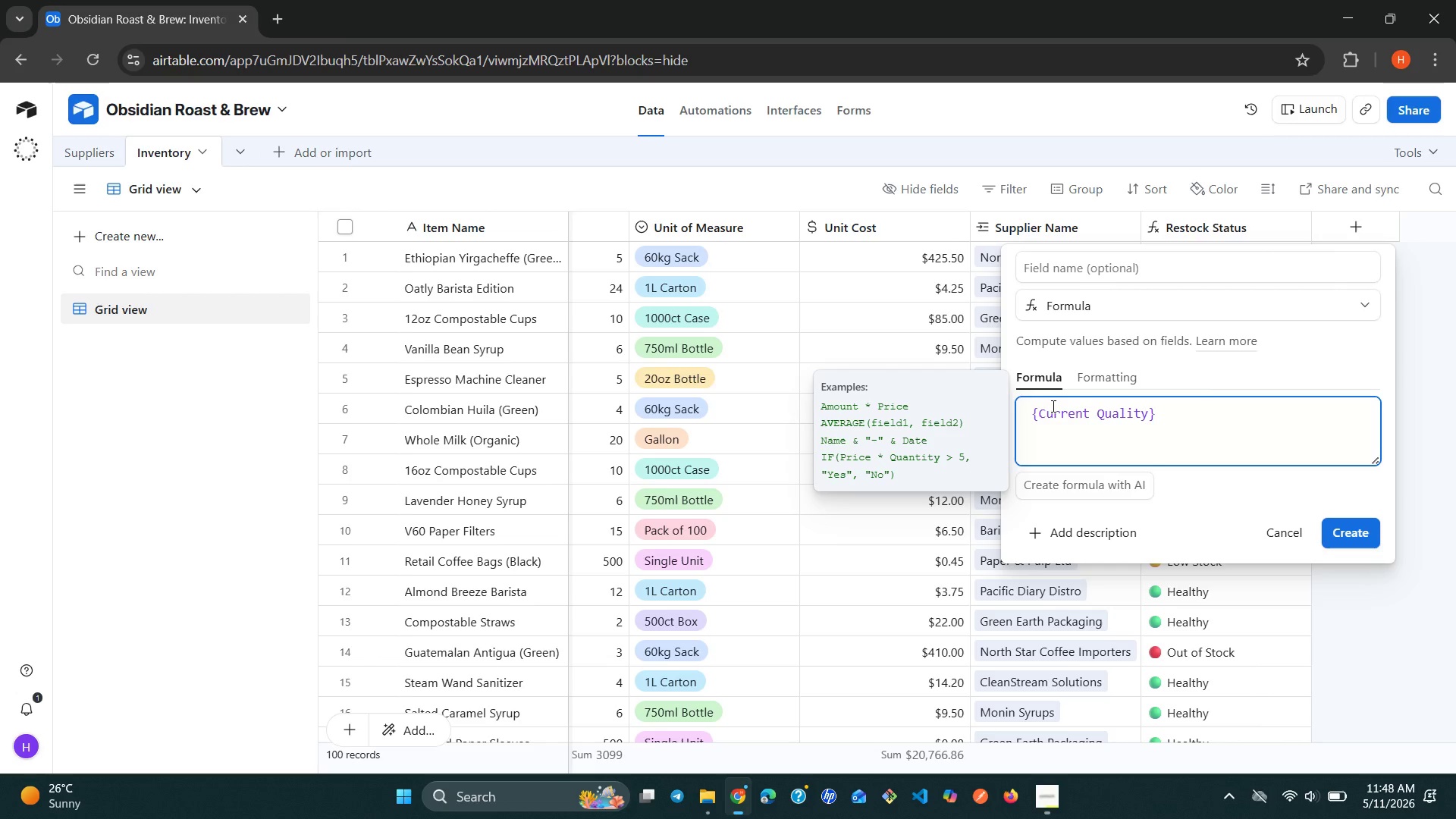 
key(Space)
 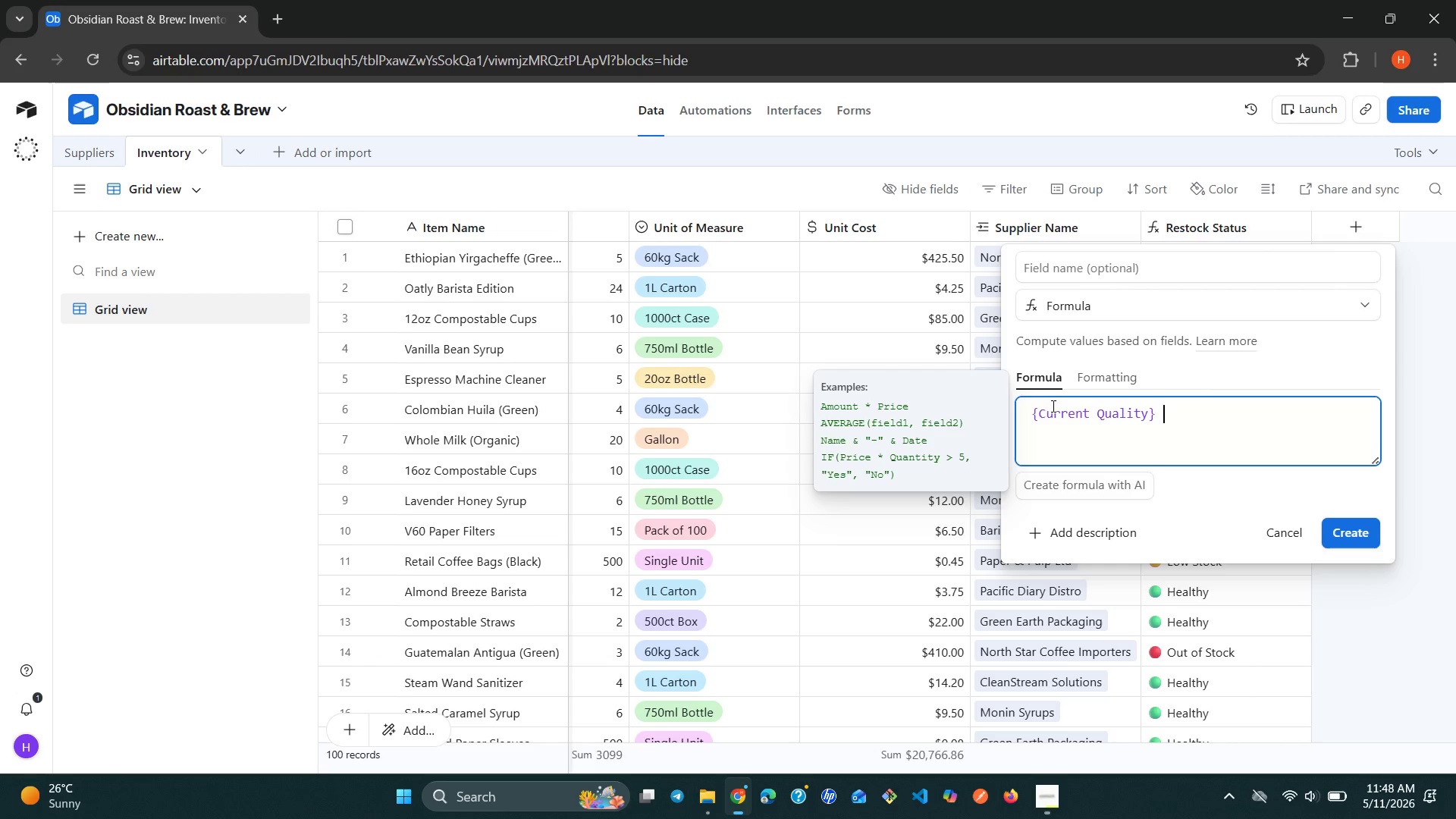 
key(Shift+8)
 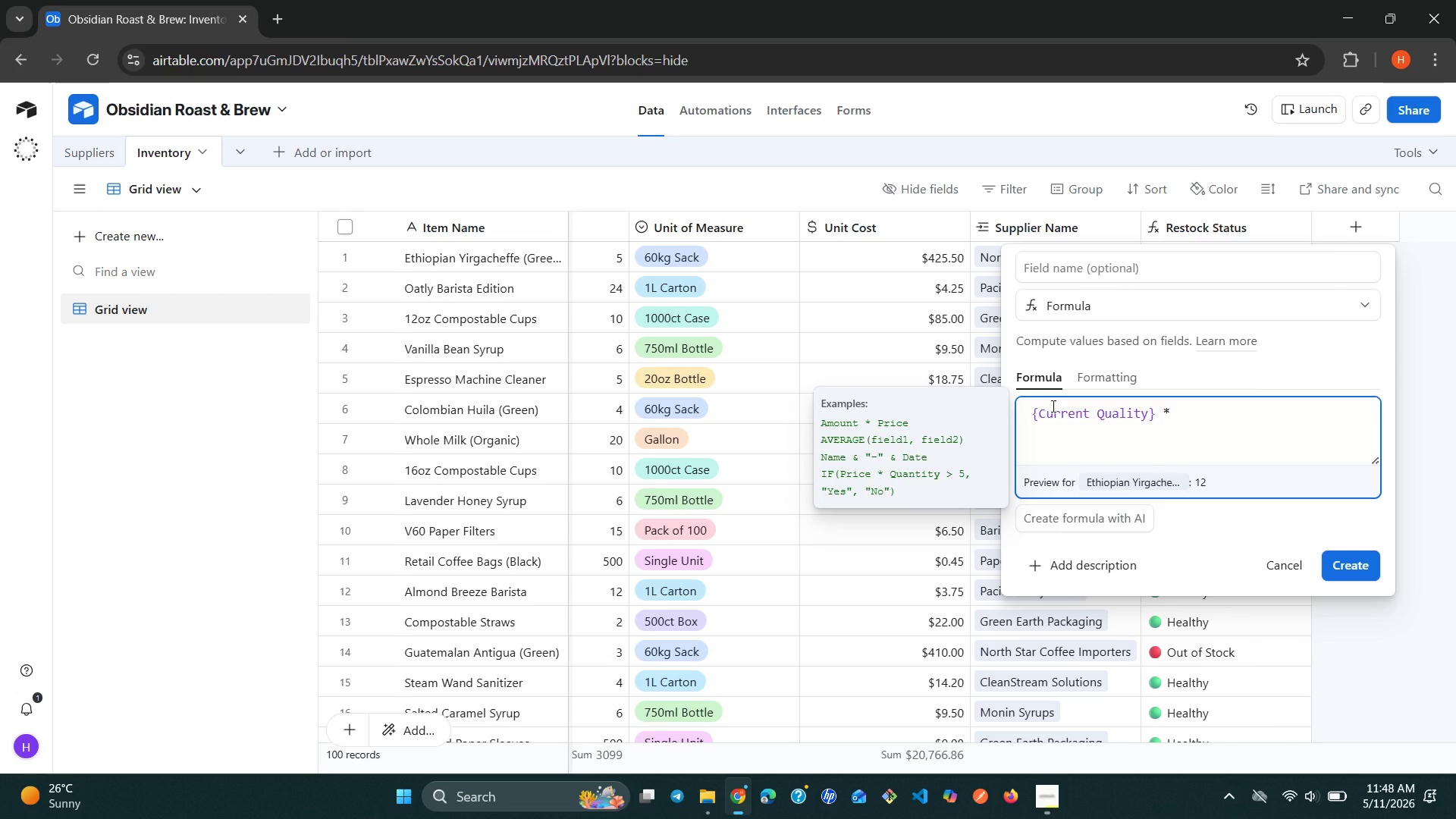 
key(Space)
 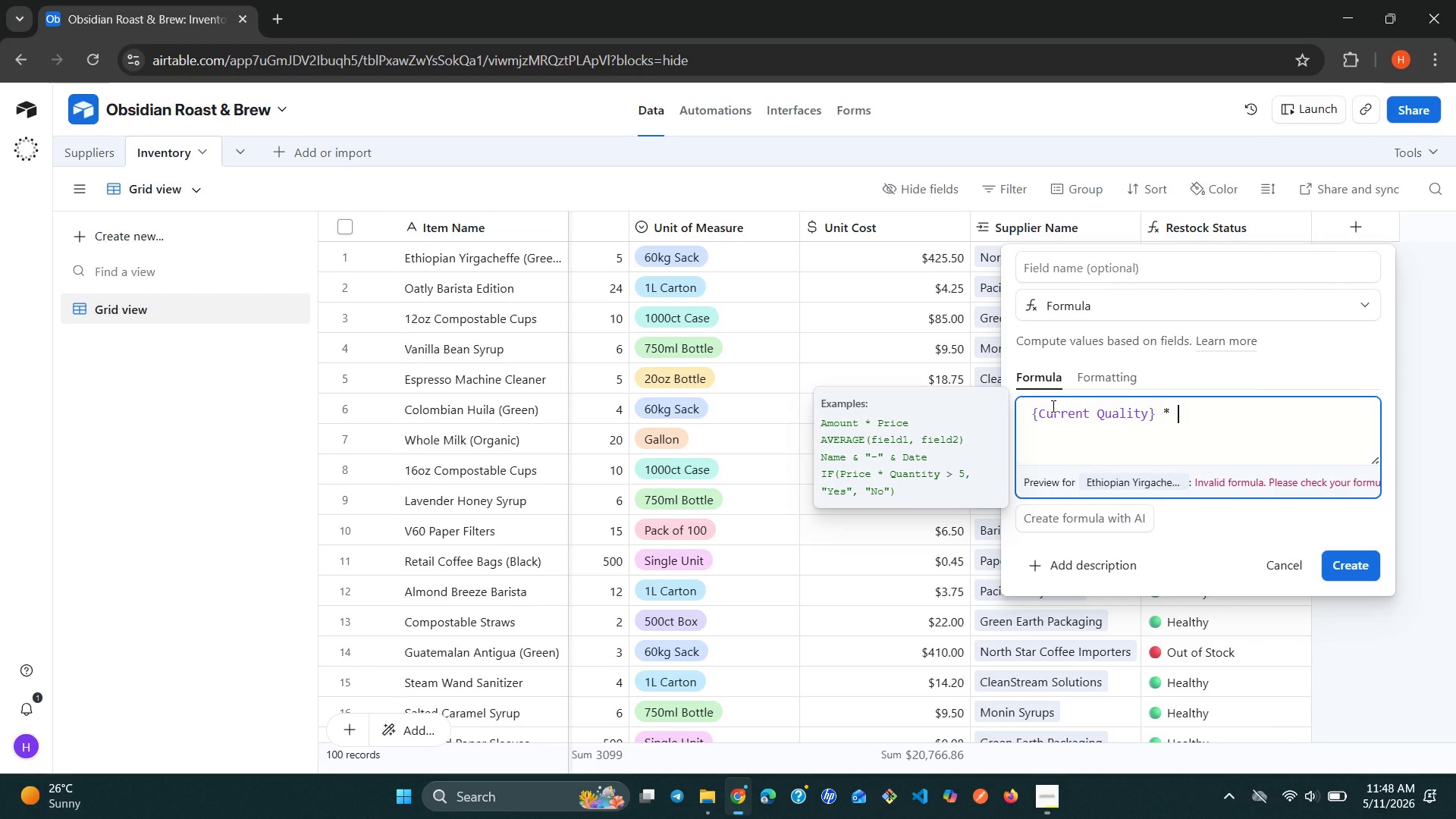 
type({un)
 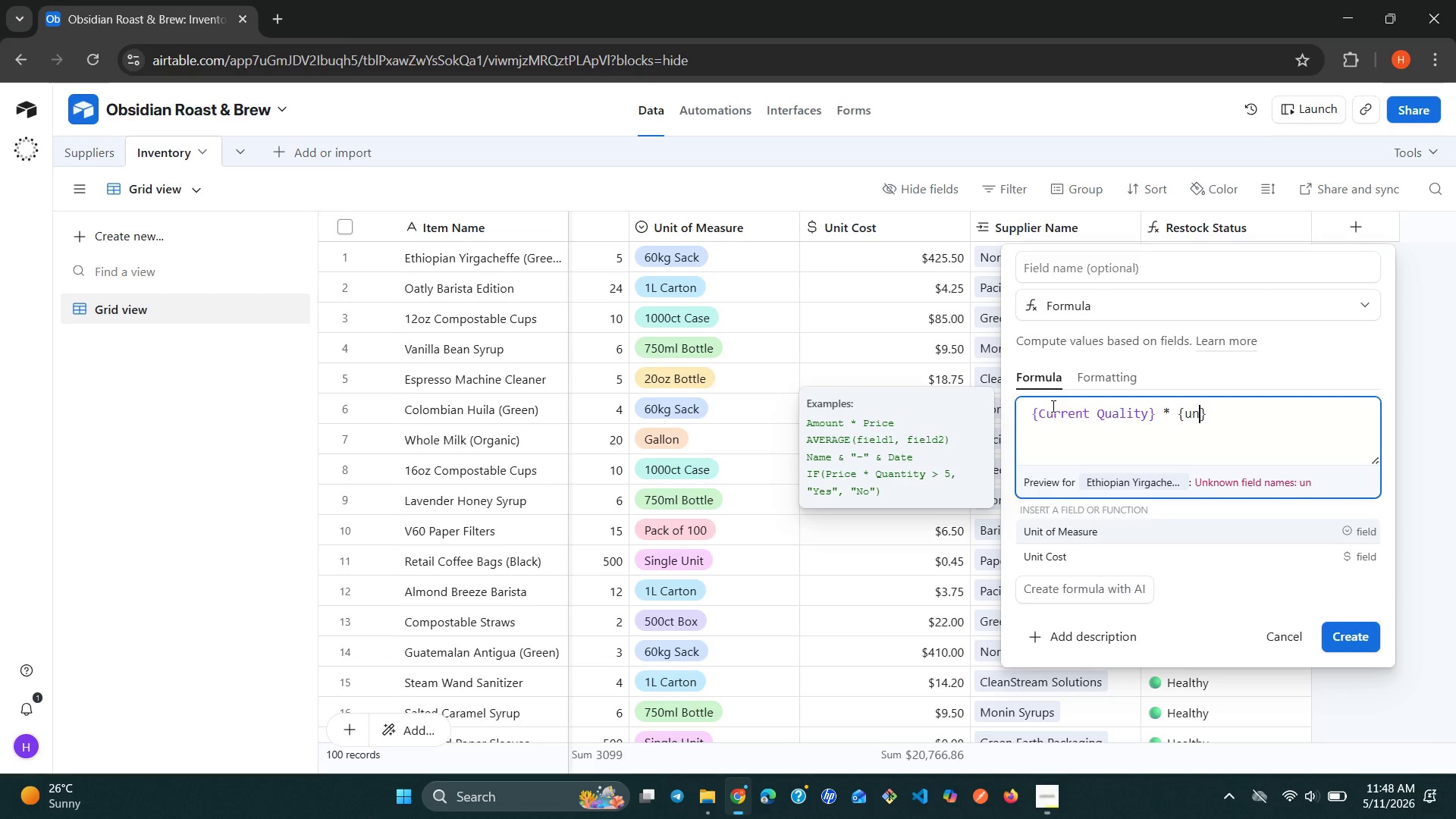 
key(ArrowDown)
 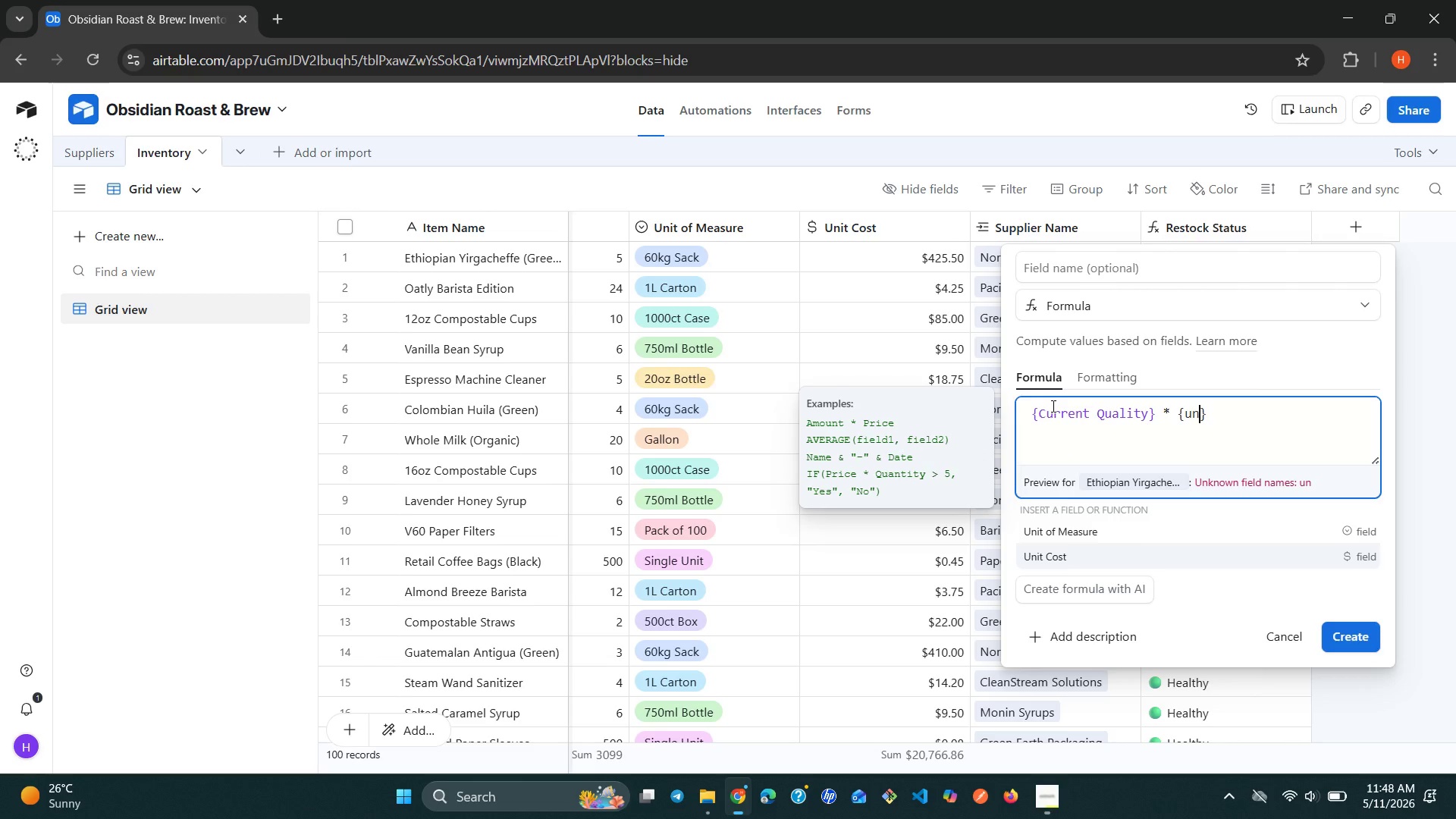 
key(Enter)
 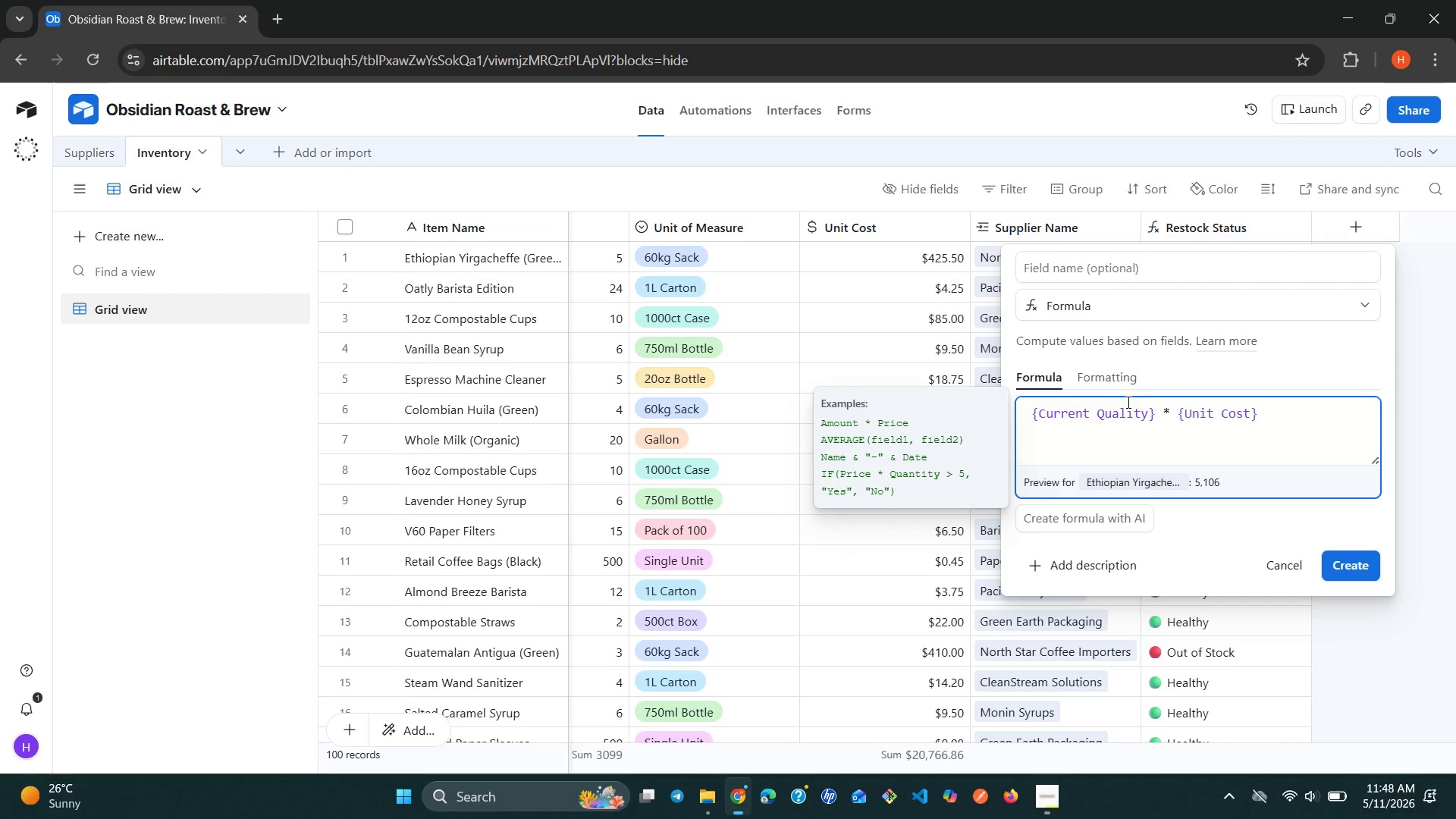 
left_click([1126, 383])
 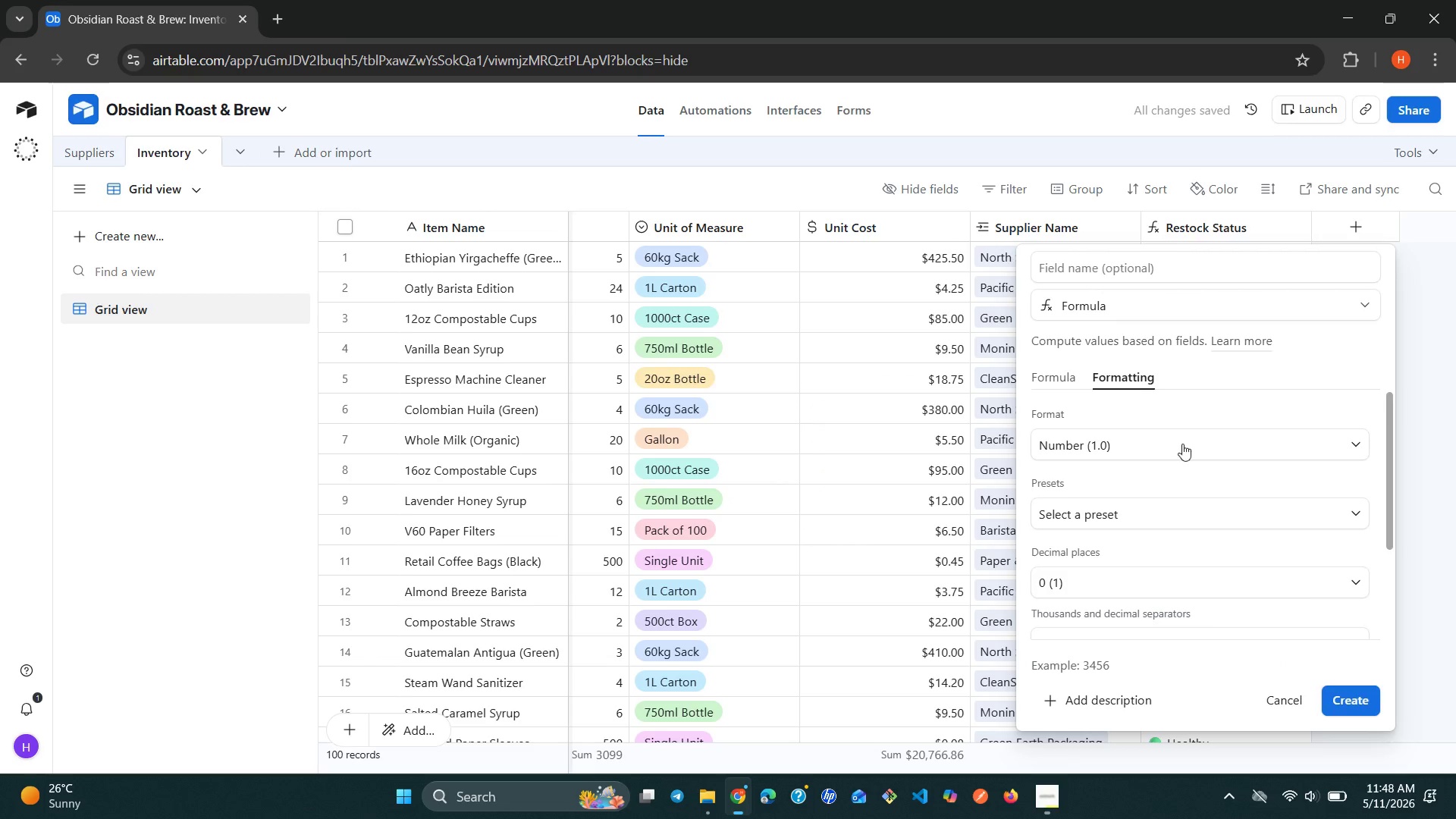 
left_click([1204, 454])
 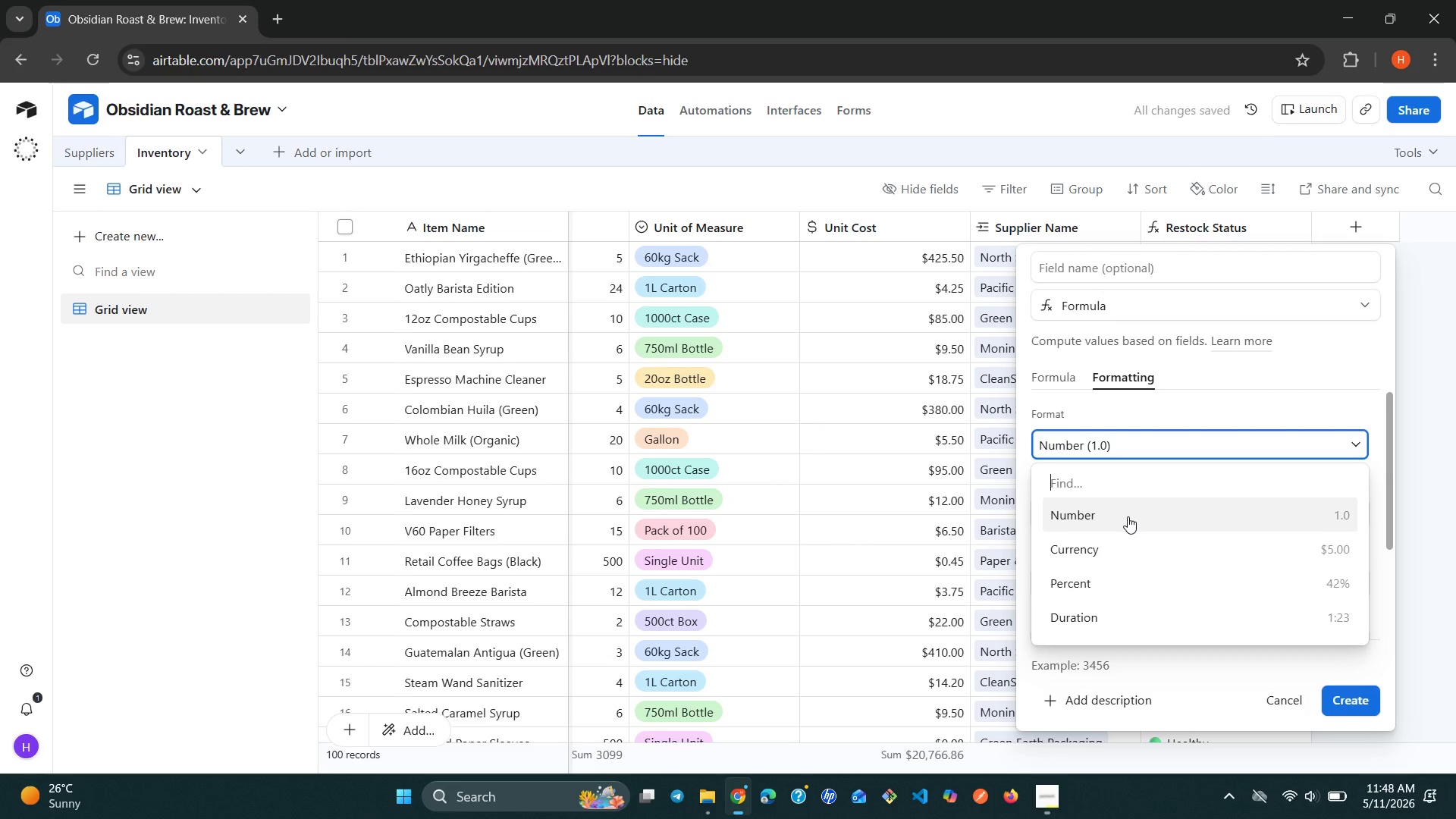 
left_click([1101, 545])
 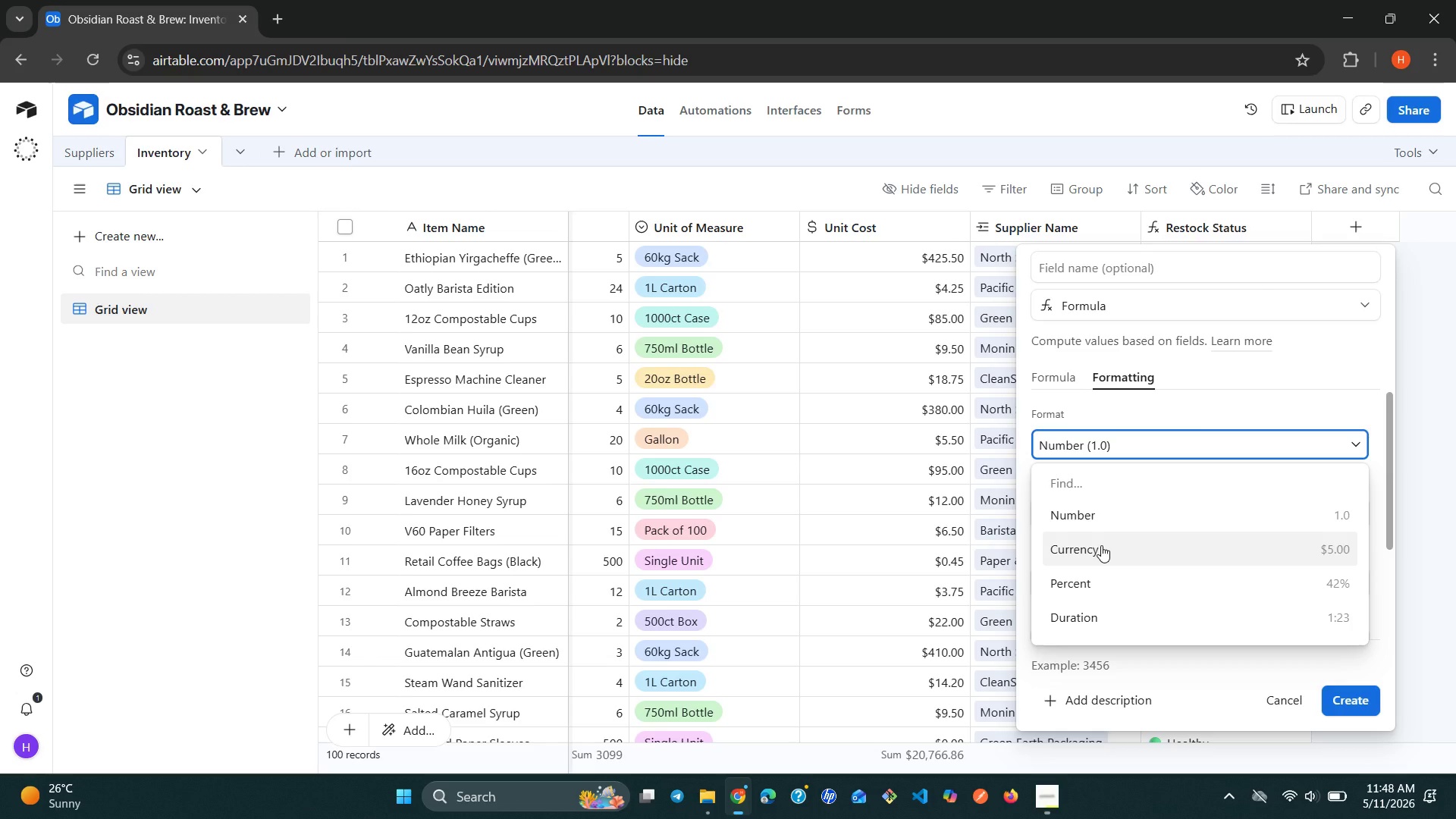 
mouse_move([1119, 542])
 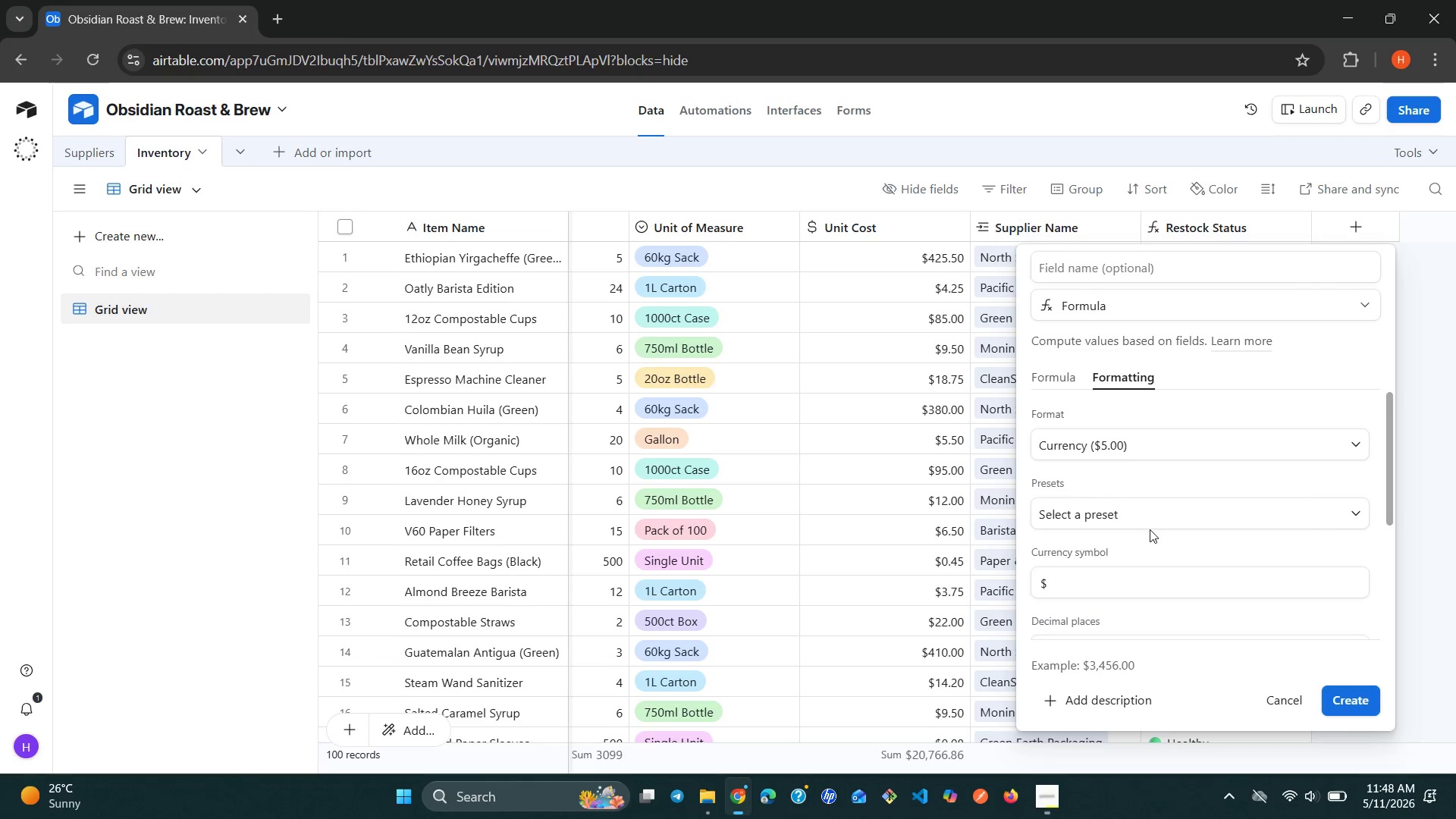 
left_click([1164, 518])
 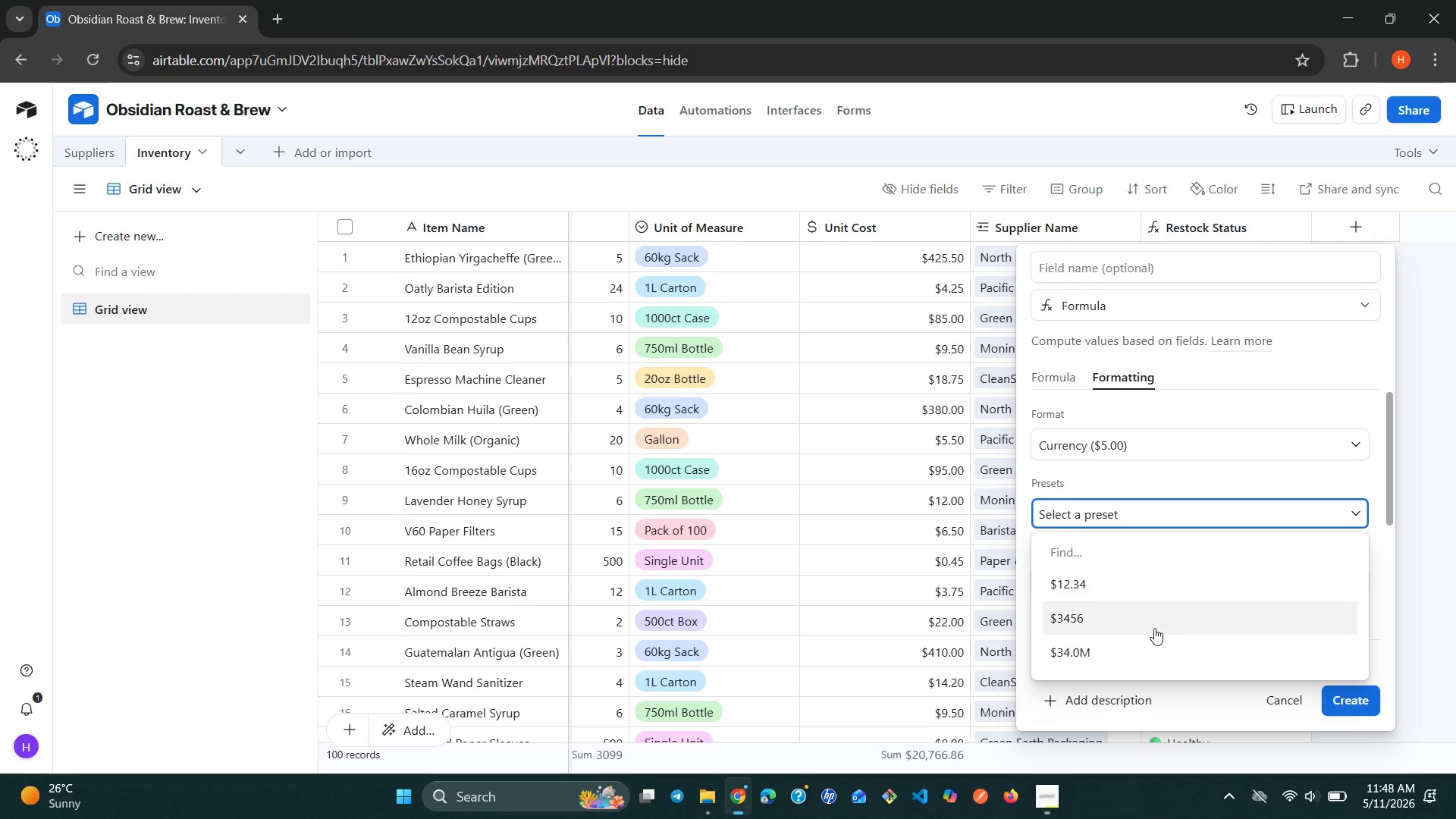 
wait(5.42)
 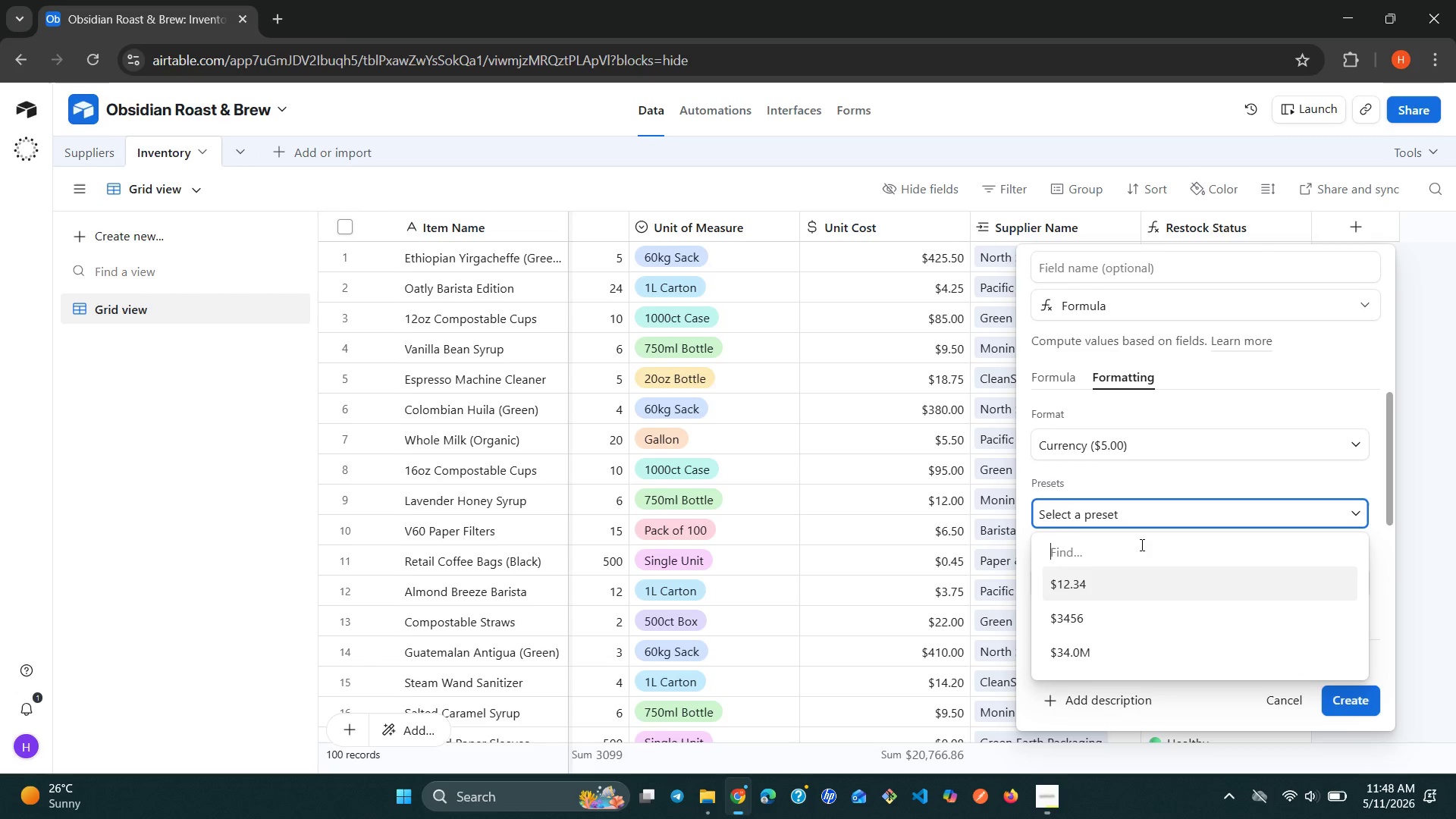 
left_click([1369, 701])
 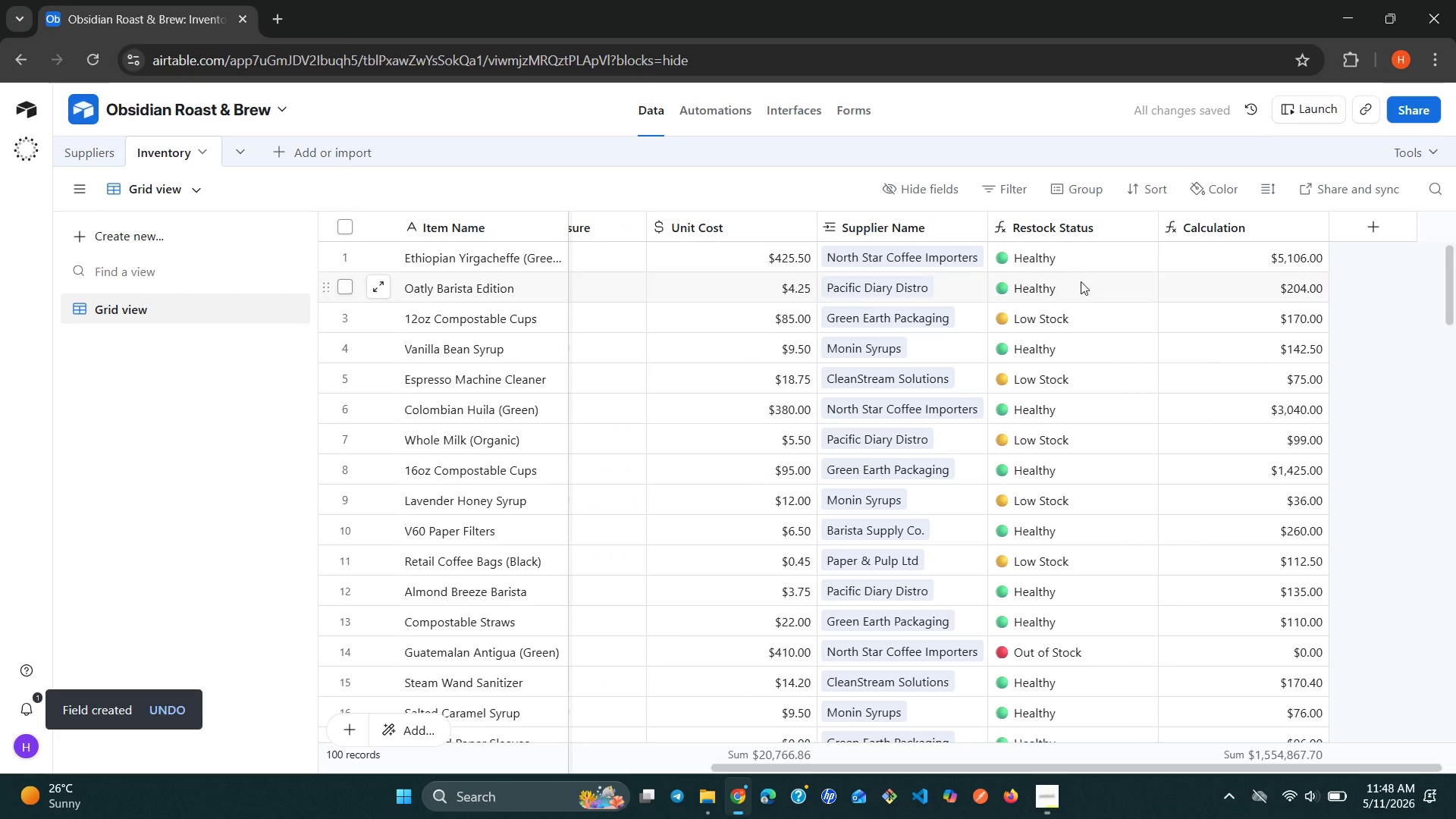 
left_click([1110, 223])
 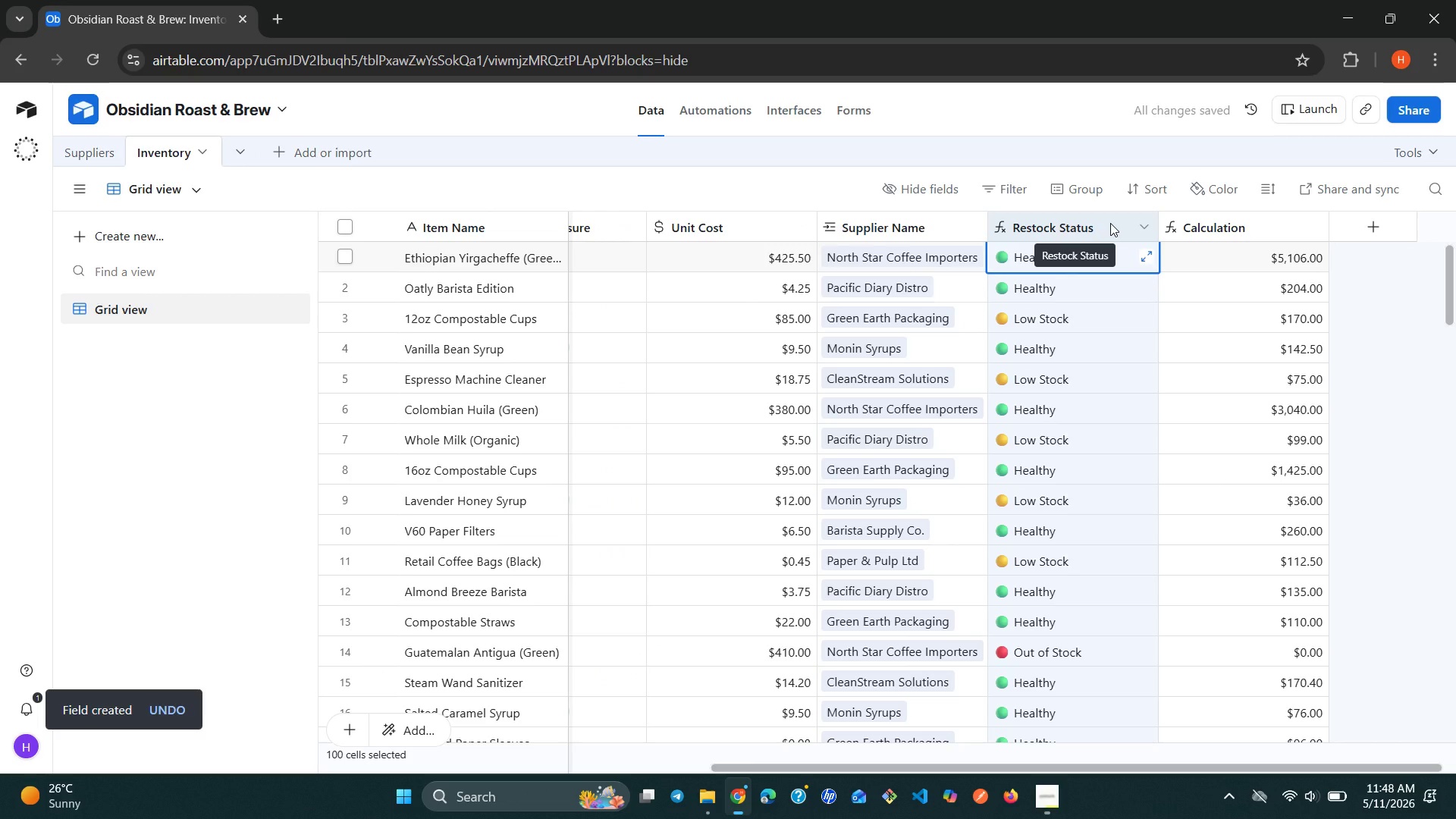 
double_click([1110, 223])
 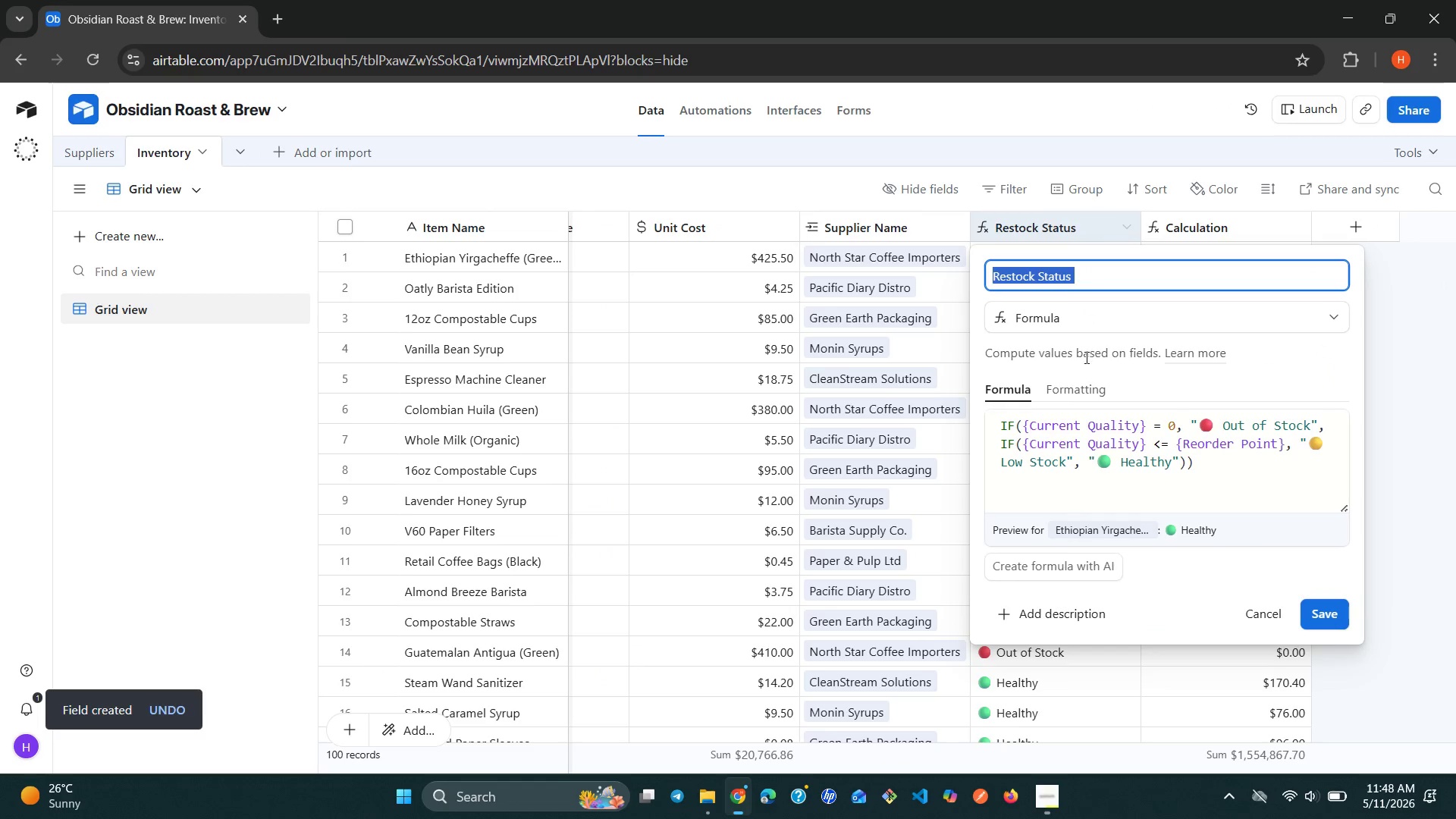 
left_click([1073, 375])
 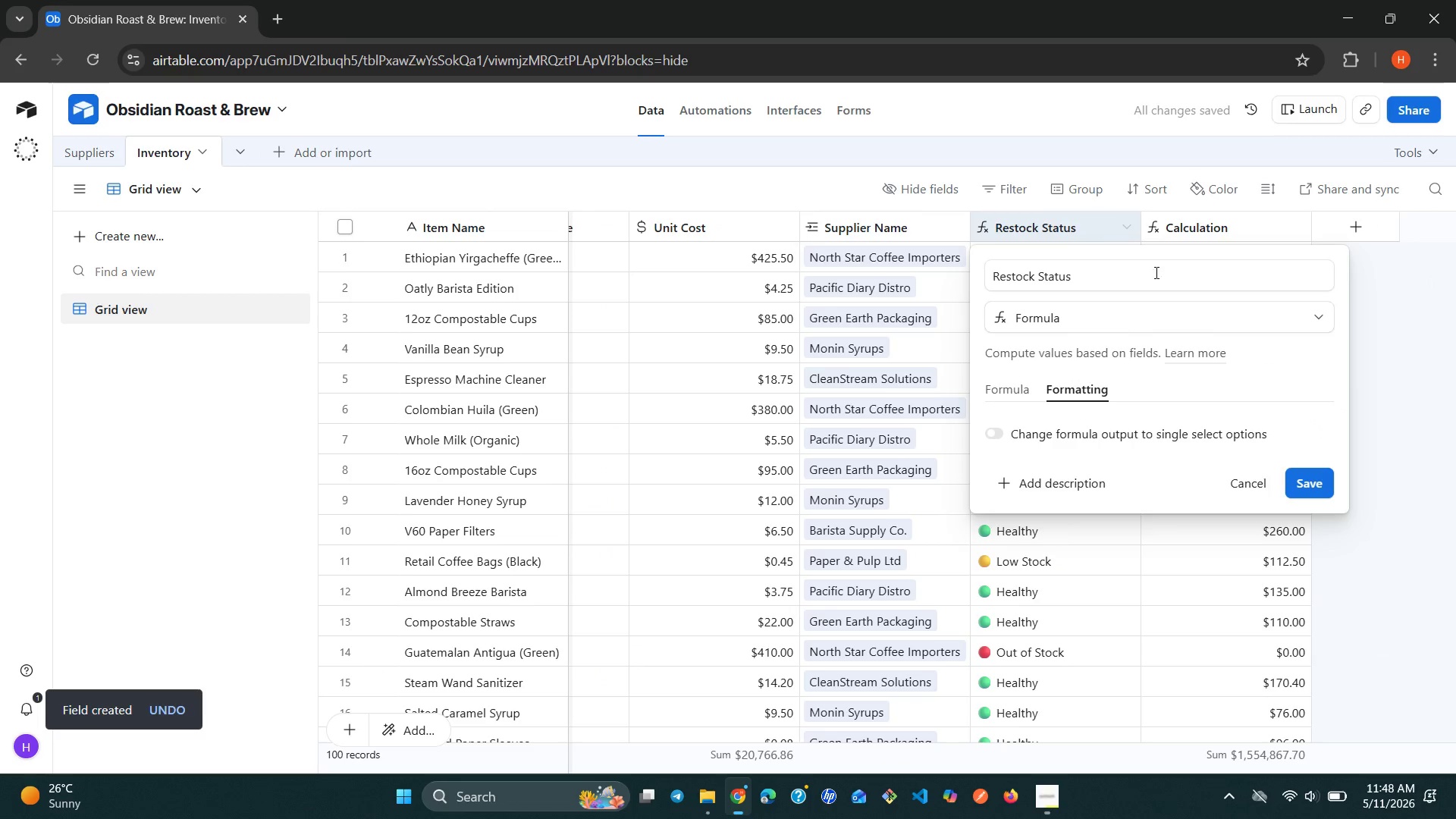 
left_click([1200, 217])
 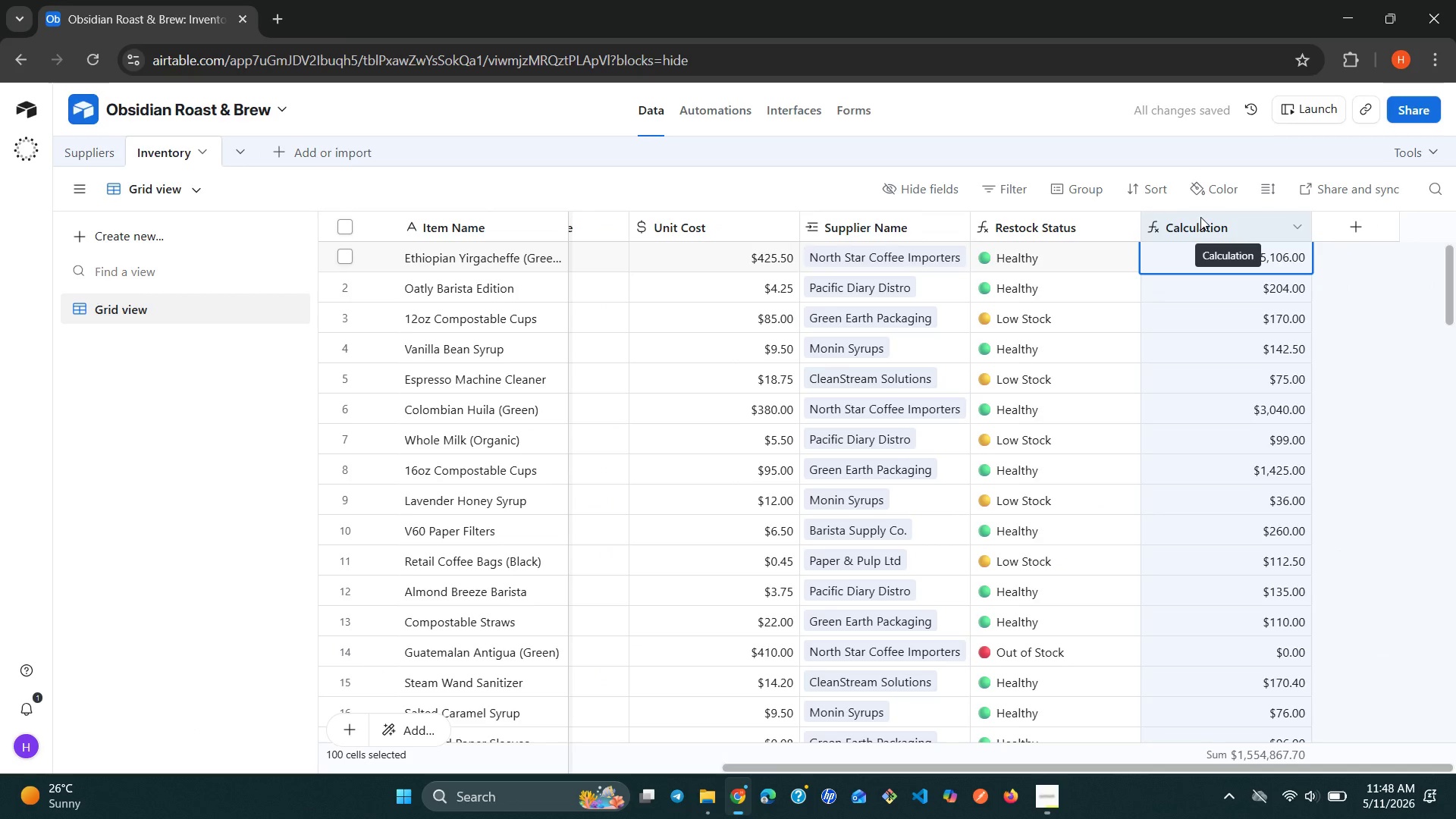 
left_click([1241, 217])
 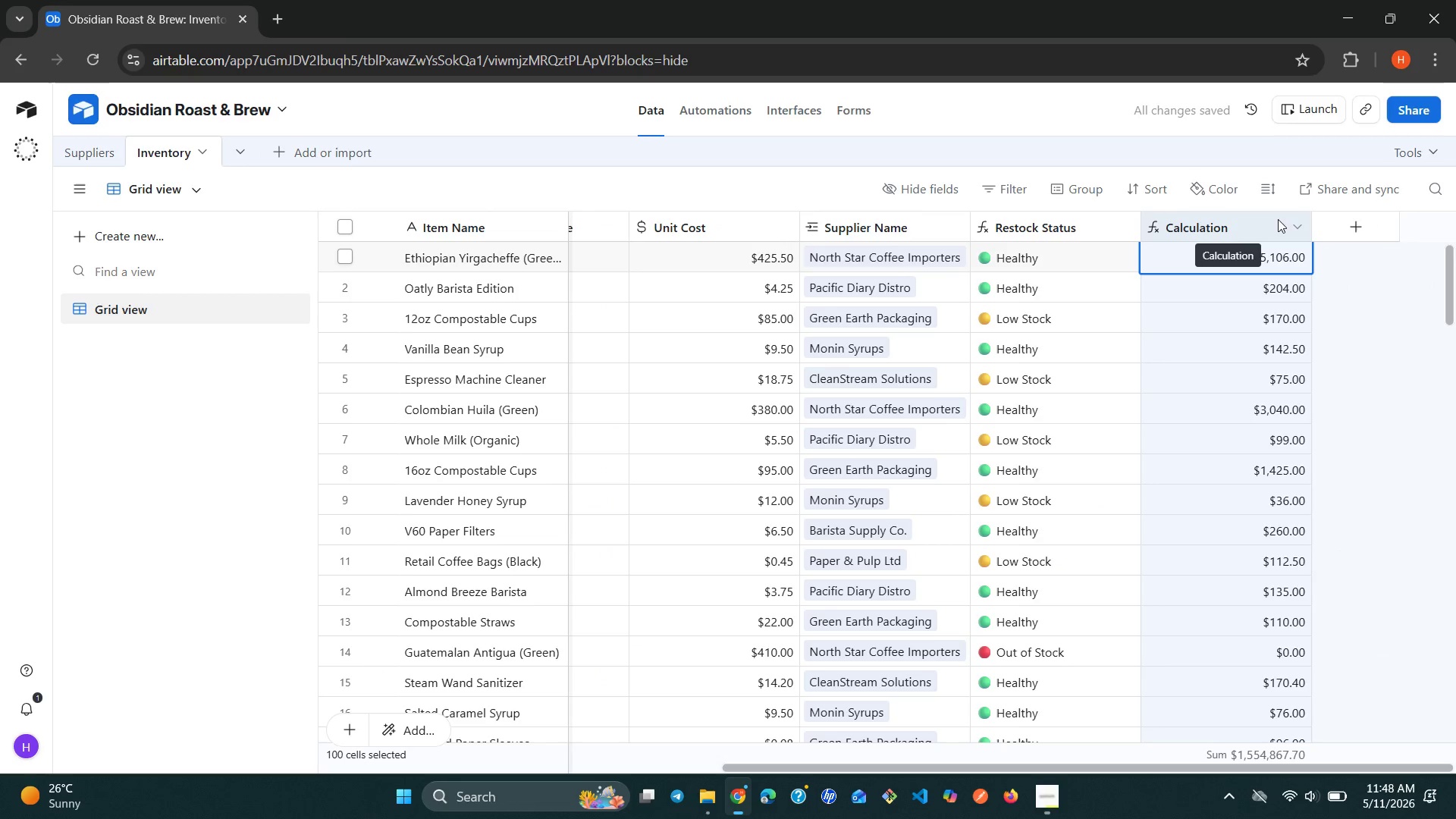 
left_click([1285, 219])
 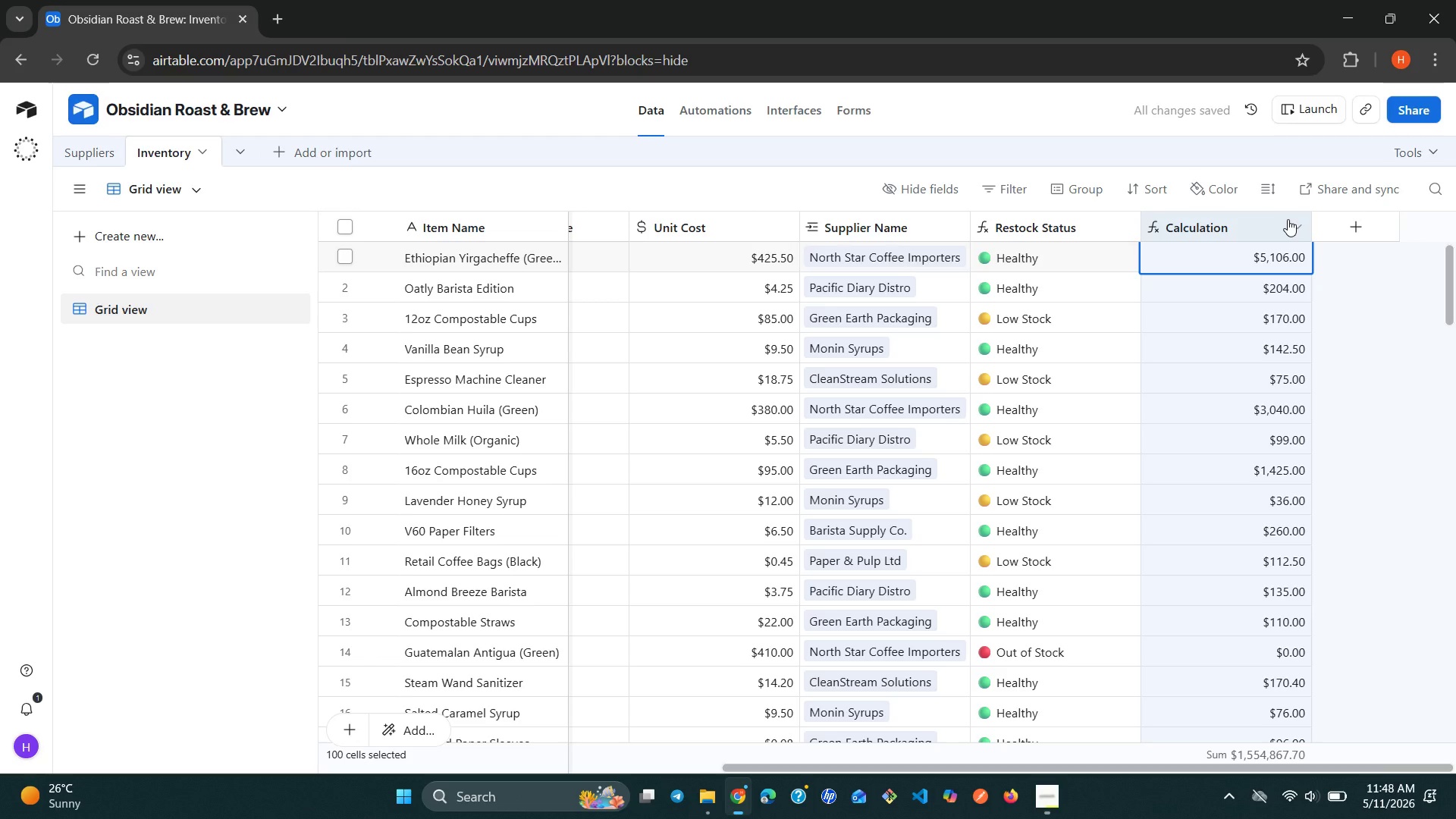 
left_click([1288, 219])
 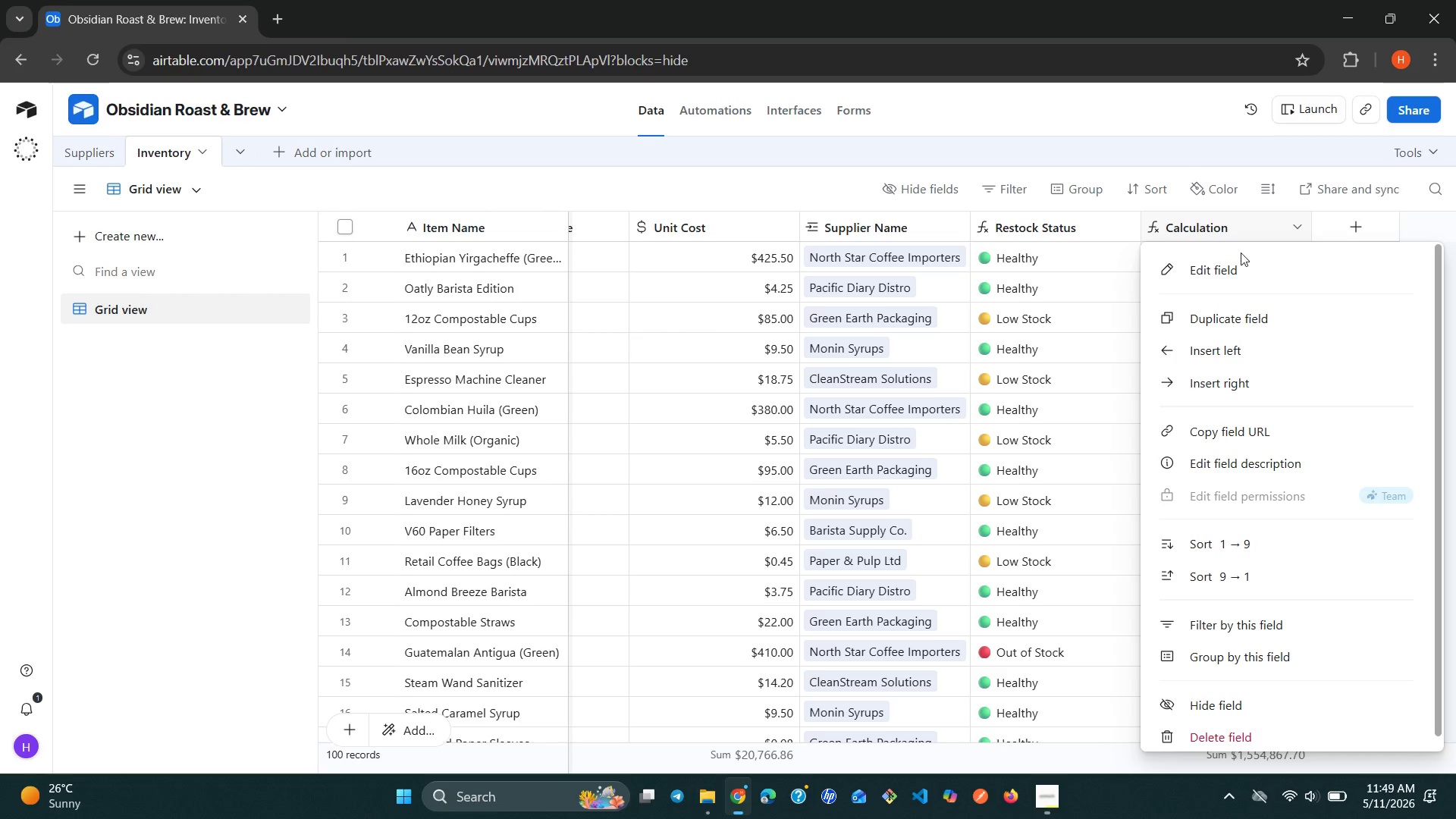 
left_click([1226, 270])
 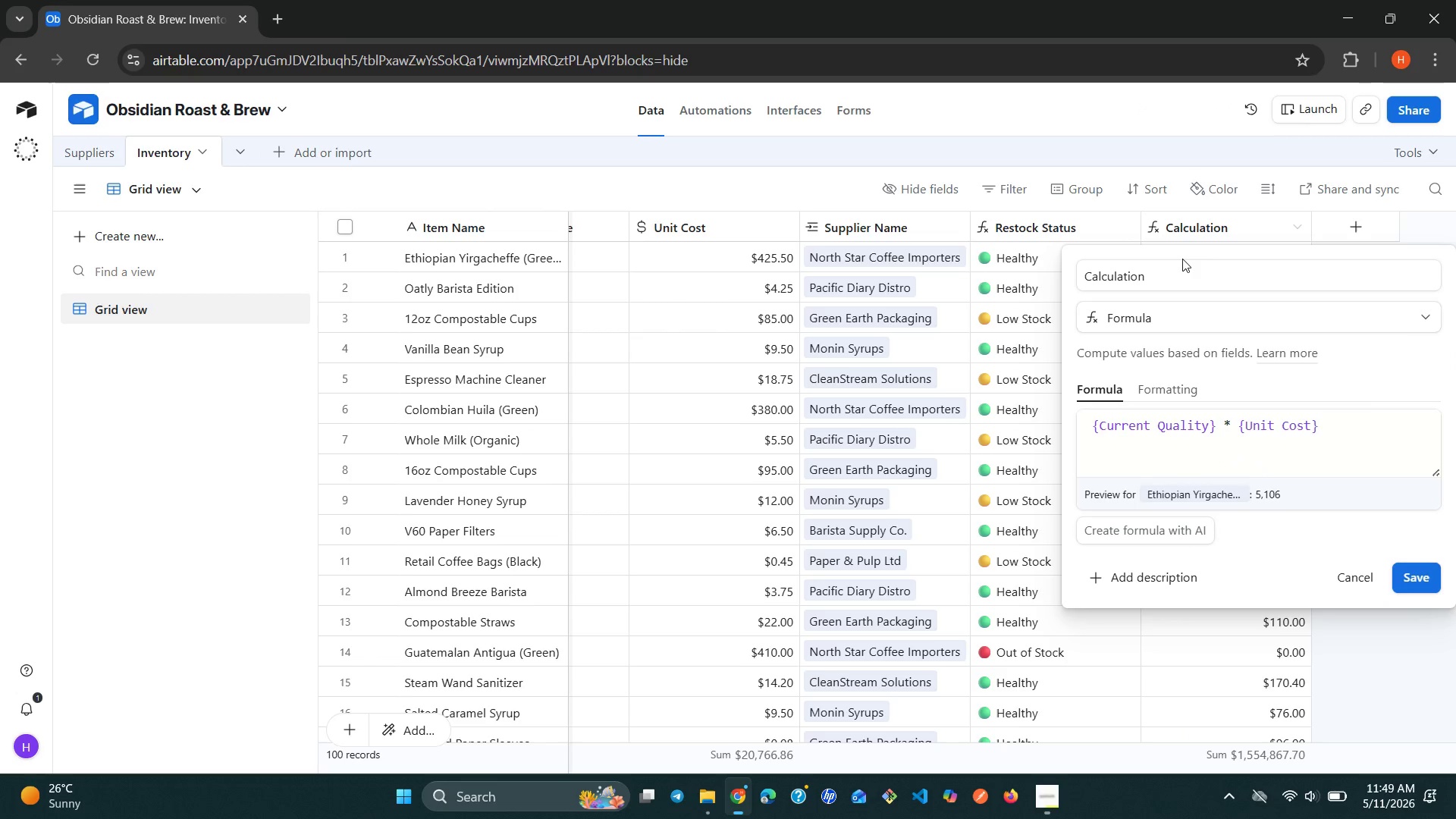 
double_click([1182, 259])
 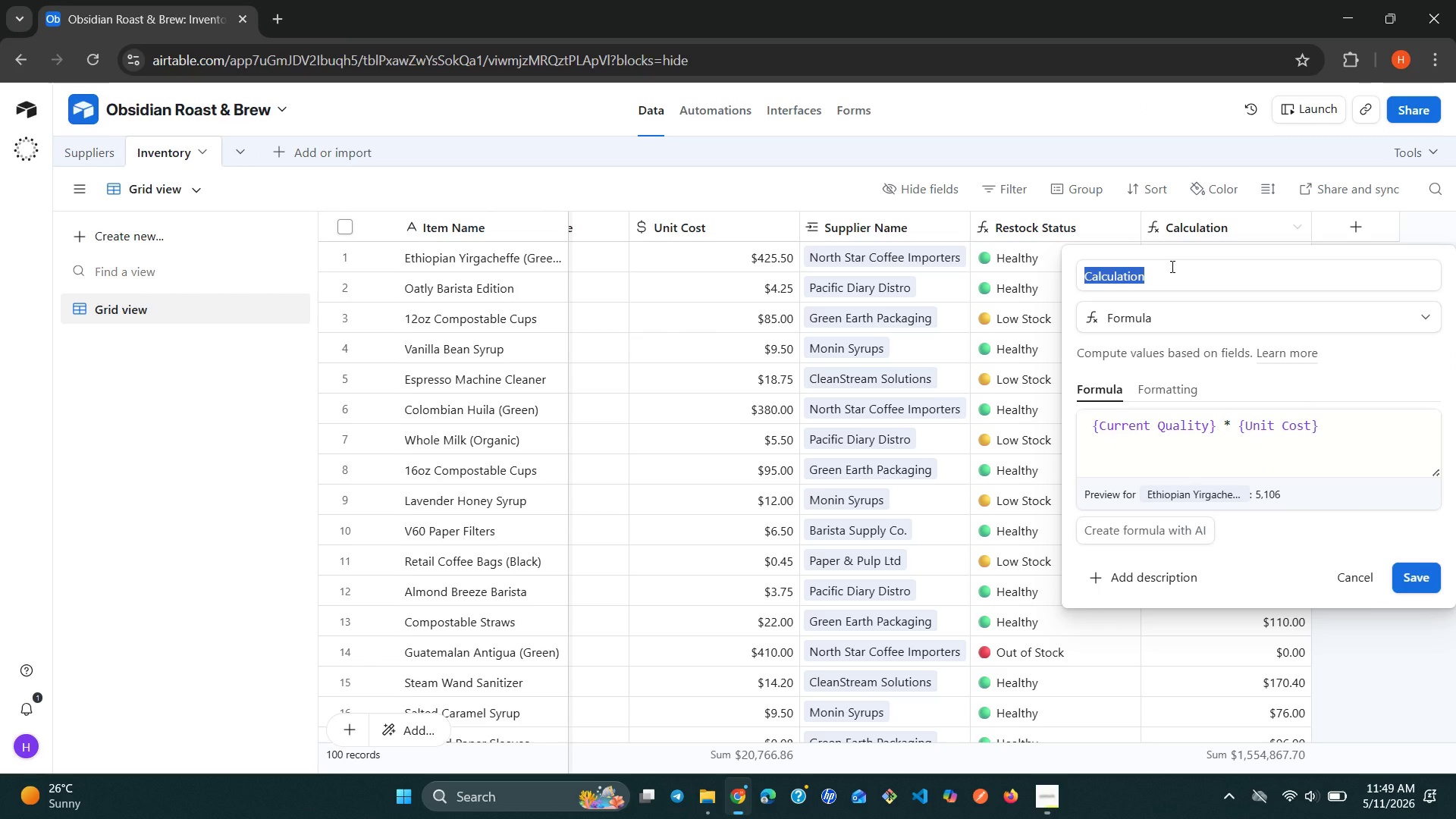 
wait(6.53)
 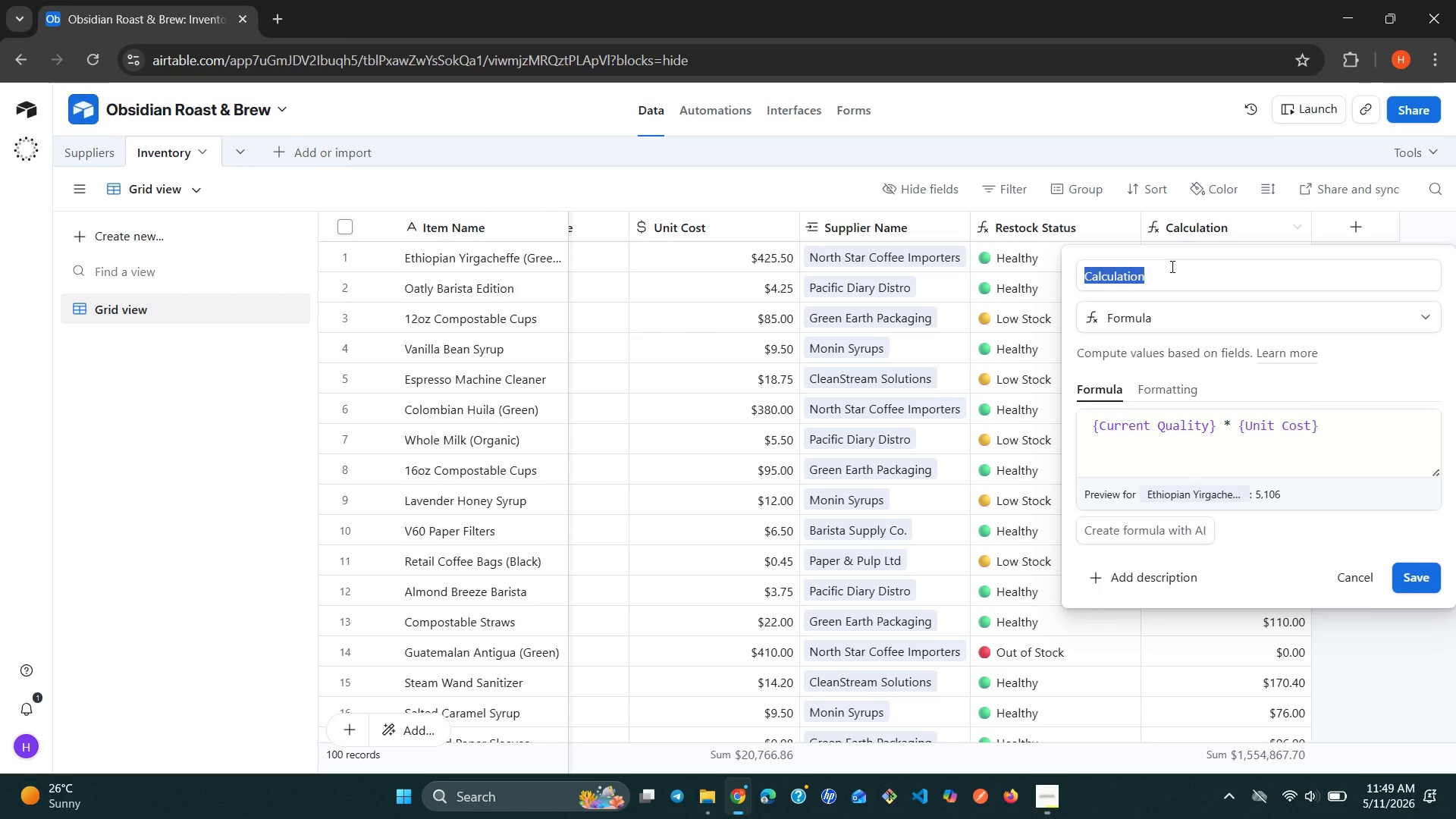 
key(Shift+ShiftLeft)
 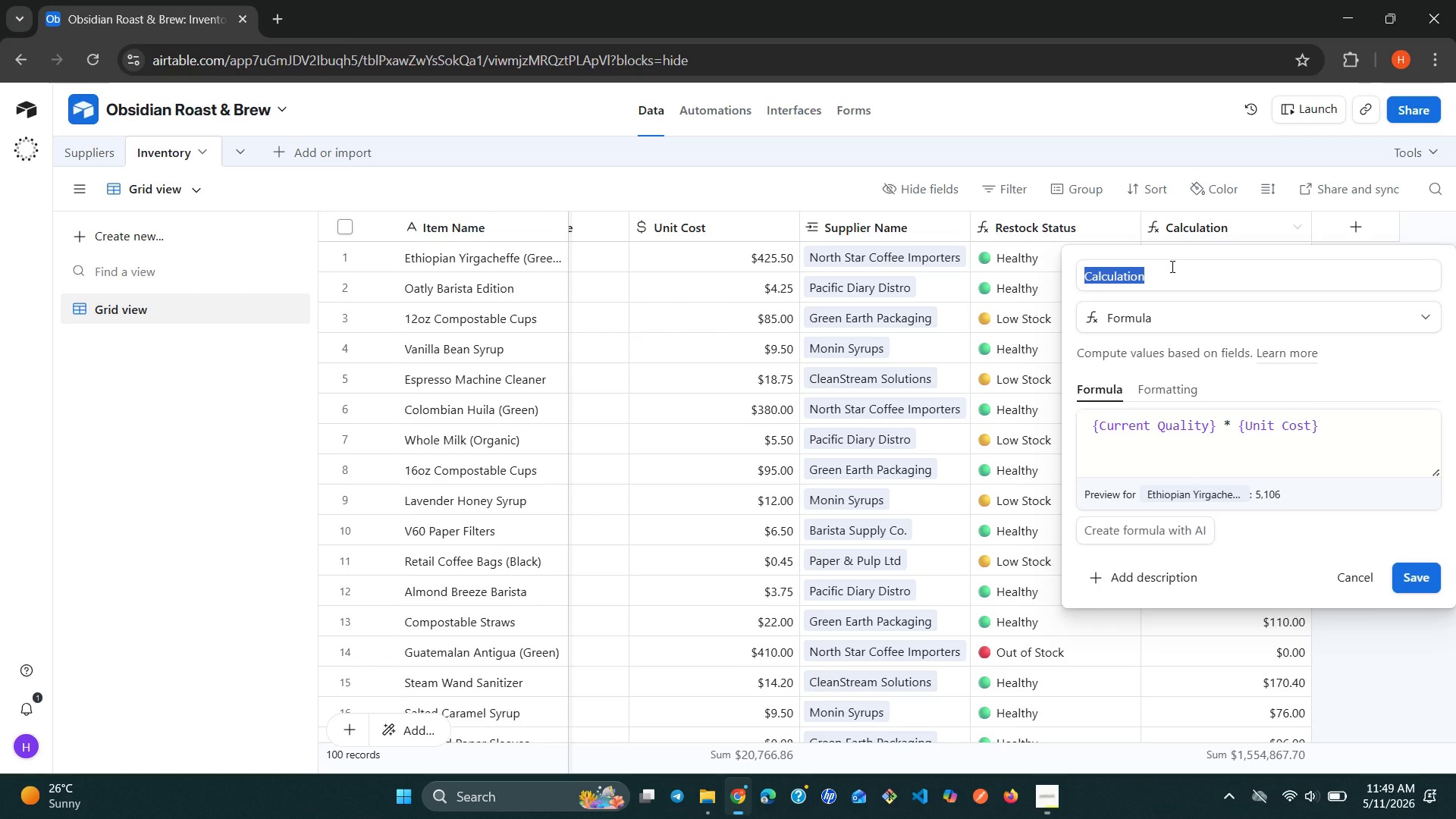 
key(Shift+T)
 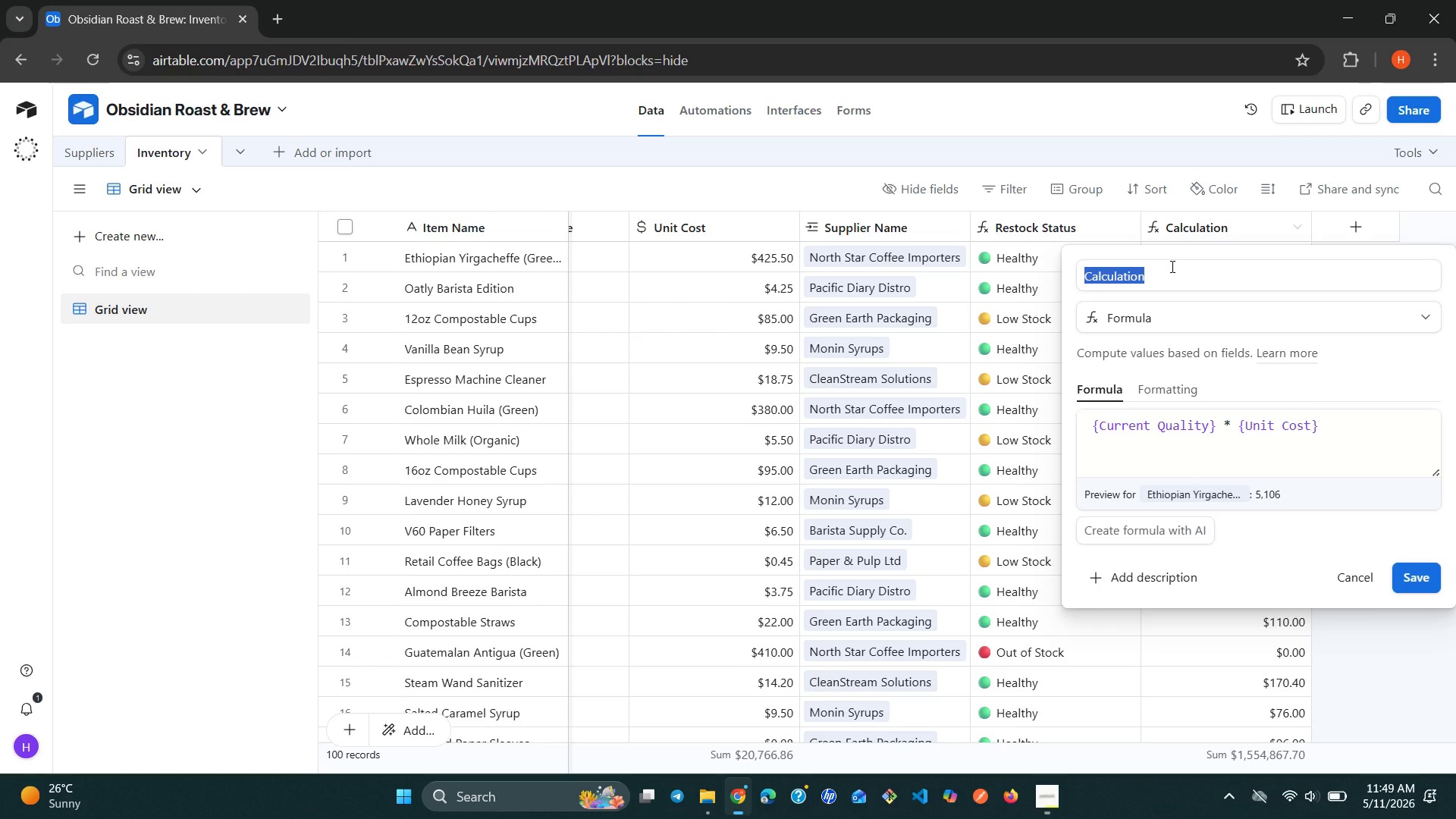 
left_click([1171, 266])
 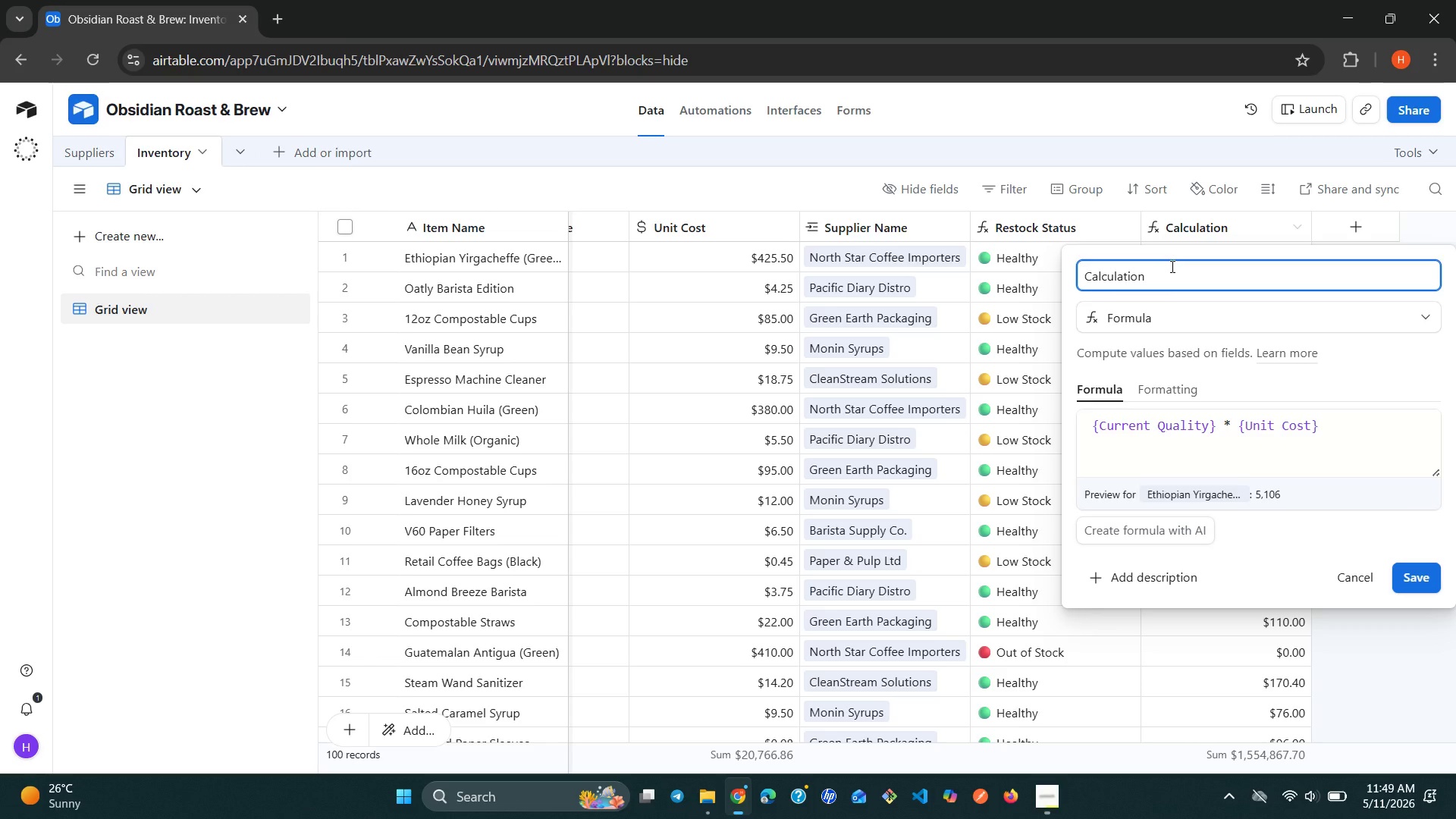 
double_click([1171, 266])
 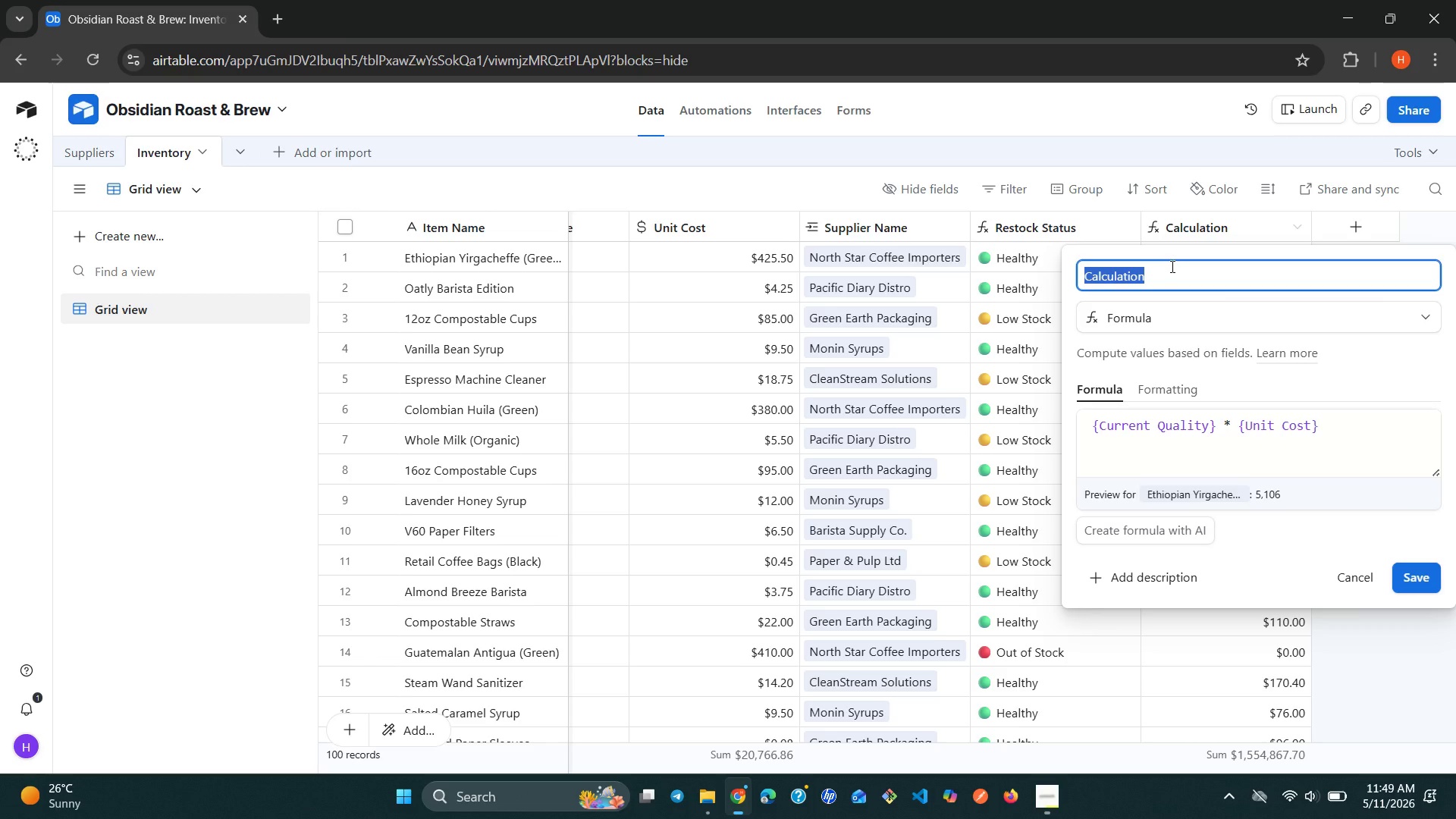 
triple_click([1171, 266])
 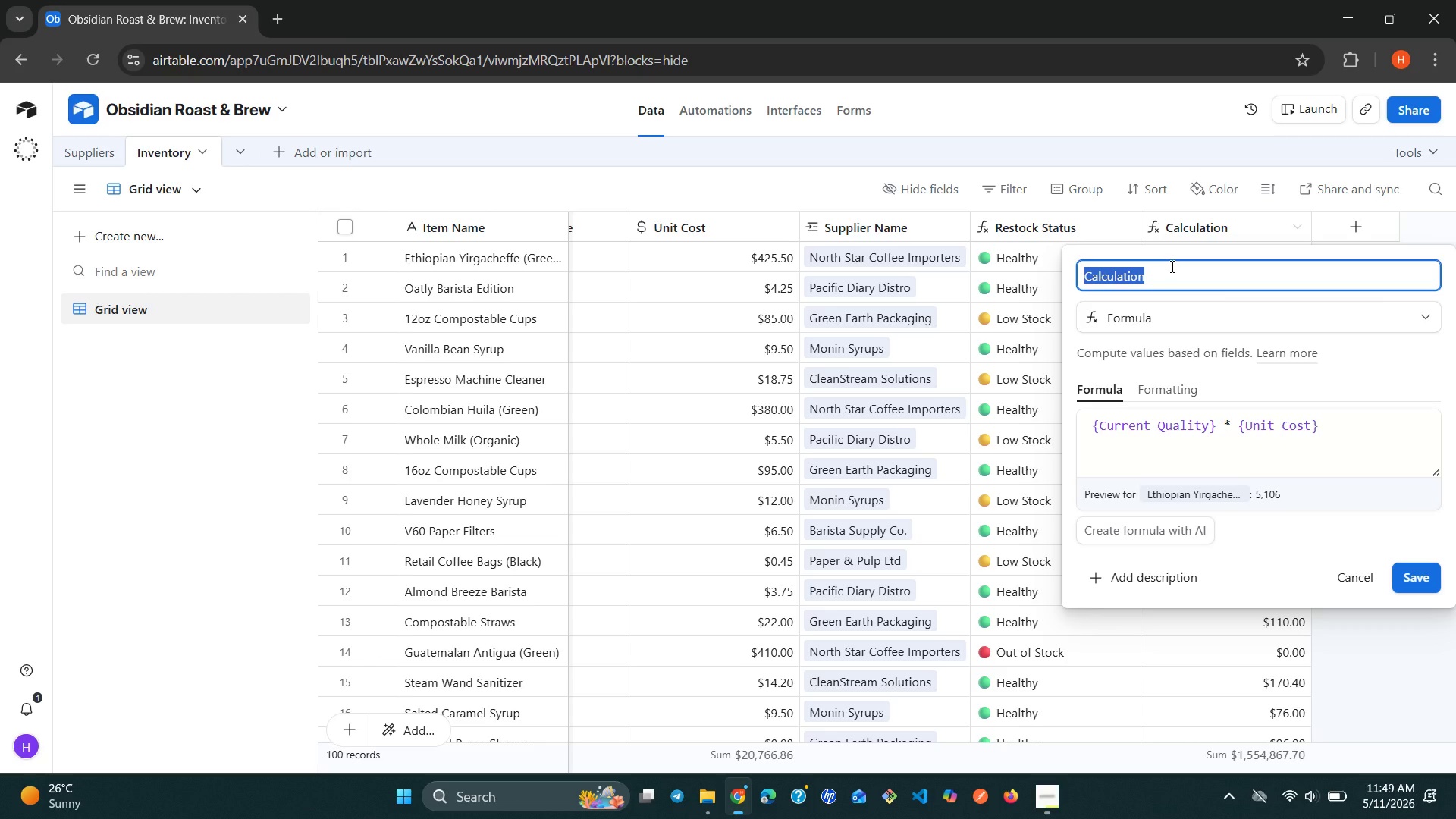 
type(Total Value)
 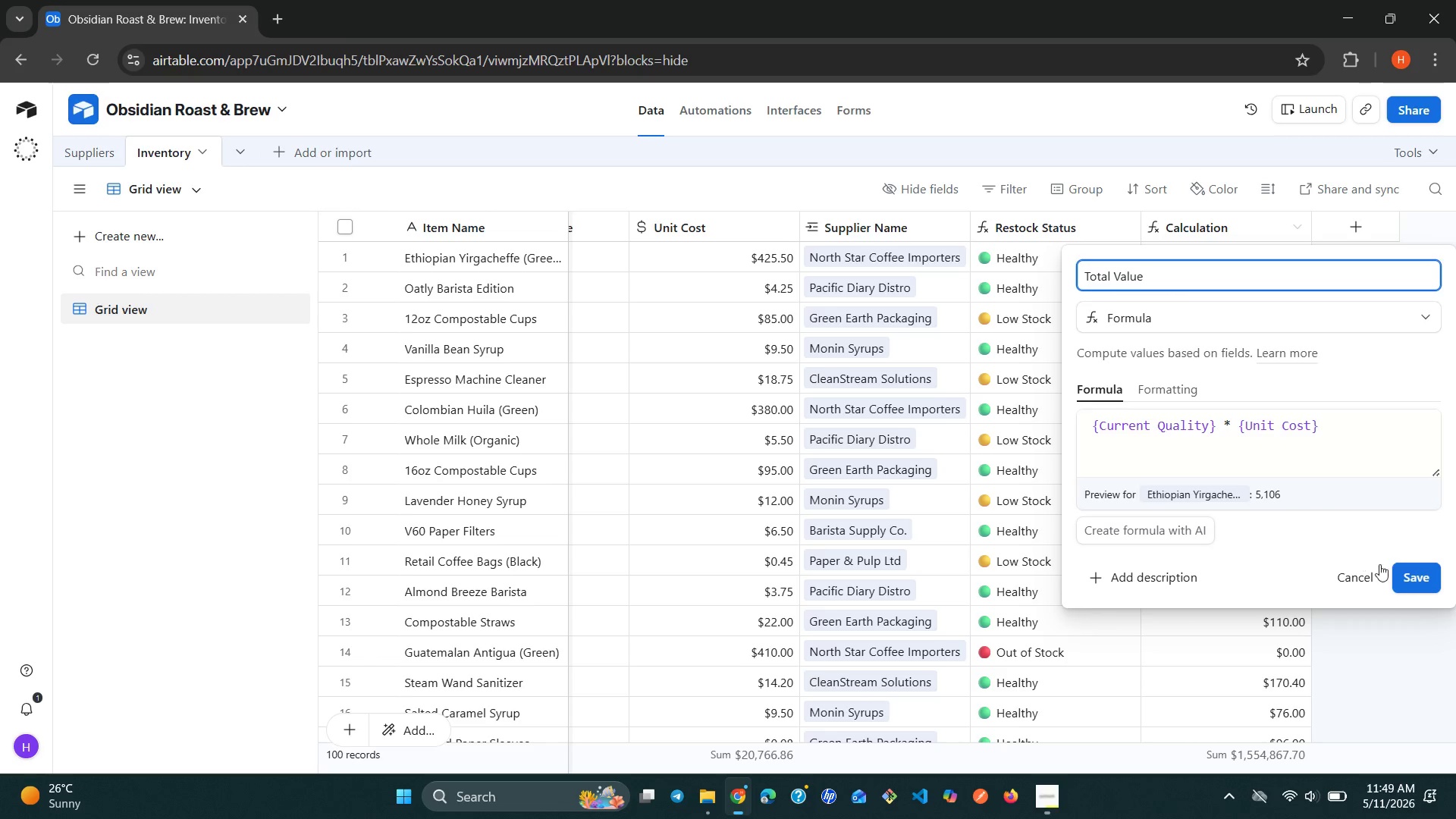 
left_click([1405, 575])
 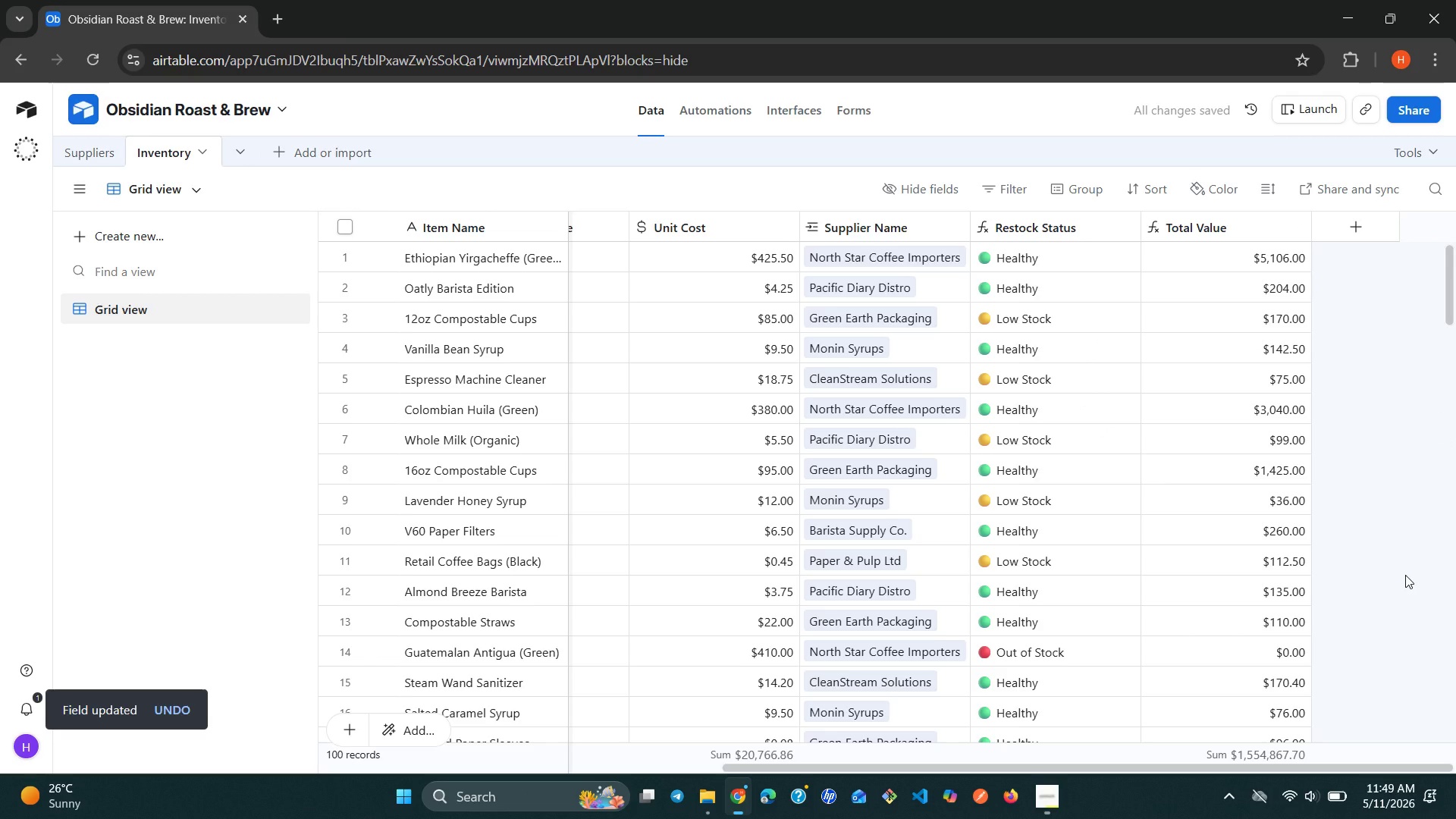 
wait(11.02)
 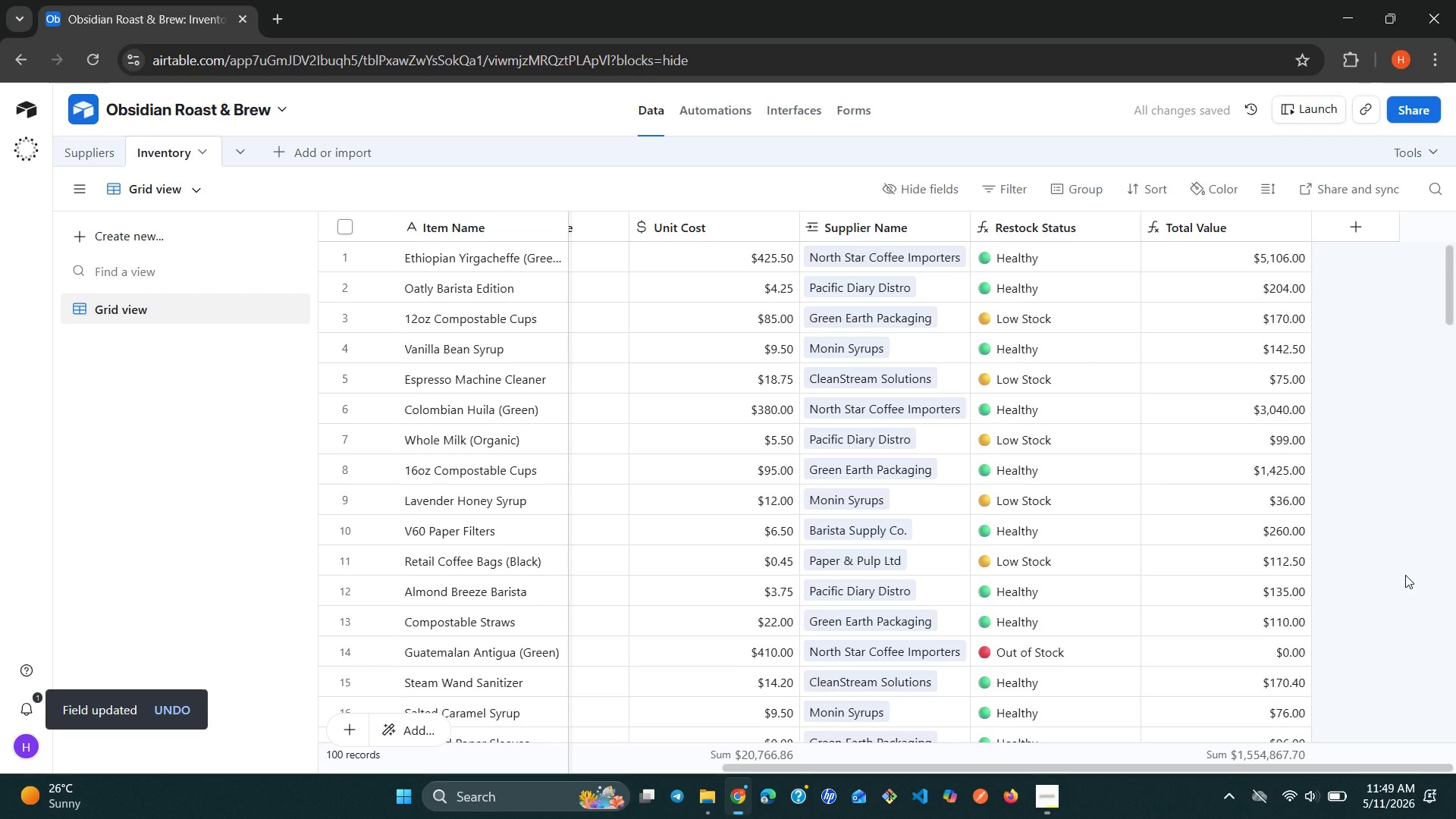 
left_click([1357, 221])
 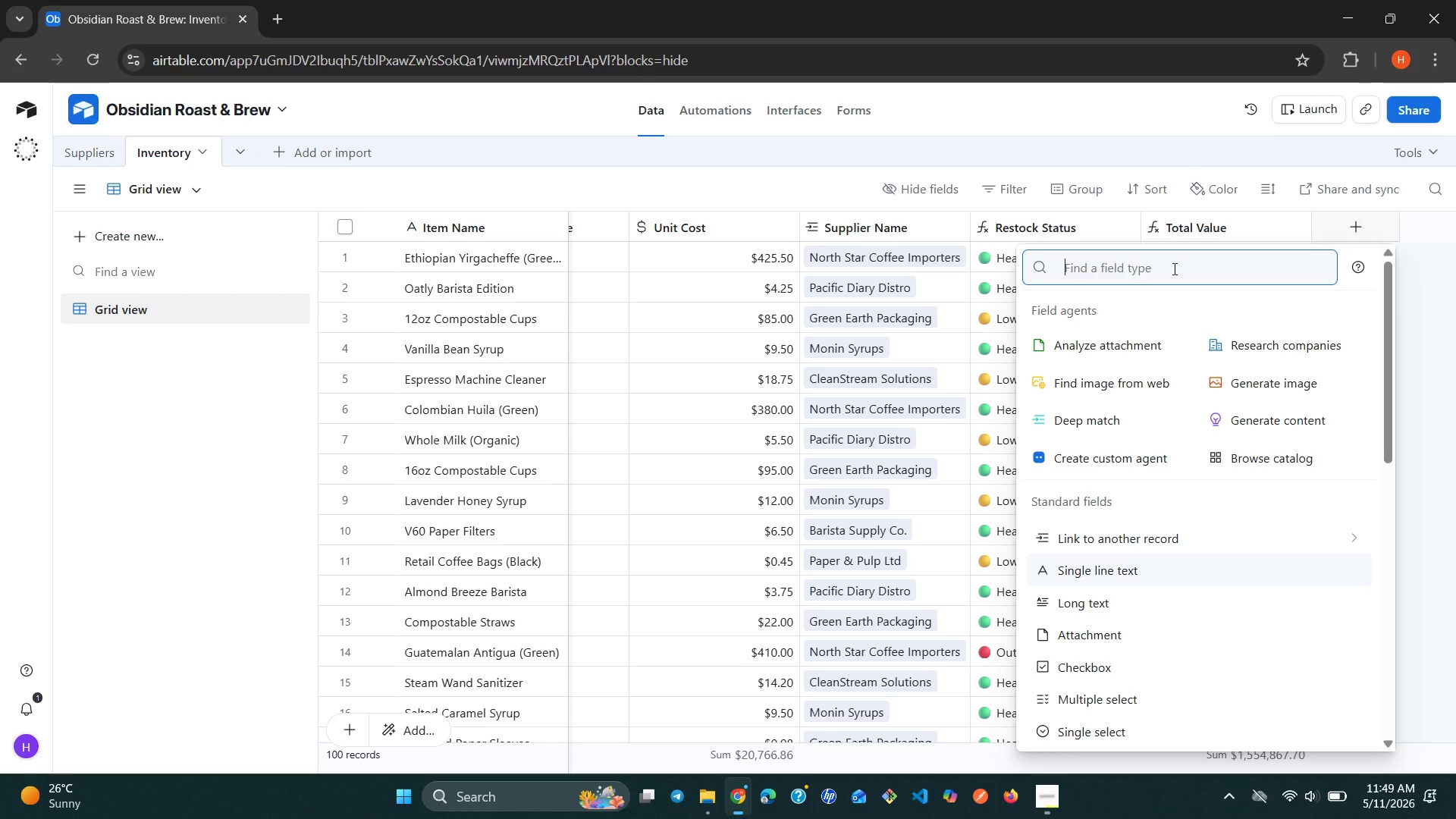 
type(fo)
 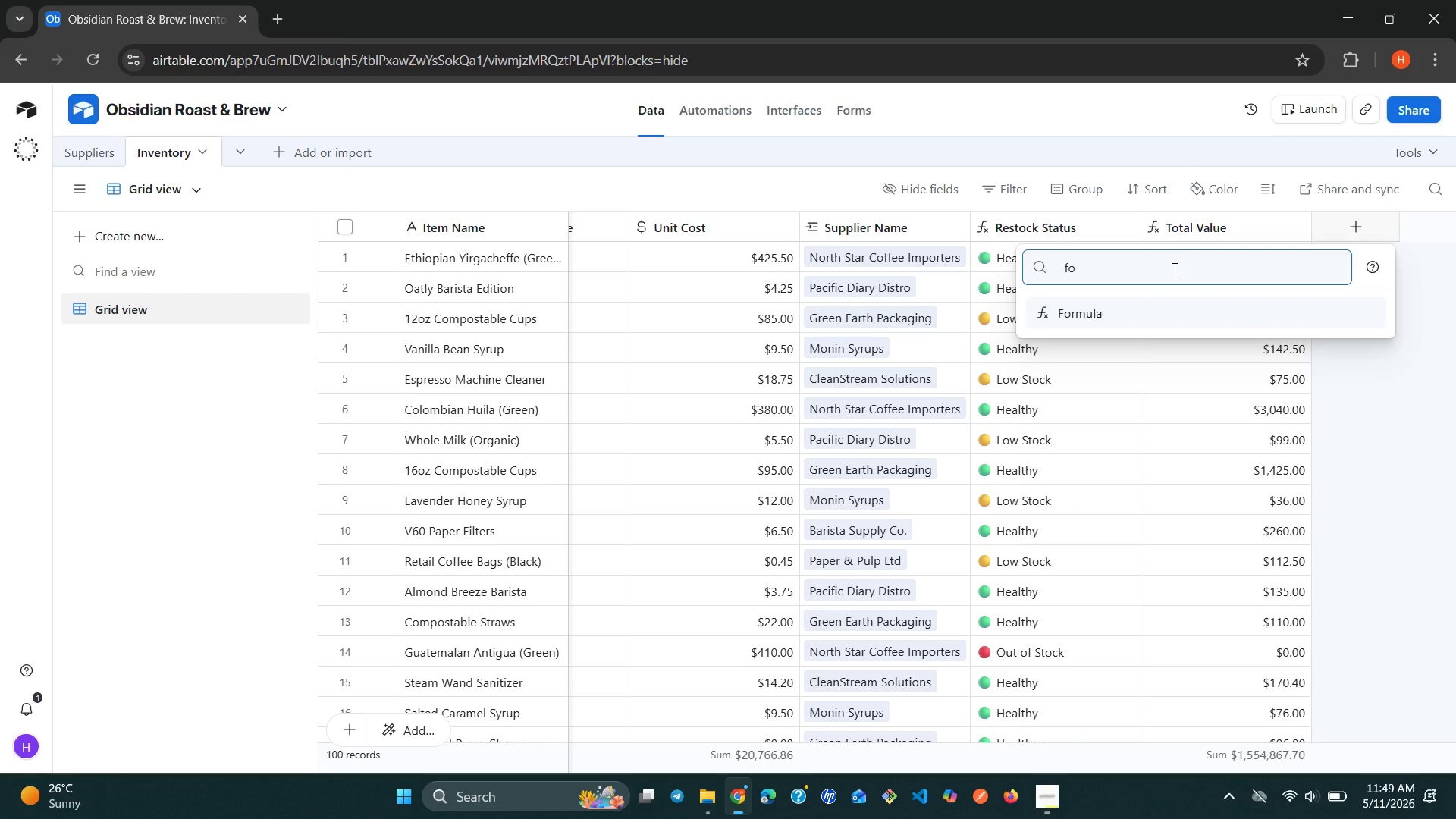 
key(Enter)
 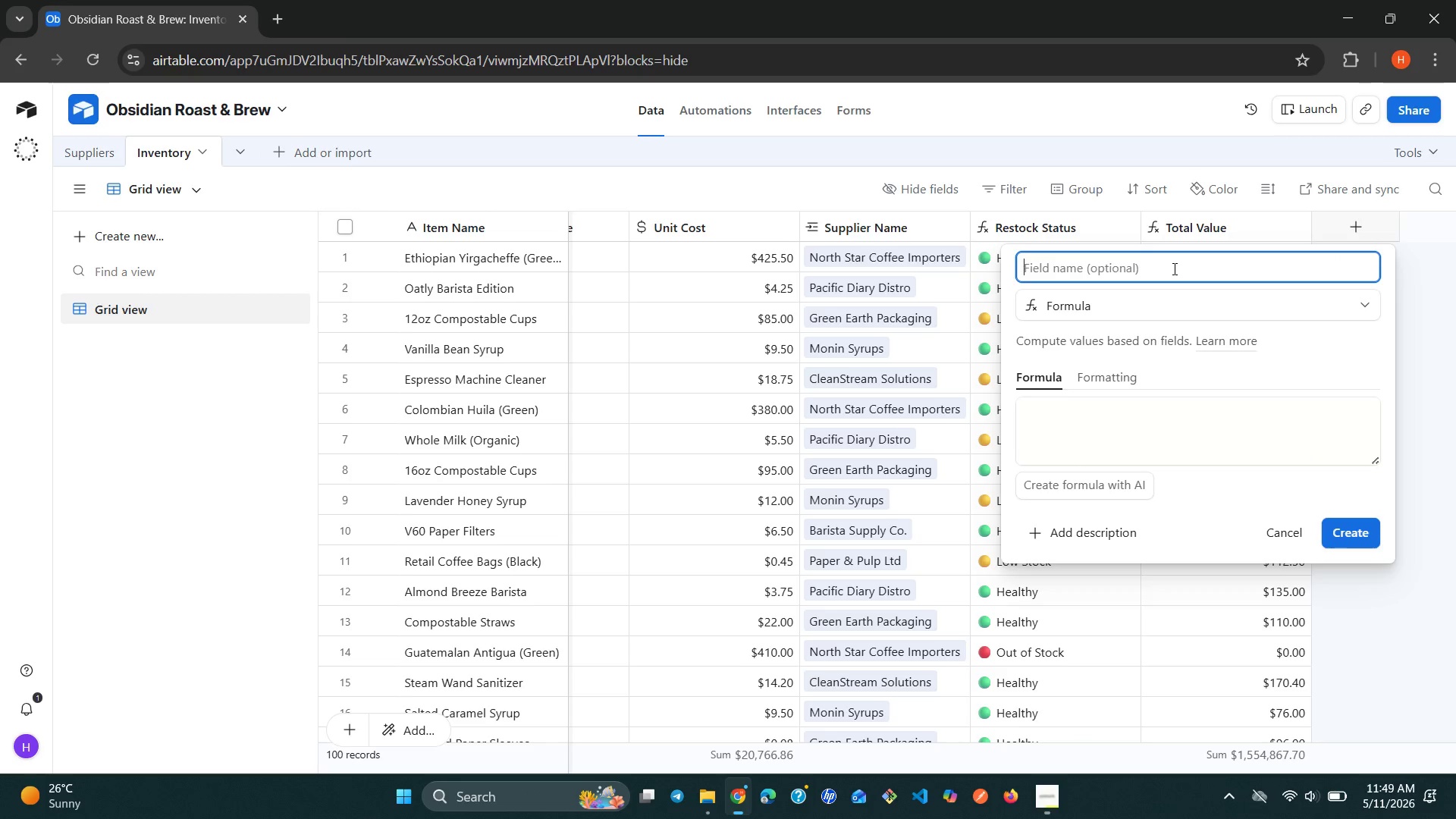 
type(C)
key(Backspace)
type(Stock c)
key(Backspace)
type(Stock )
key(Backspace)
key(Backspace)
key(Backspace)
key(Backspace)
key(Backspace)
key(Backspace)
type(Count)
 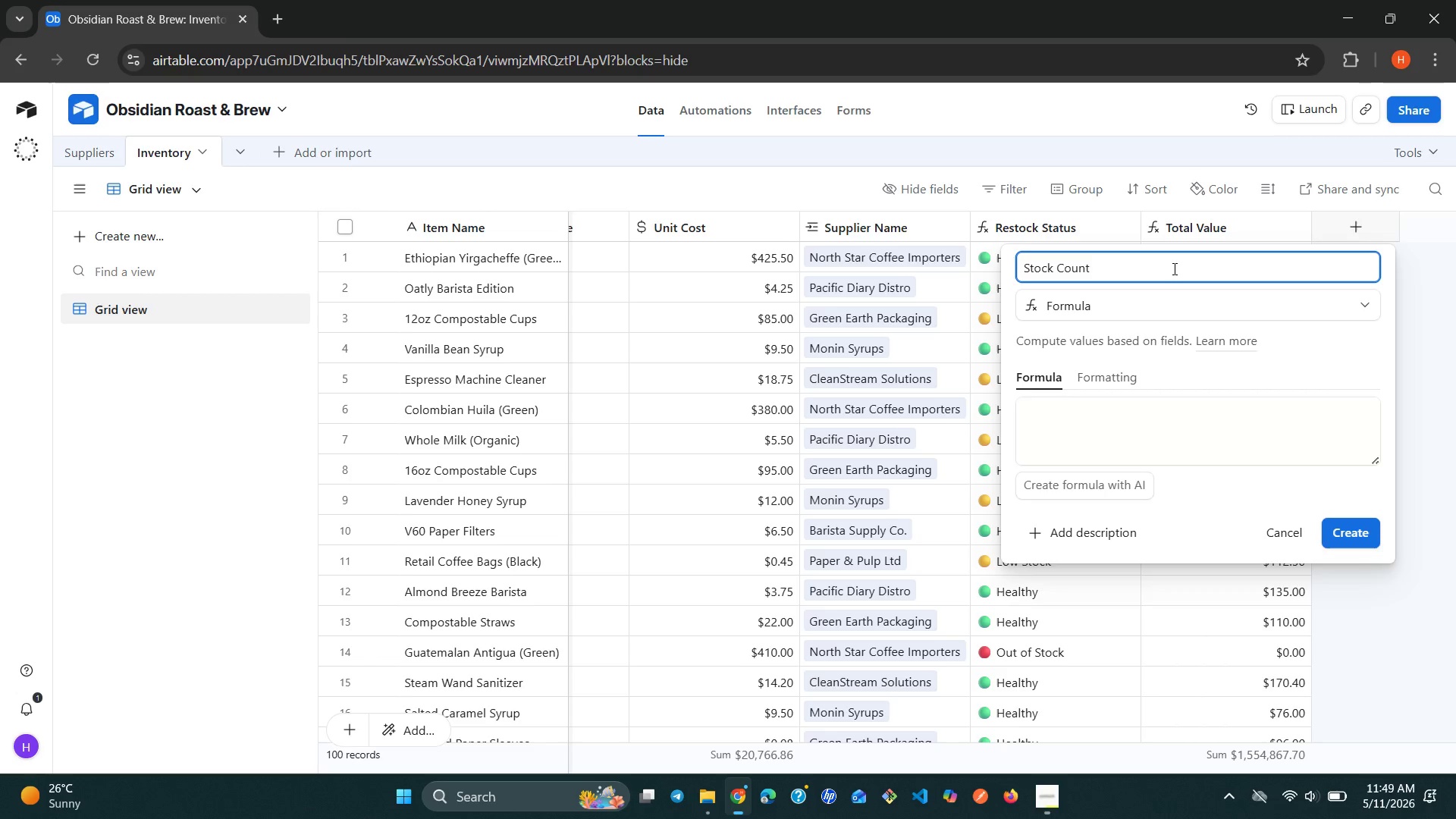 
left_click([1084, 408])
 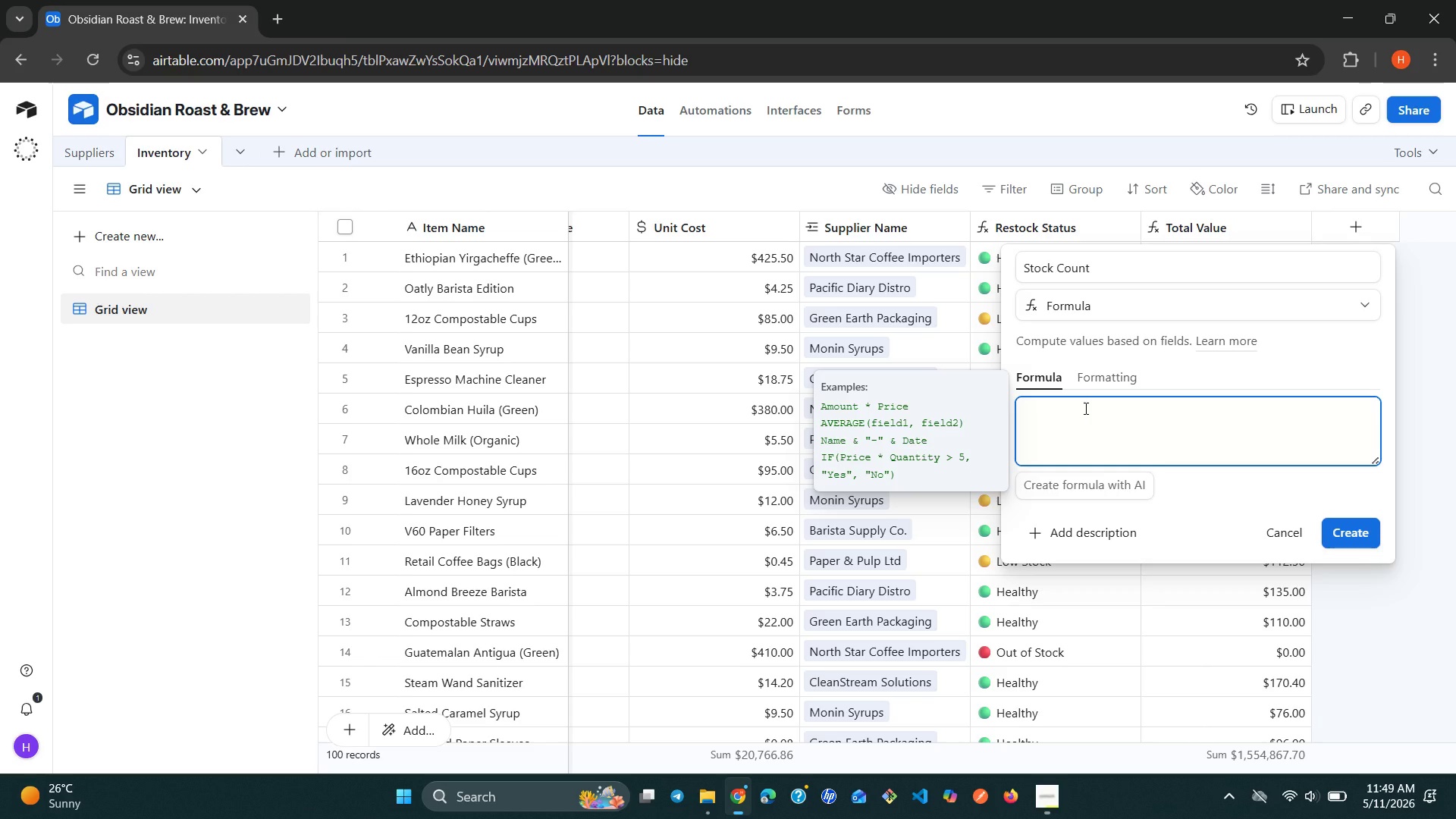 
key(1)
 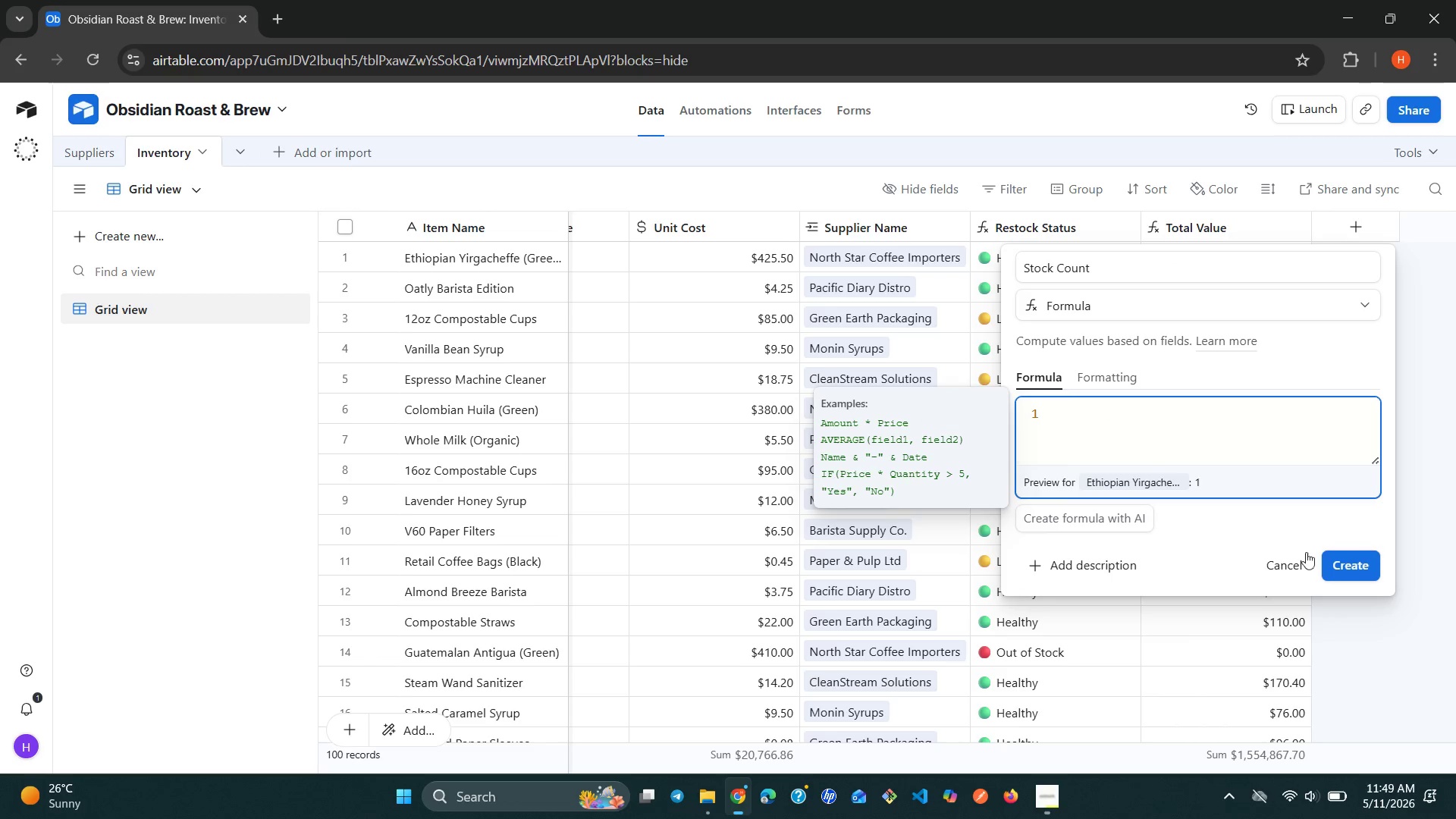 
left_click([1336, 563])
 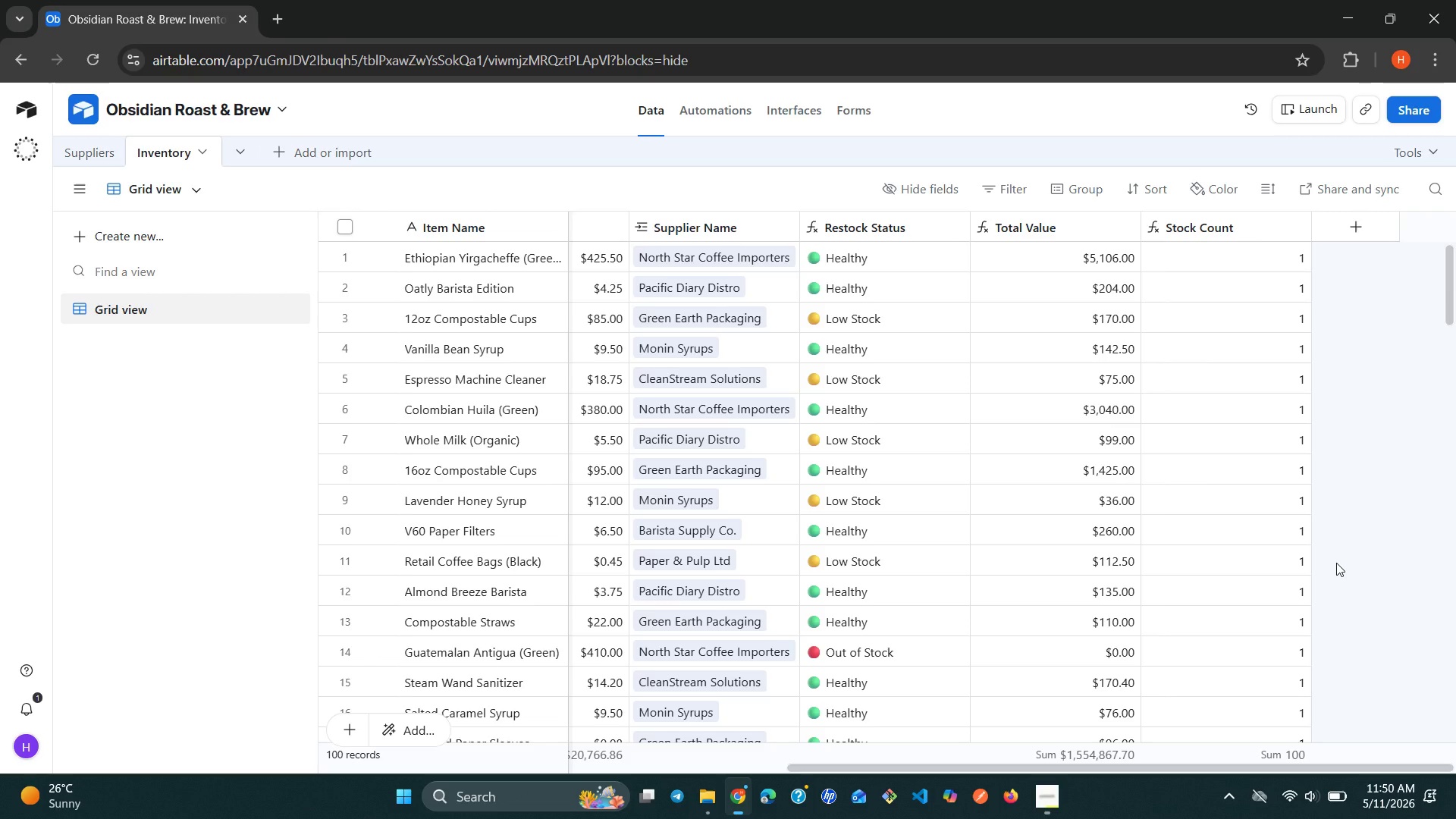 
wait(20.84)
 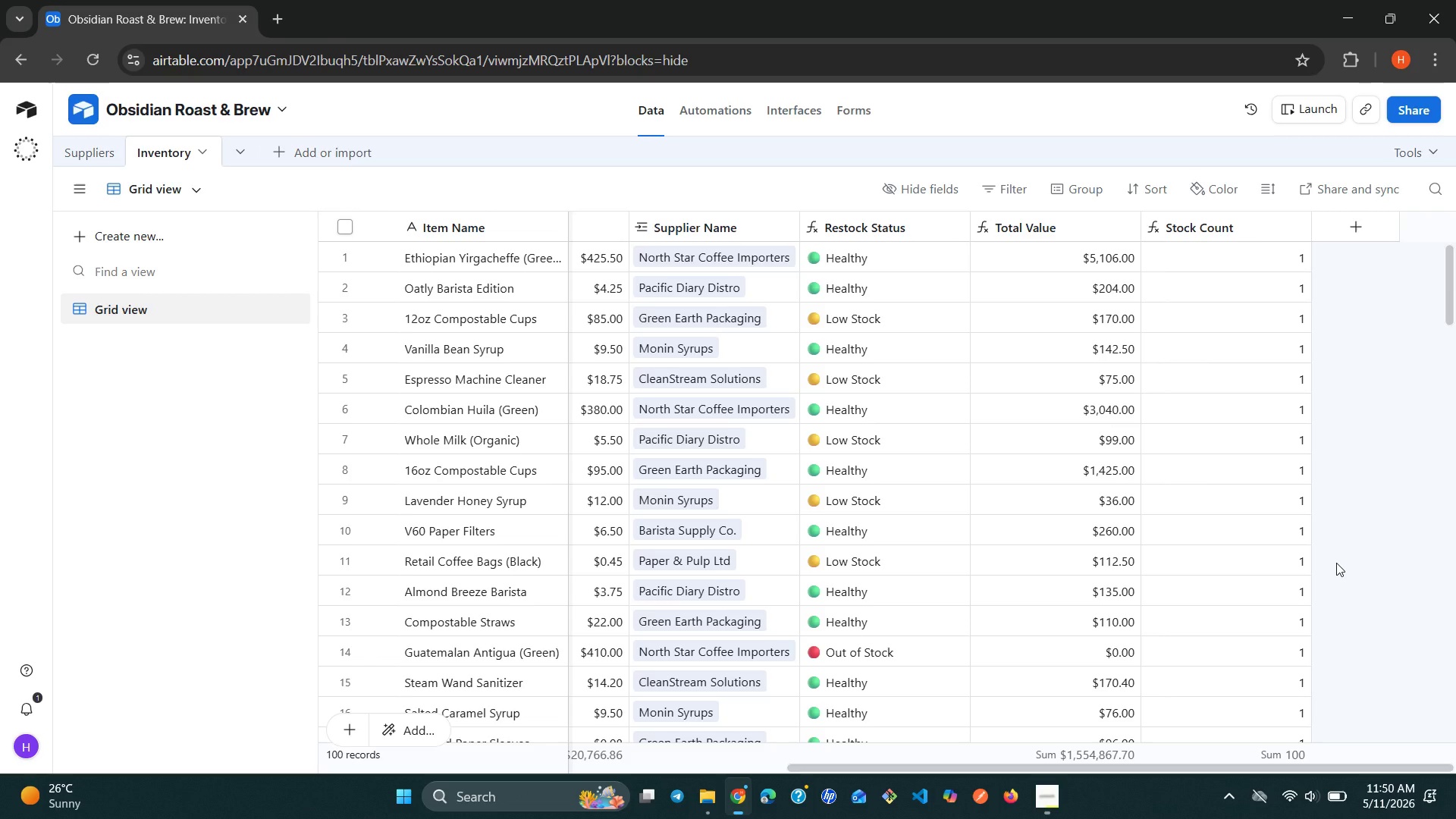 
left_click([1356, 224])
 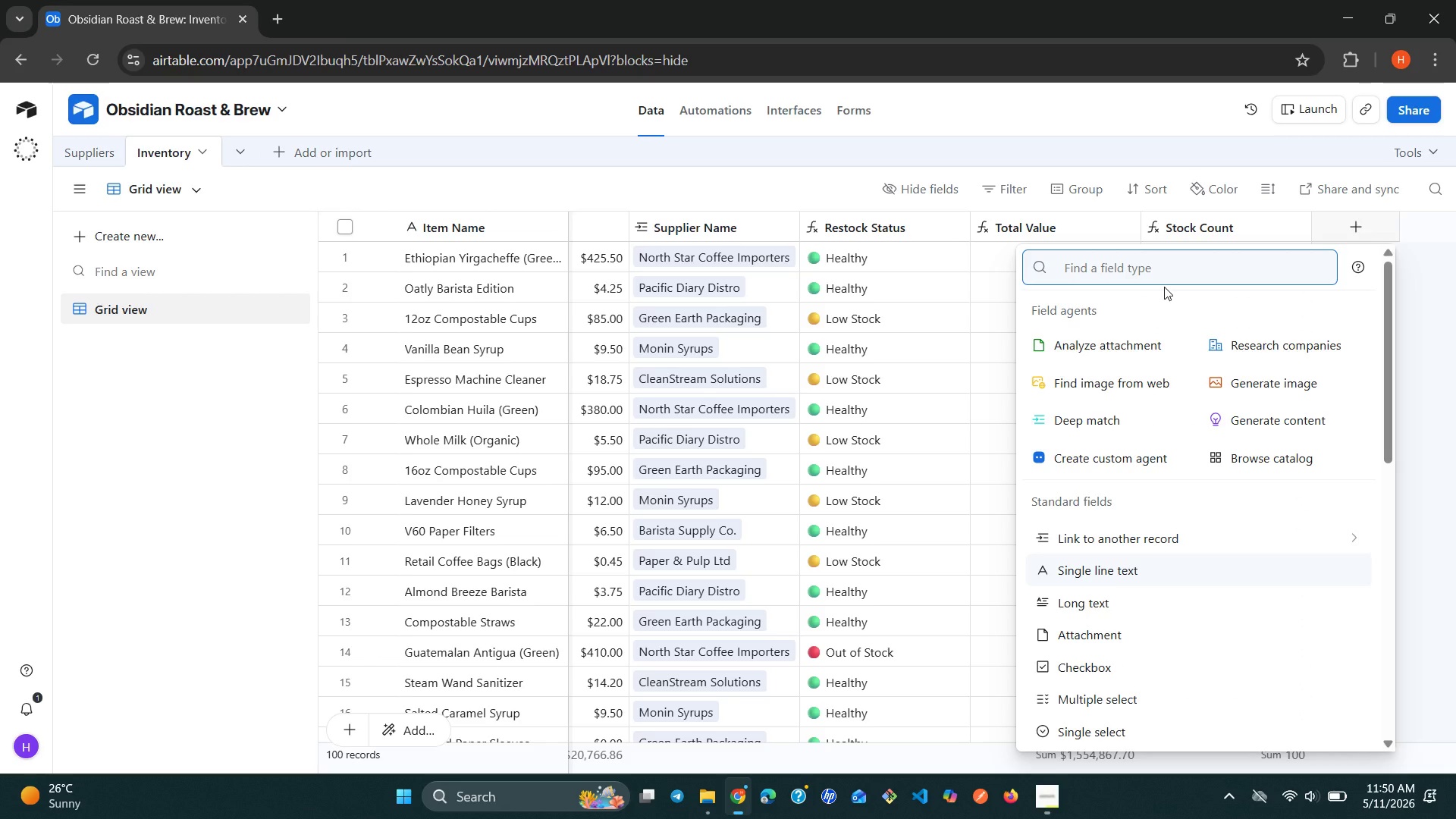 
type(fo)
 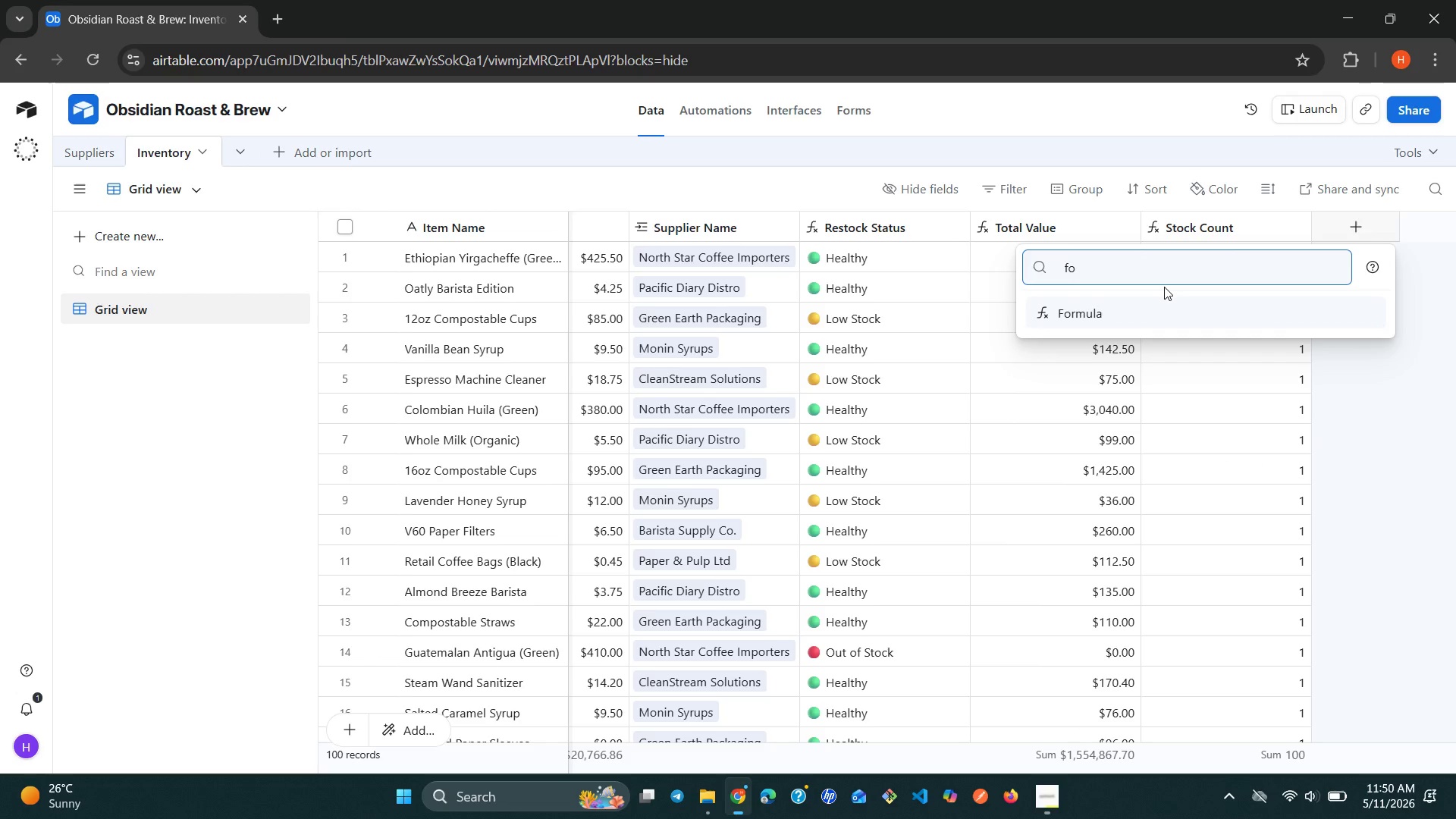 
key(Enter)
 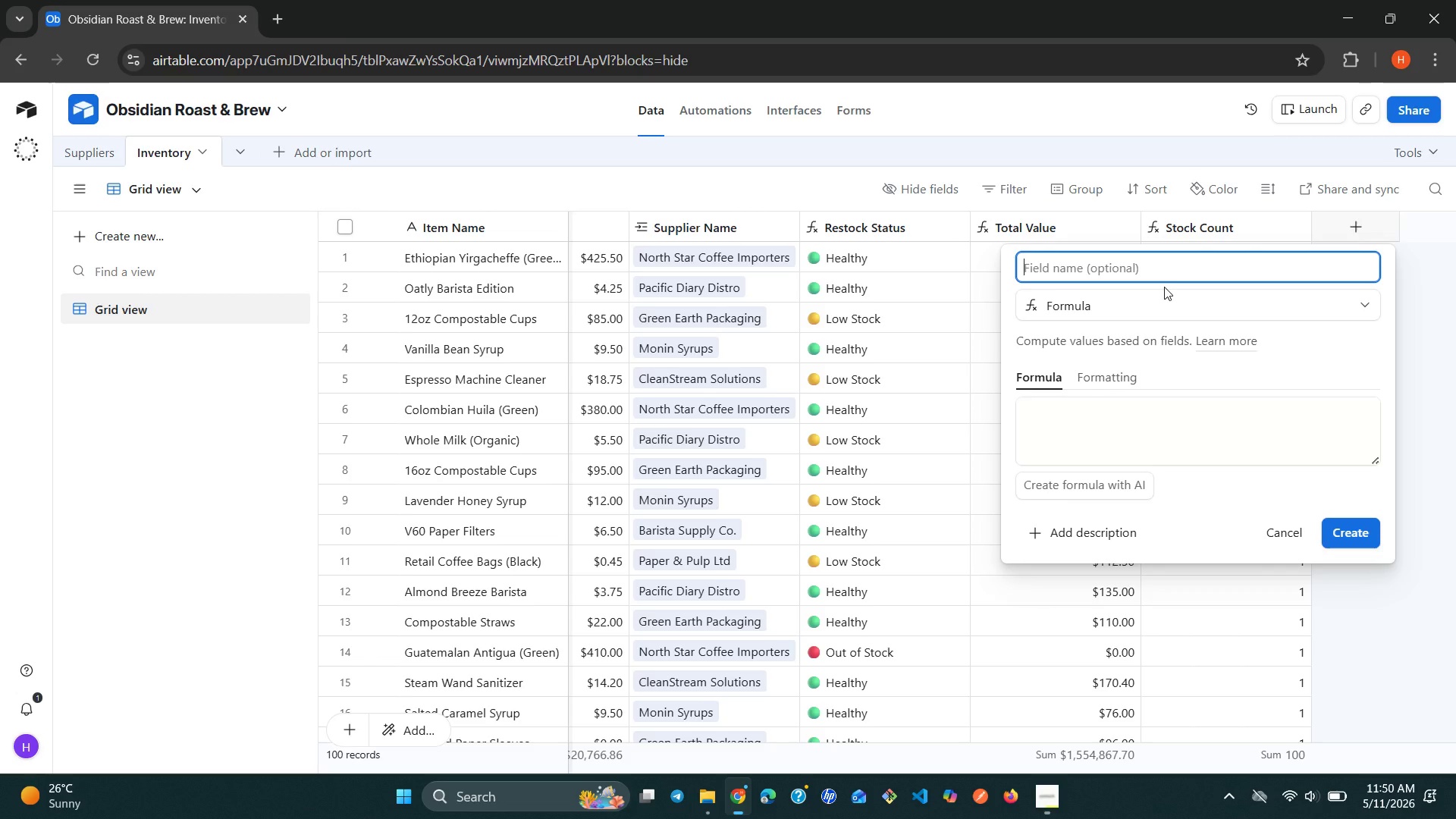 
type(Units to Reorder)
 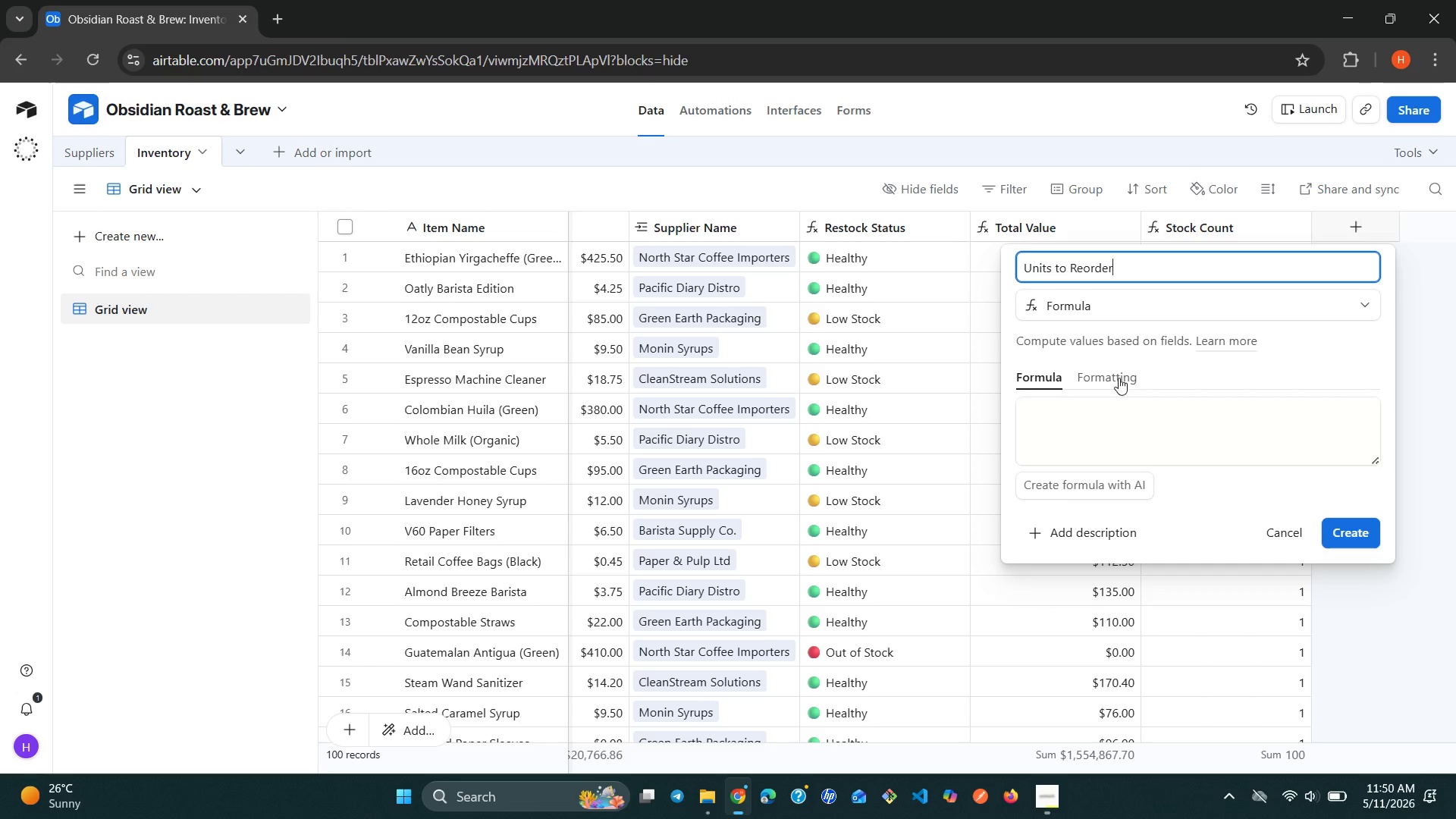 
left_click([1097, 404])
 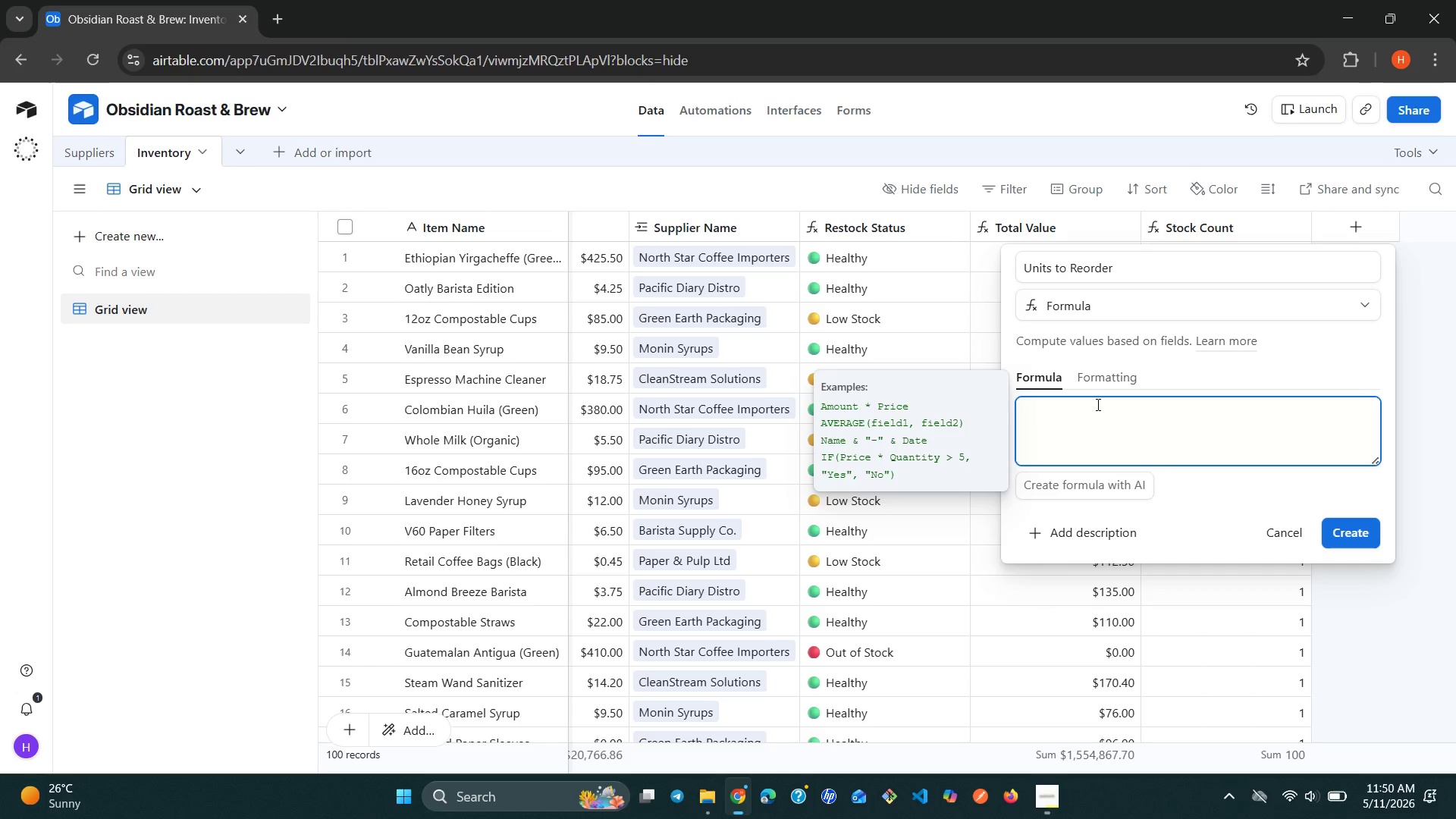 
type(IF({cu)
 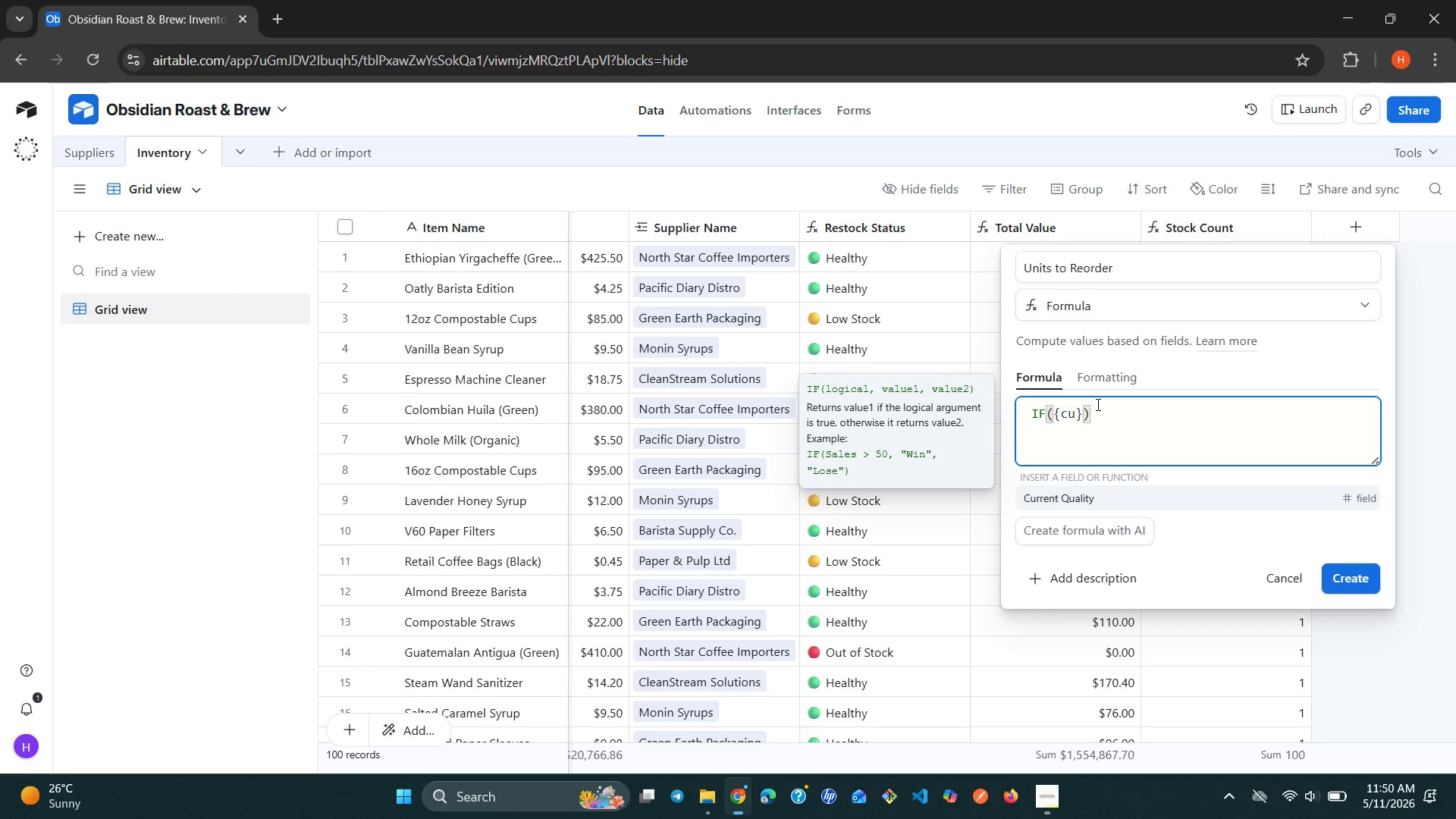 
key(Enter)
 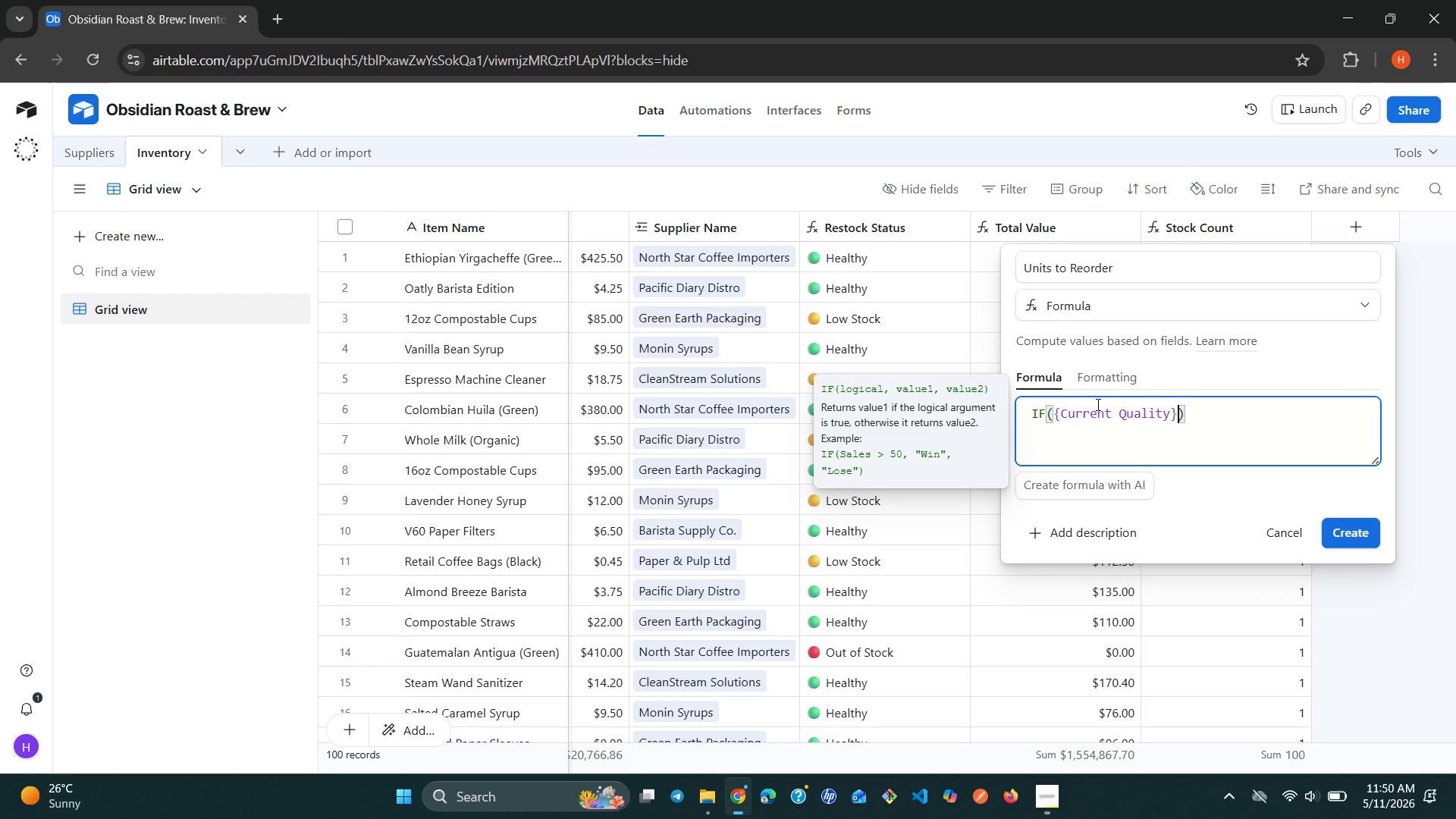 
type( < {re)
 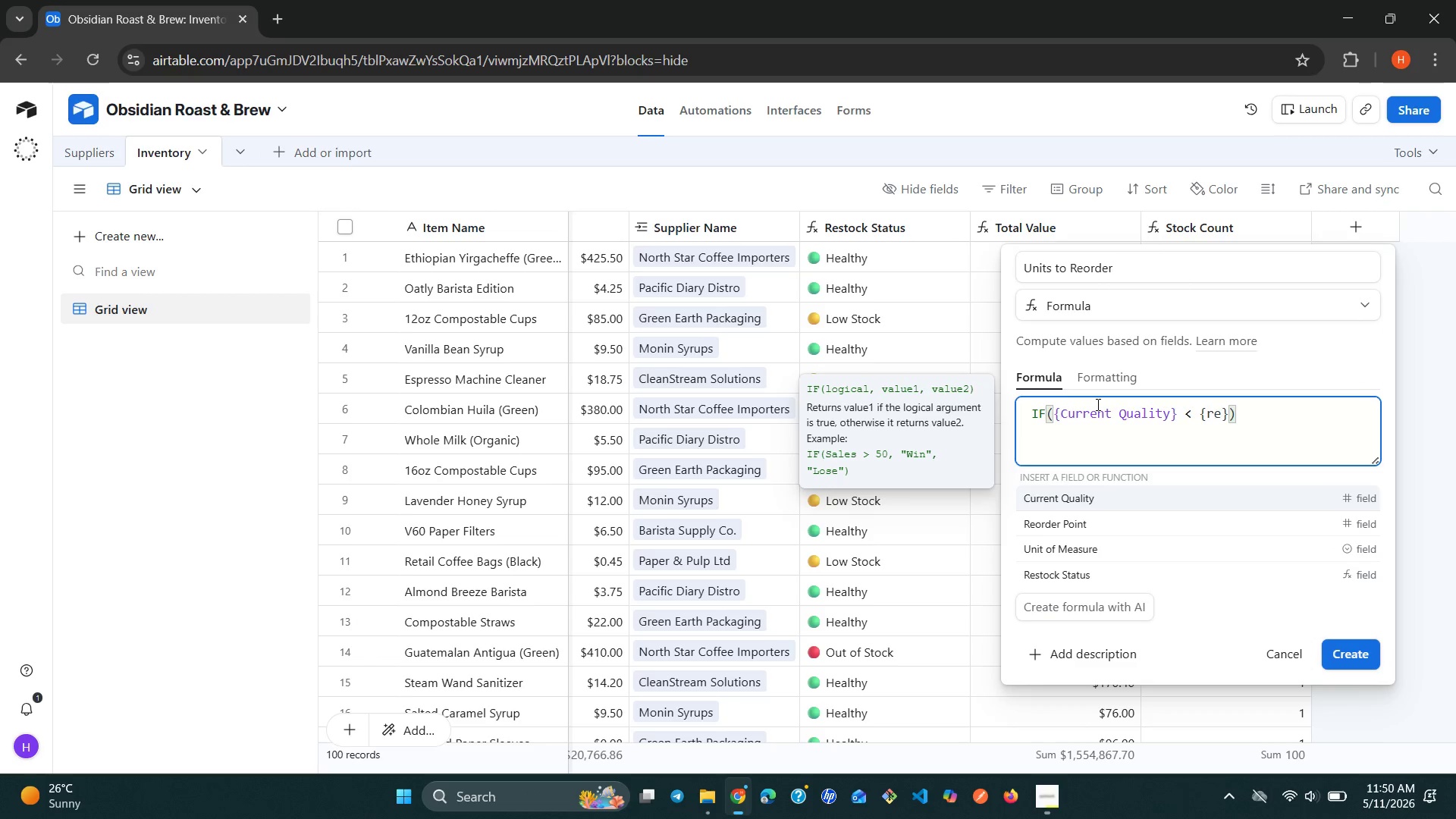 
key(ArrowDown)
 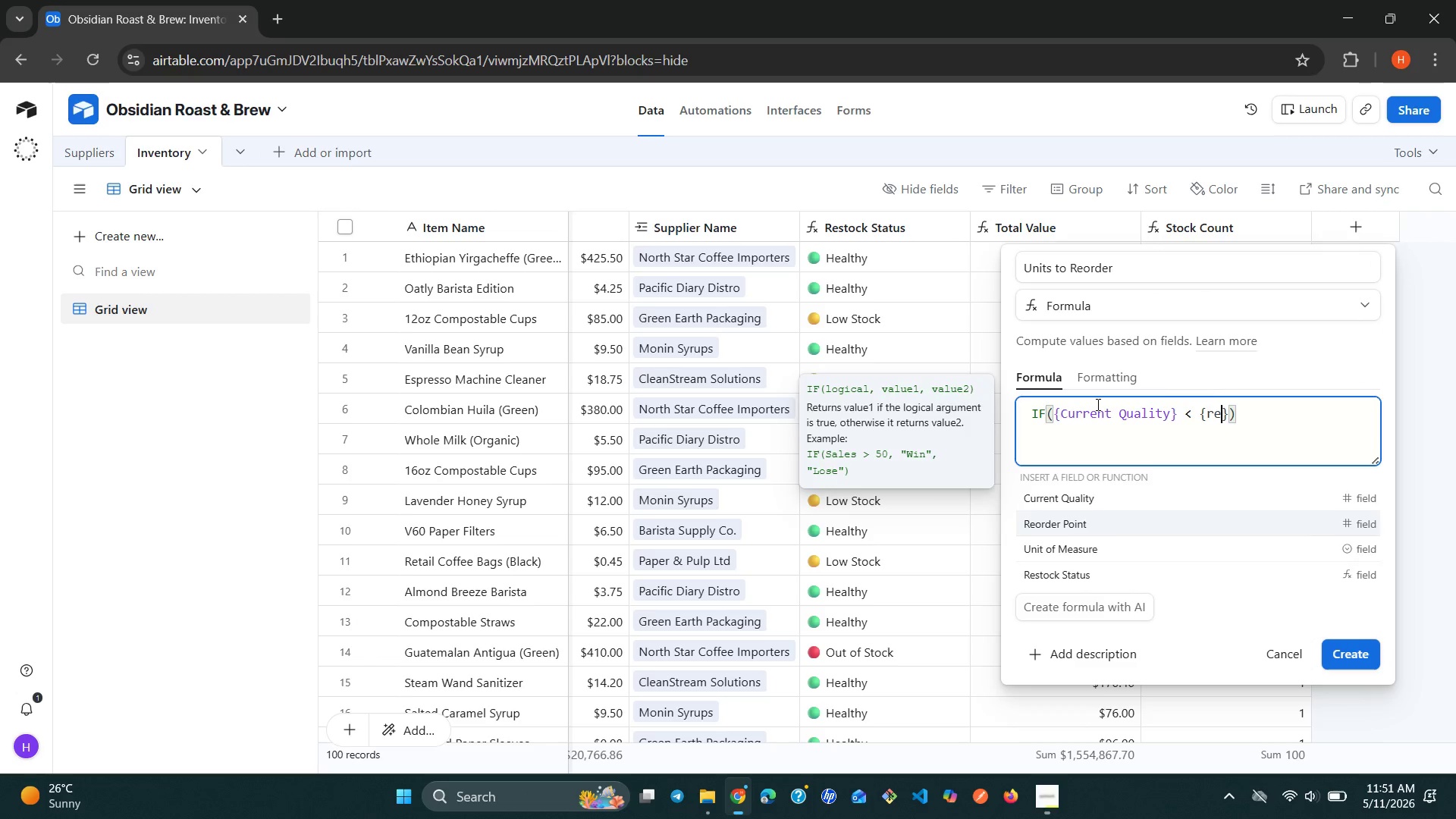 
key(Enter)
 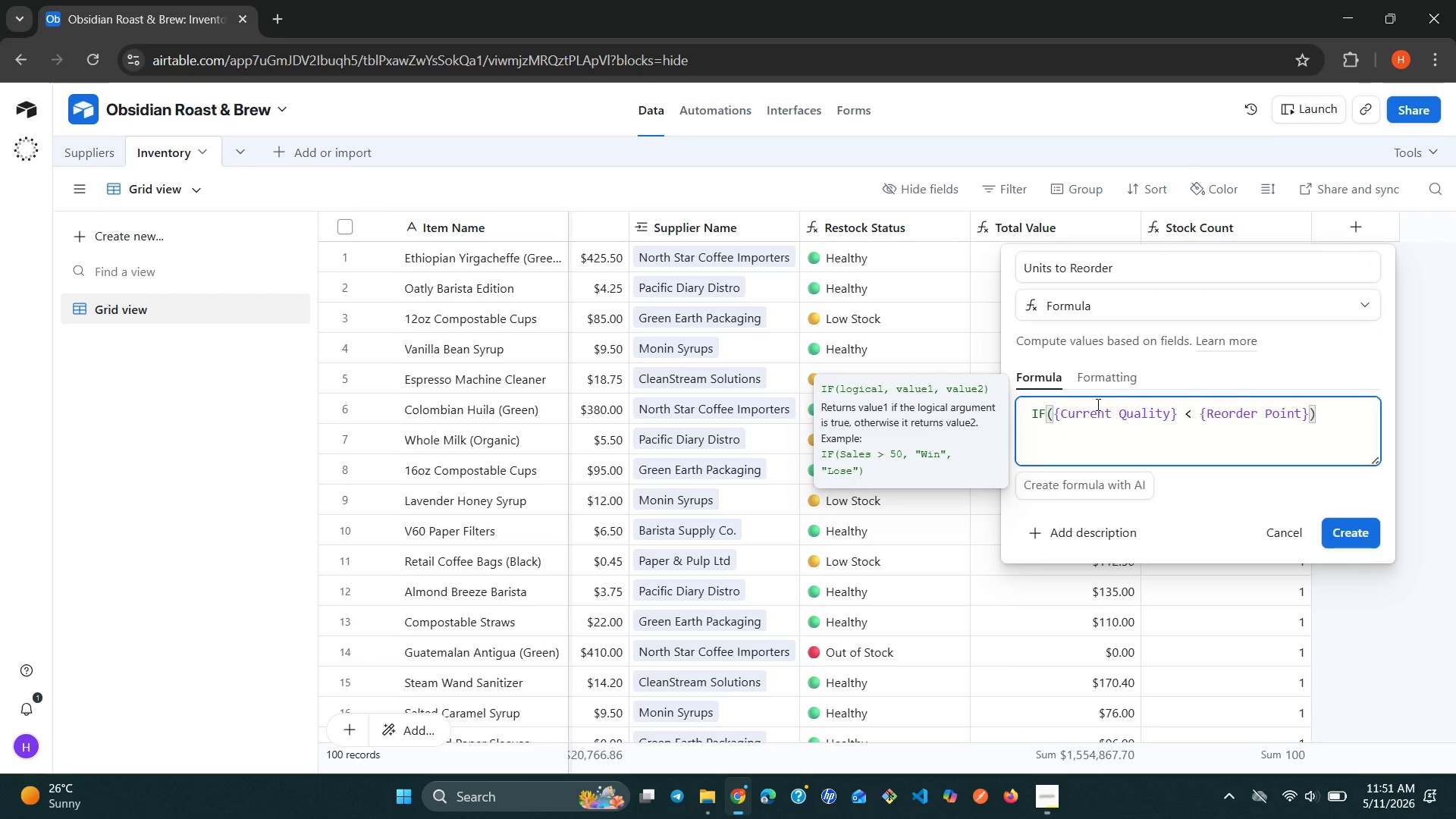 
key(Period)
 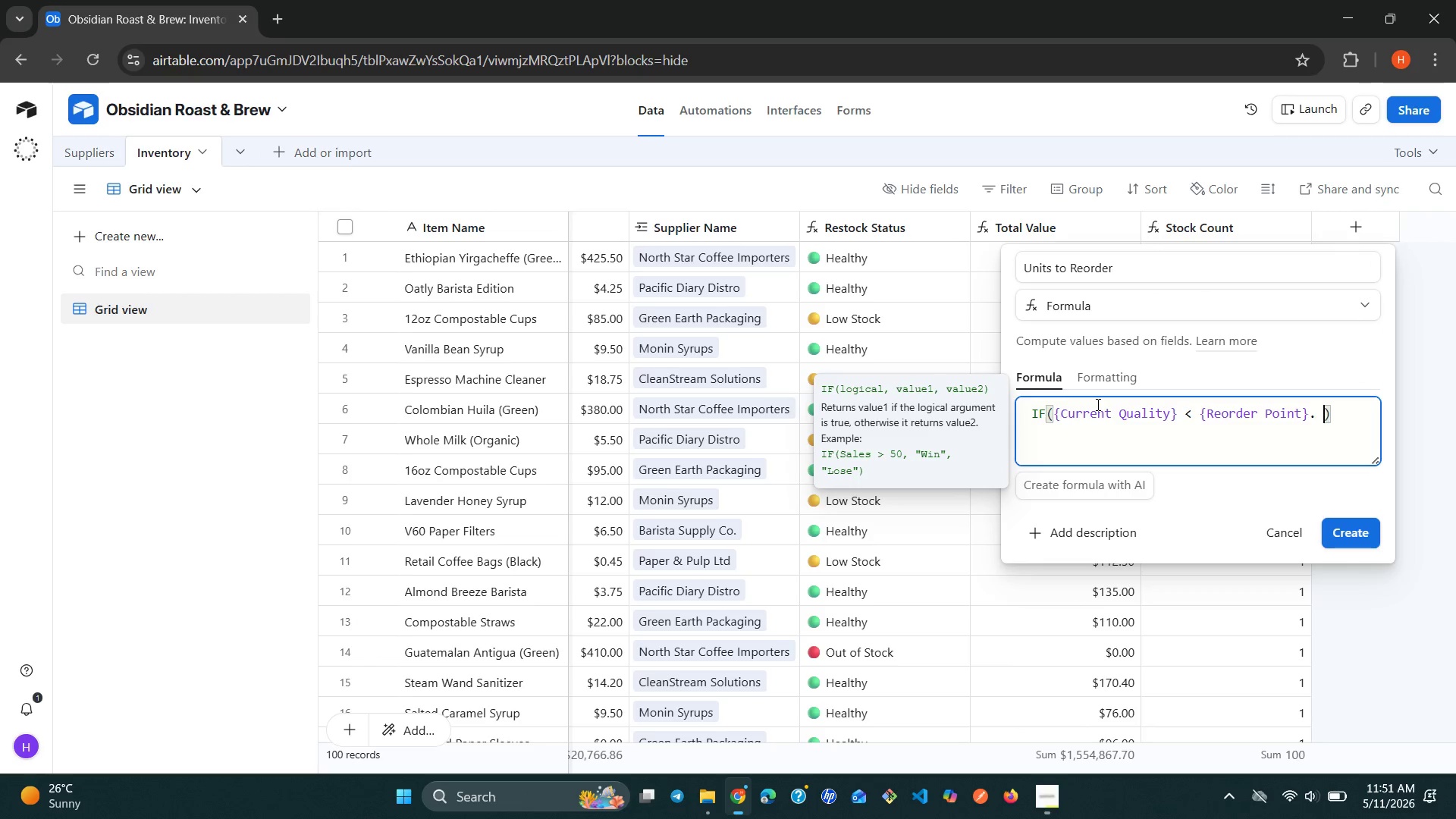 
key(Space)
 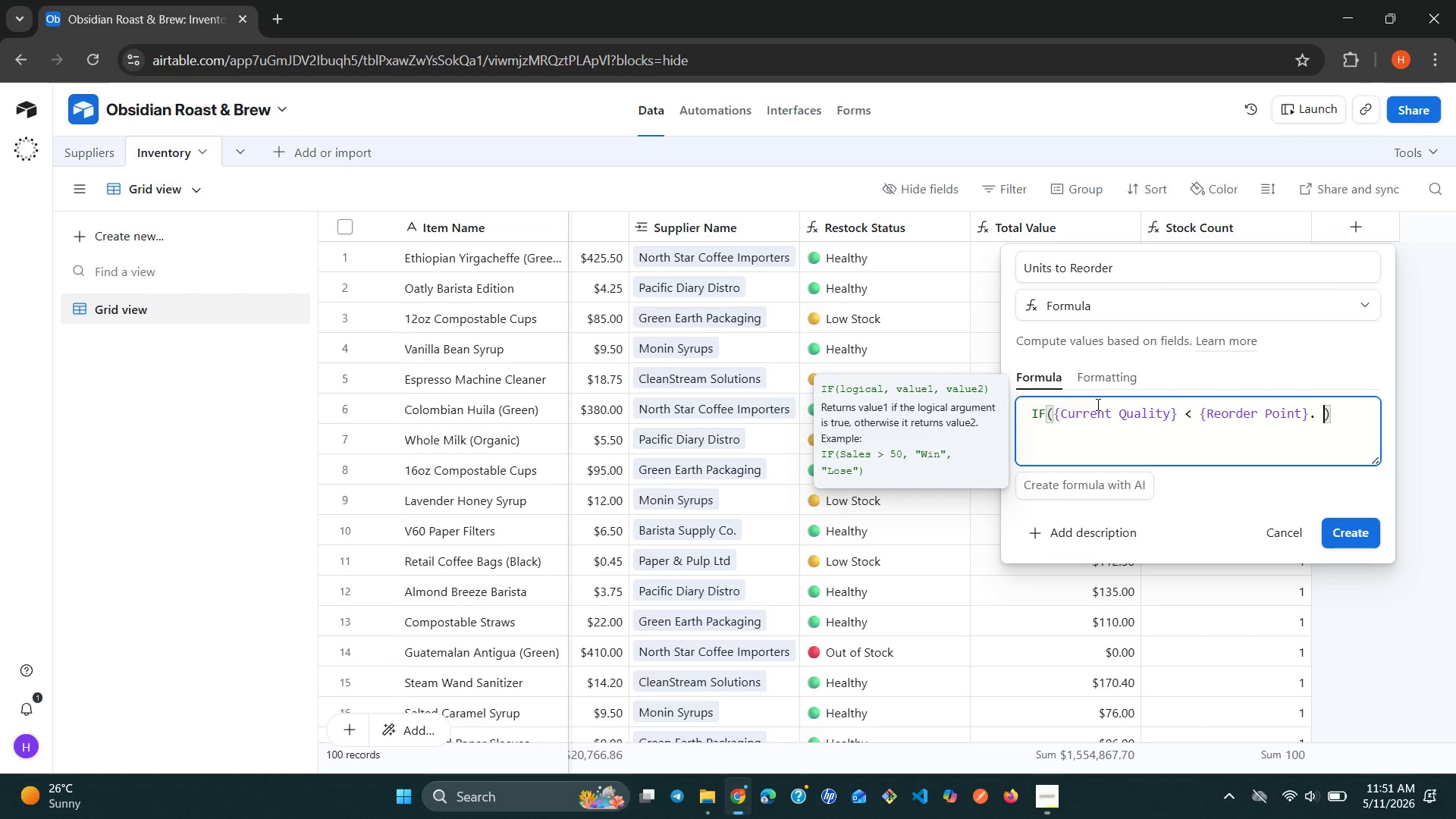 
wait(7.92)
 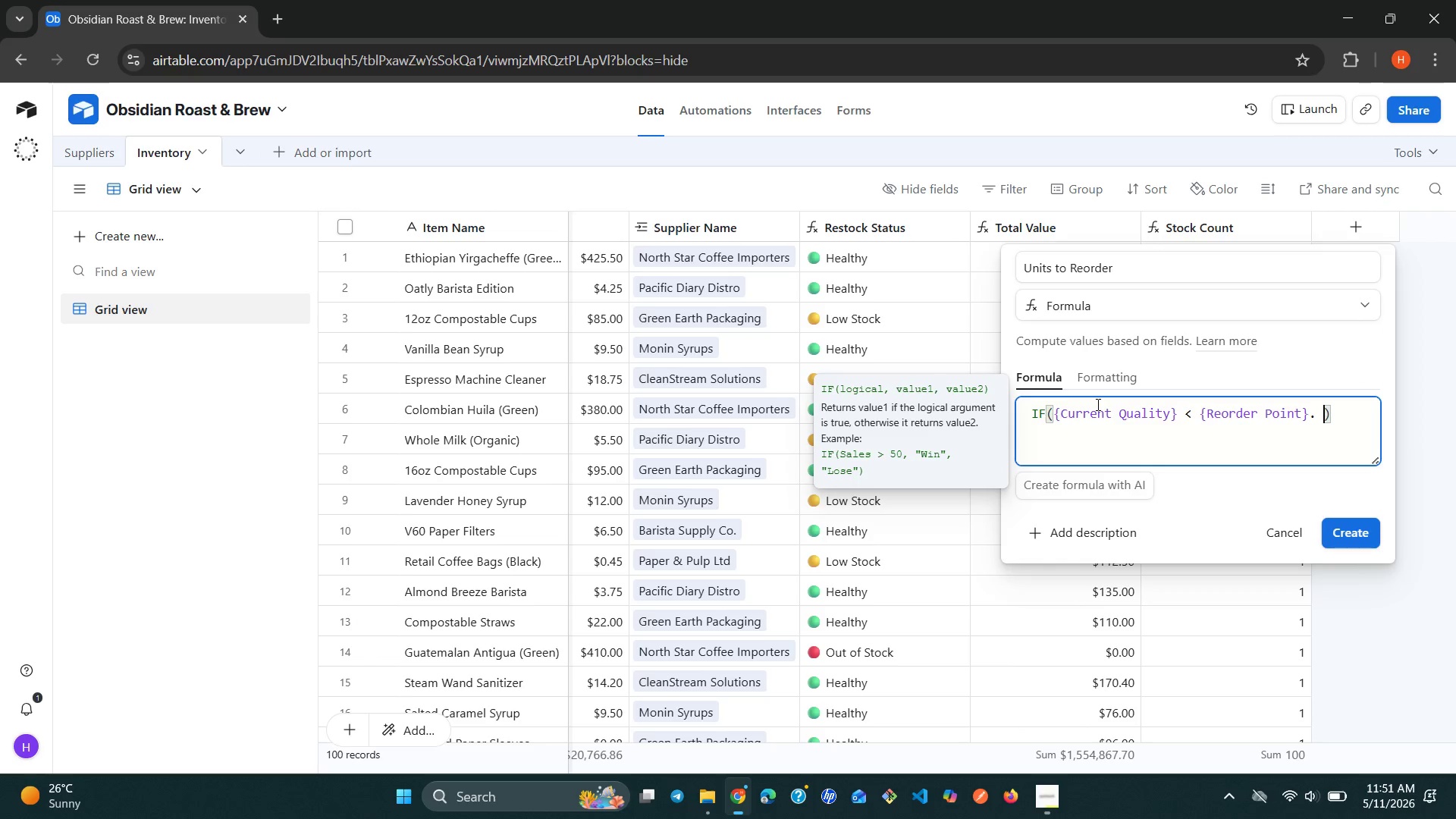 
type({t)
key(Backspace)
type(reo)
 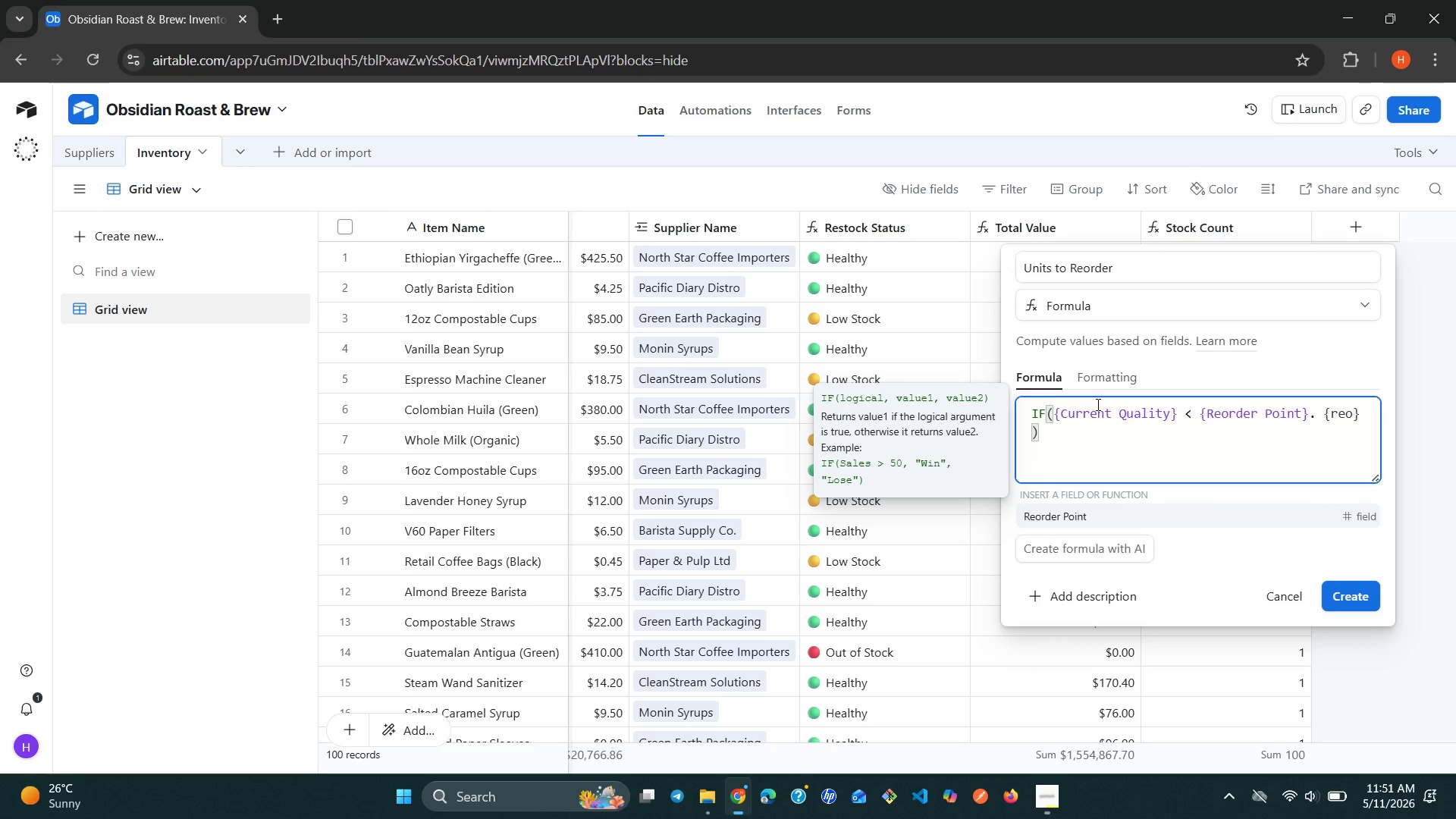 
key(Enter)
 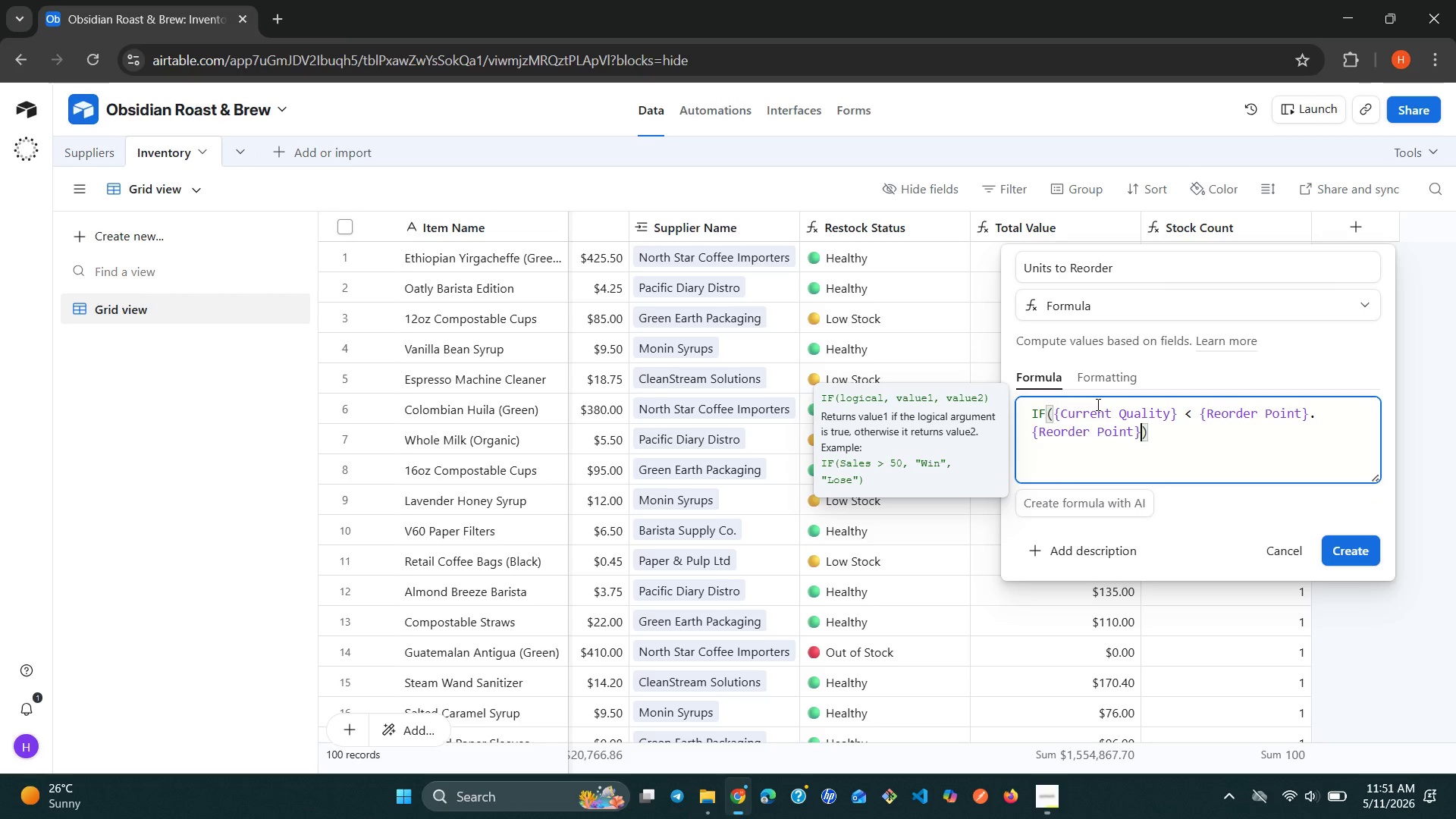 
key(Space)
 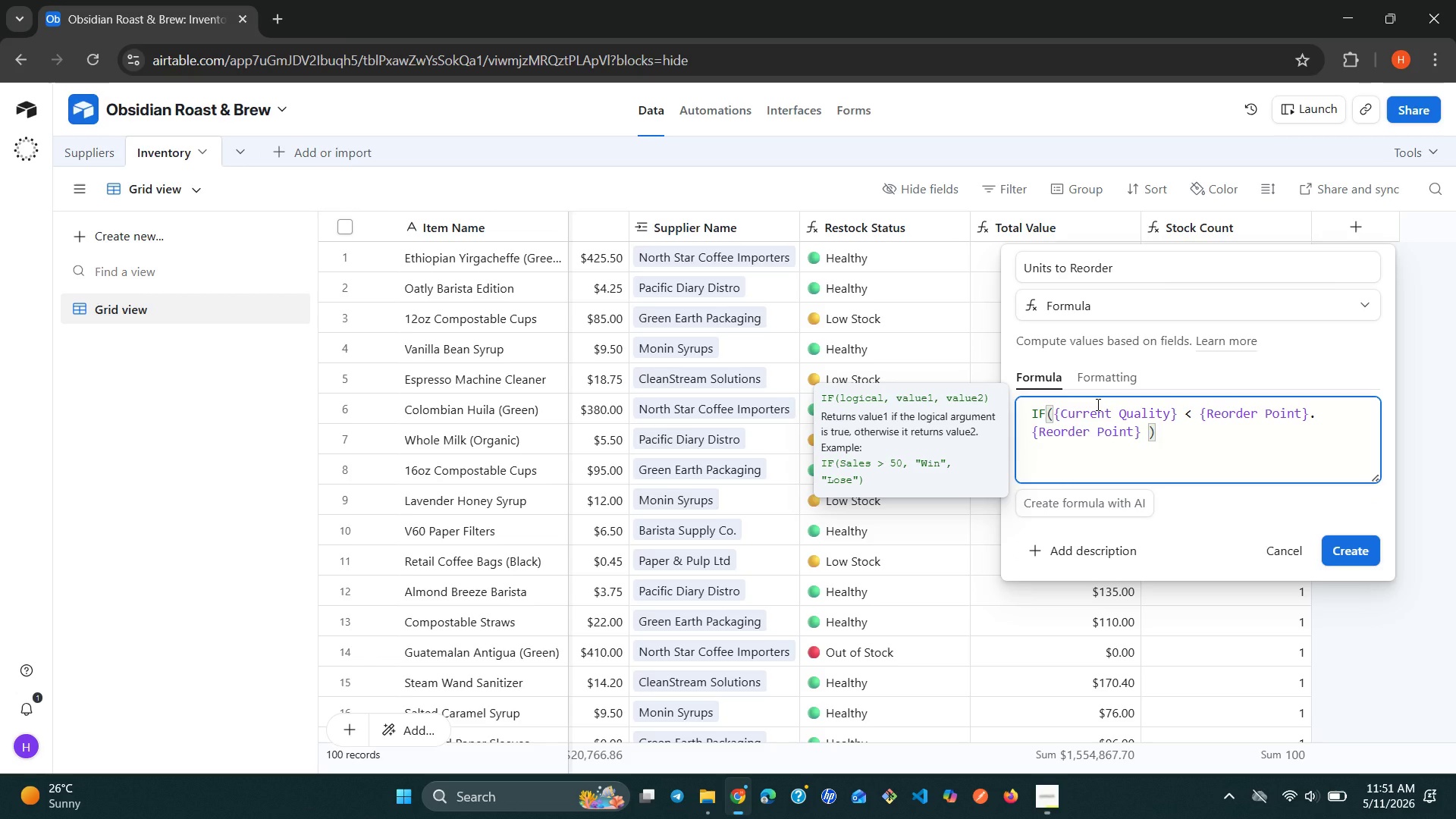 
key(Minus)
 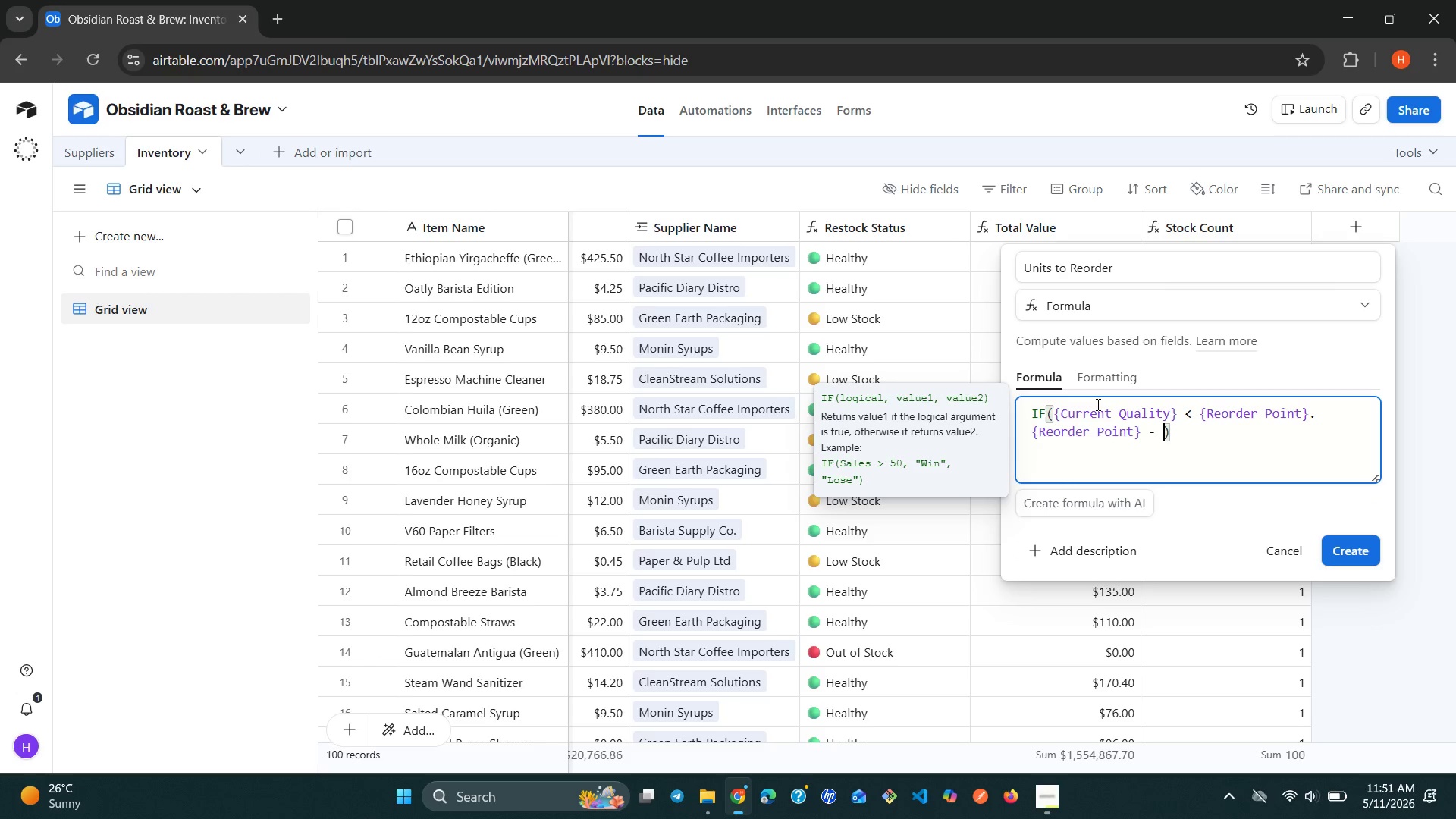 
key(Space)
 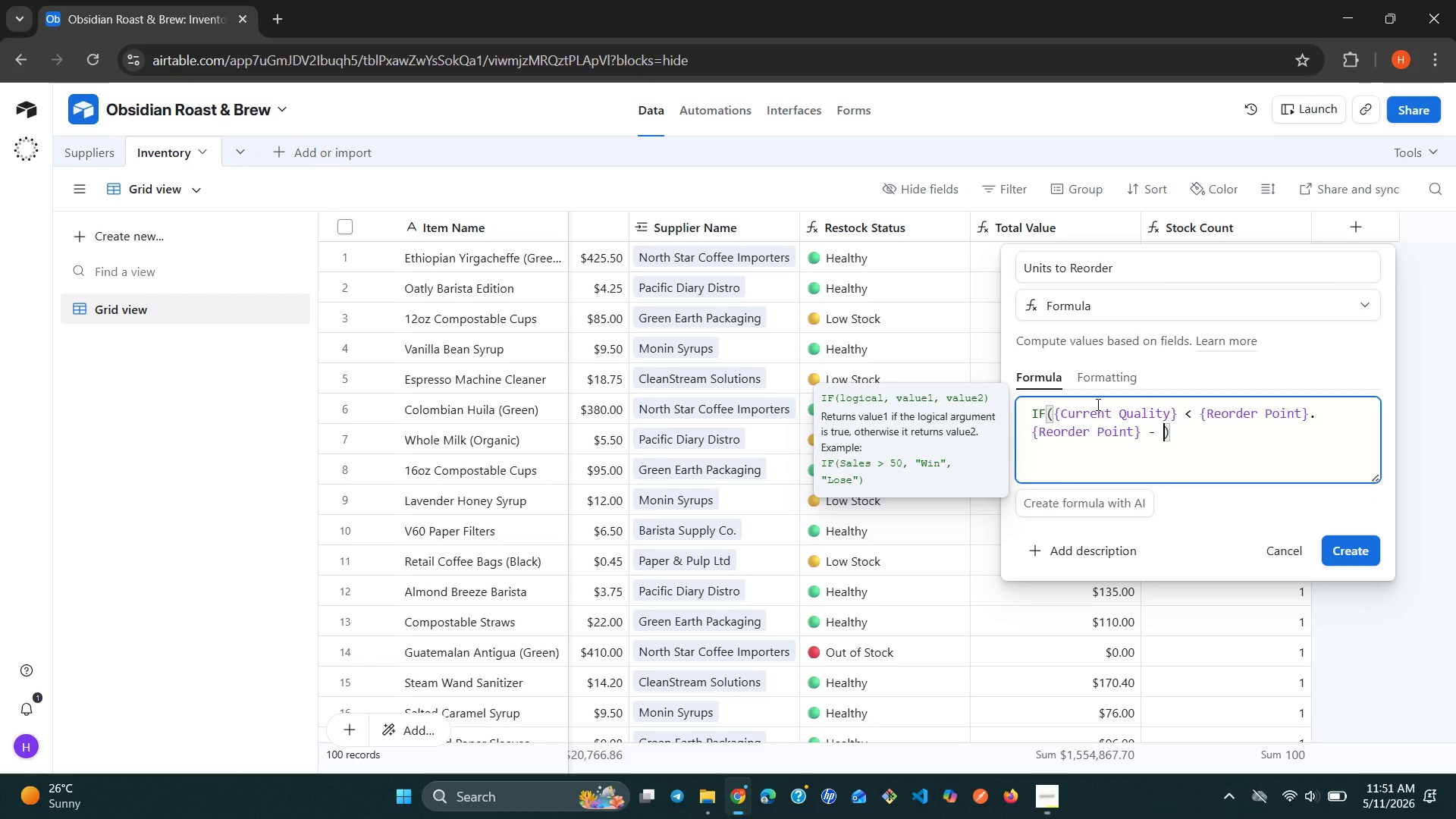 
type({curr)
 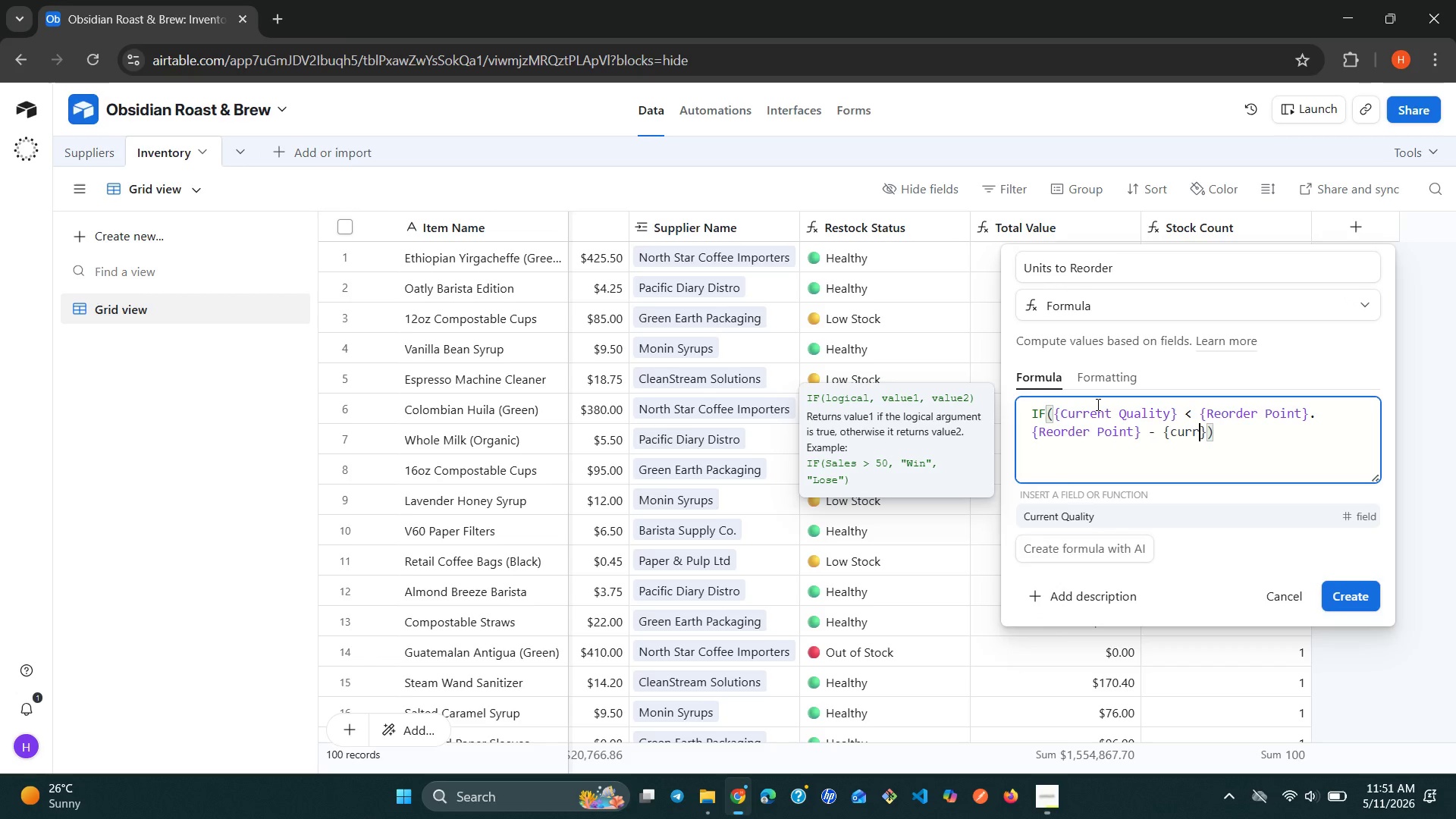 
key(Enter)
 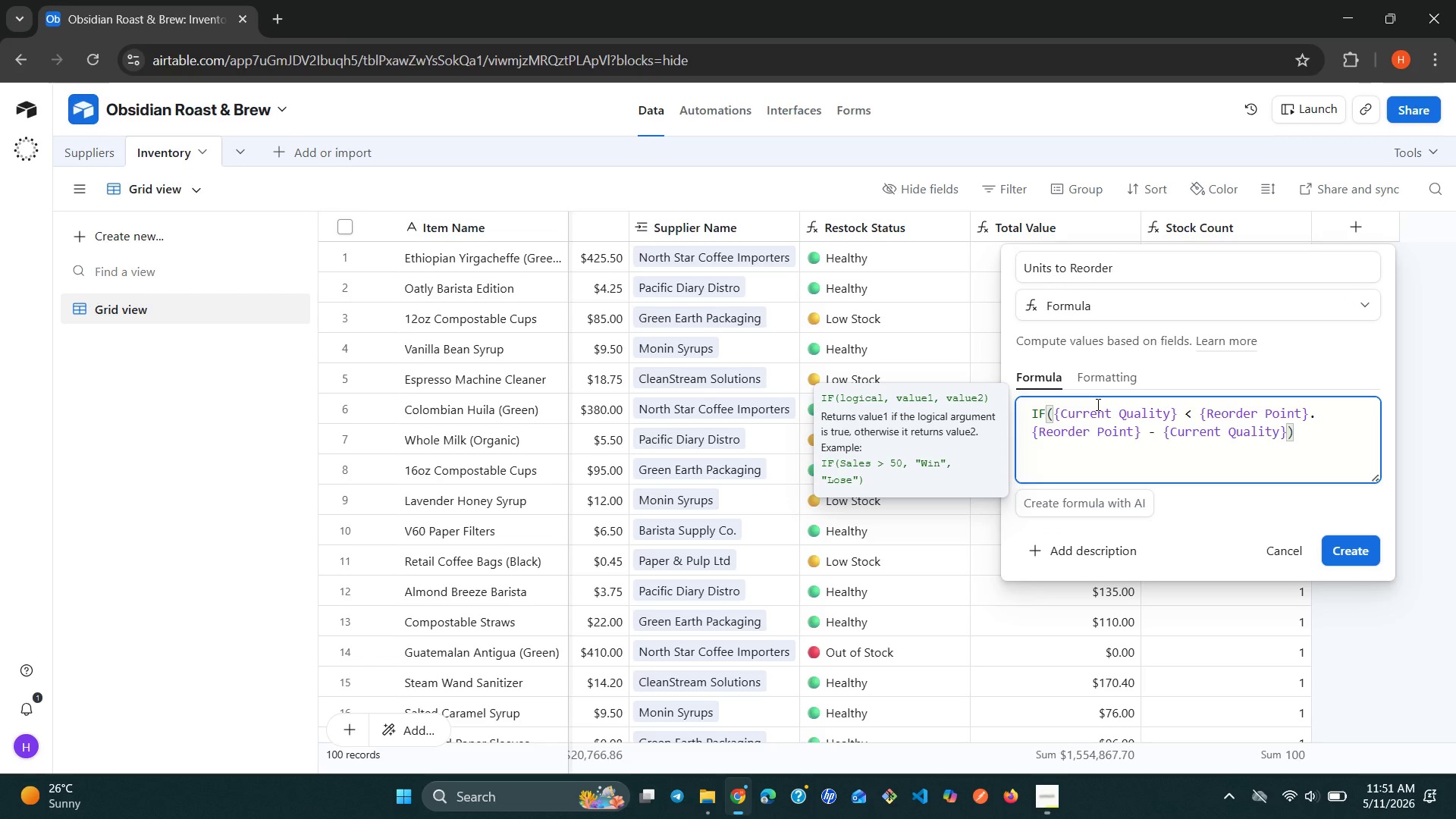 
key(Comma)
 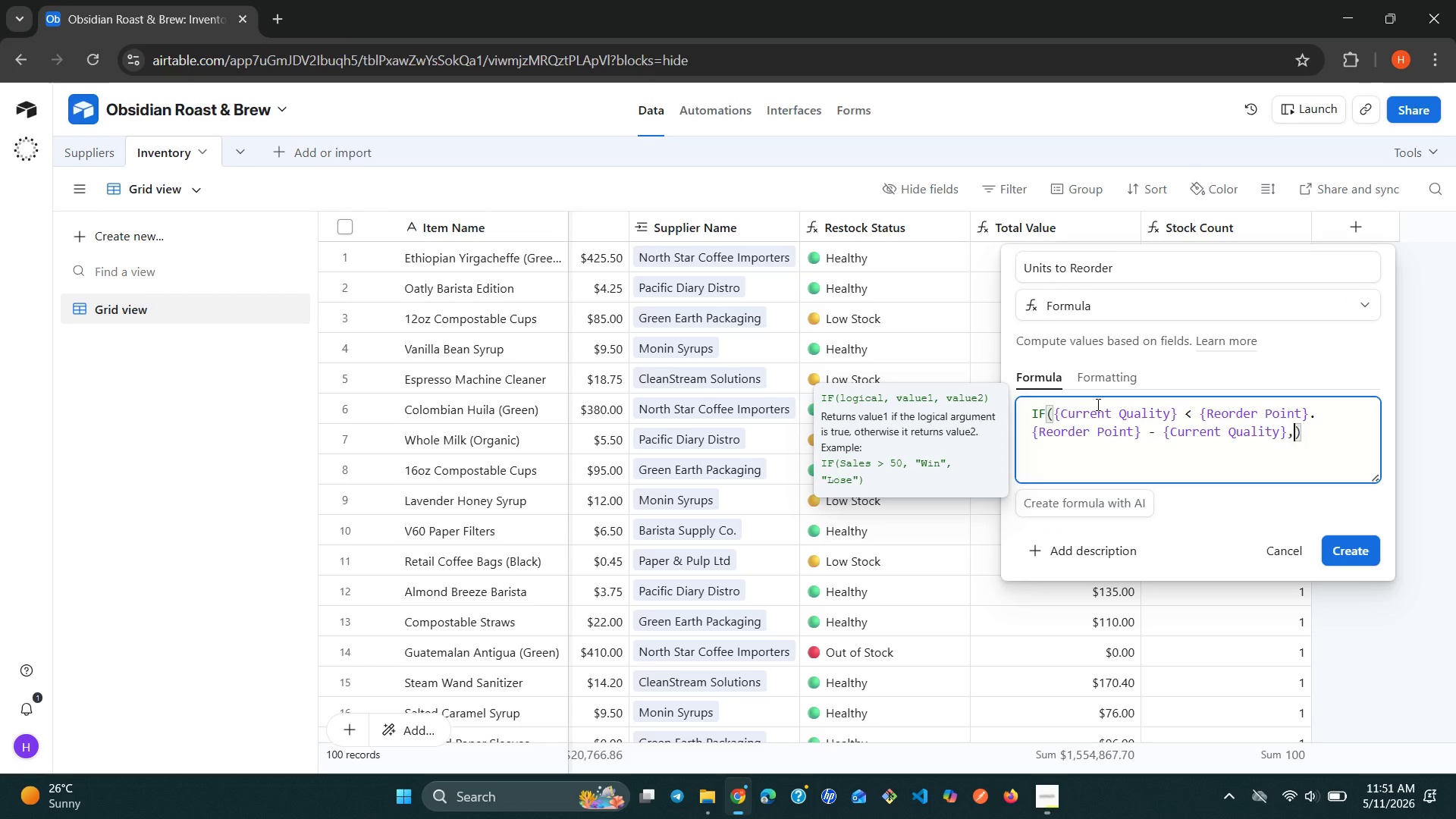 
key(Space)
 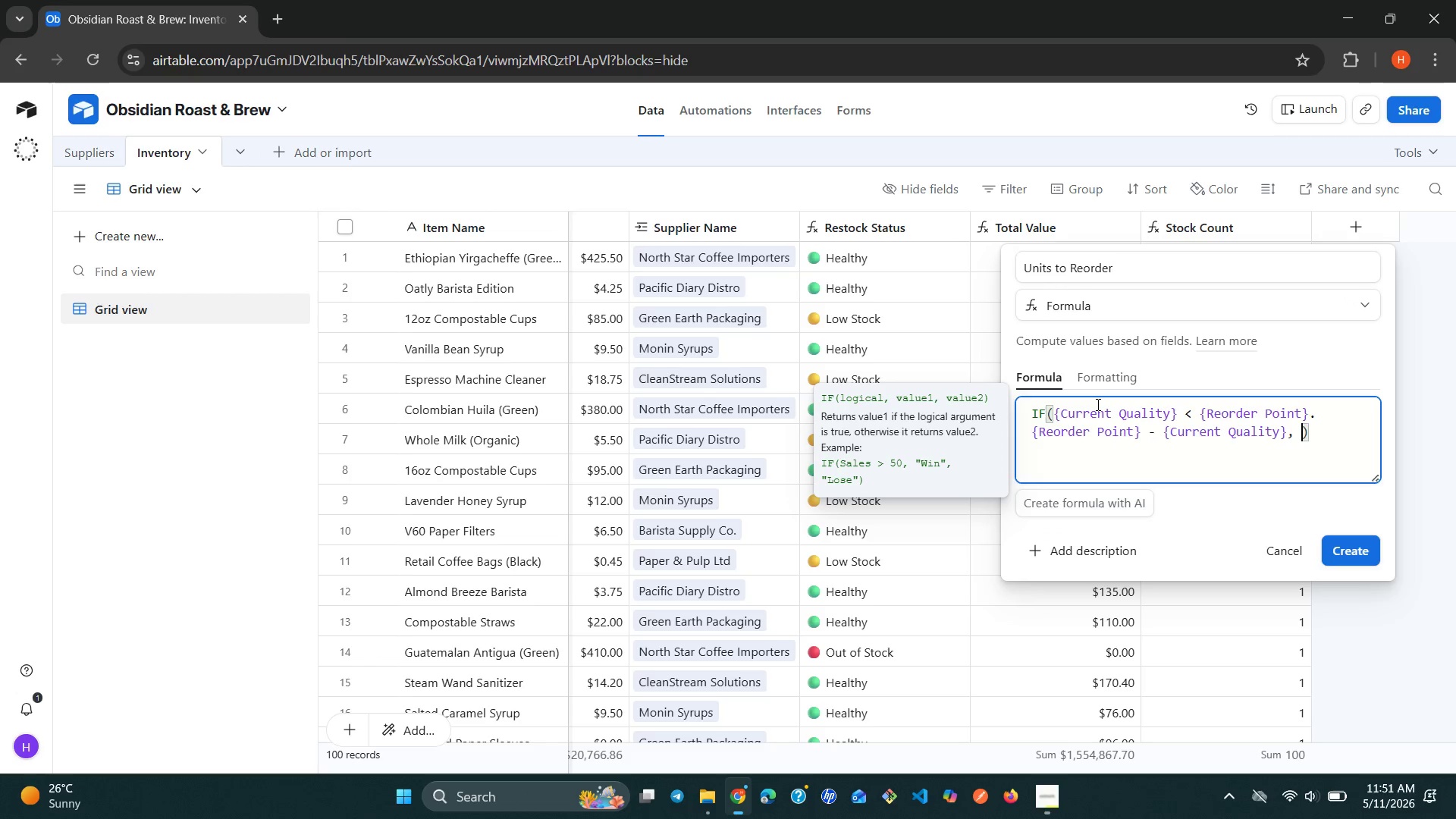 
key(0)
 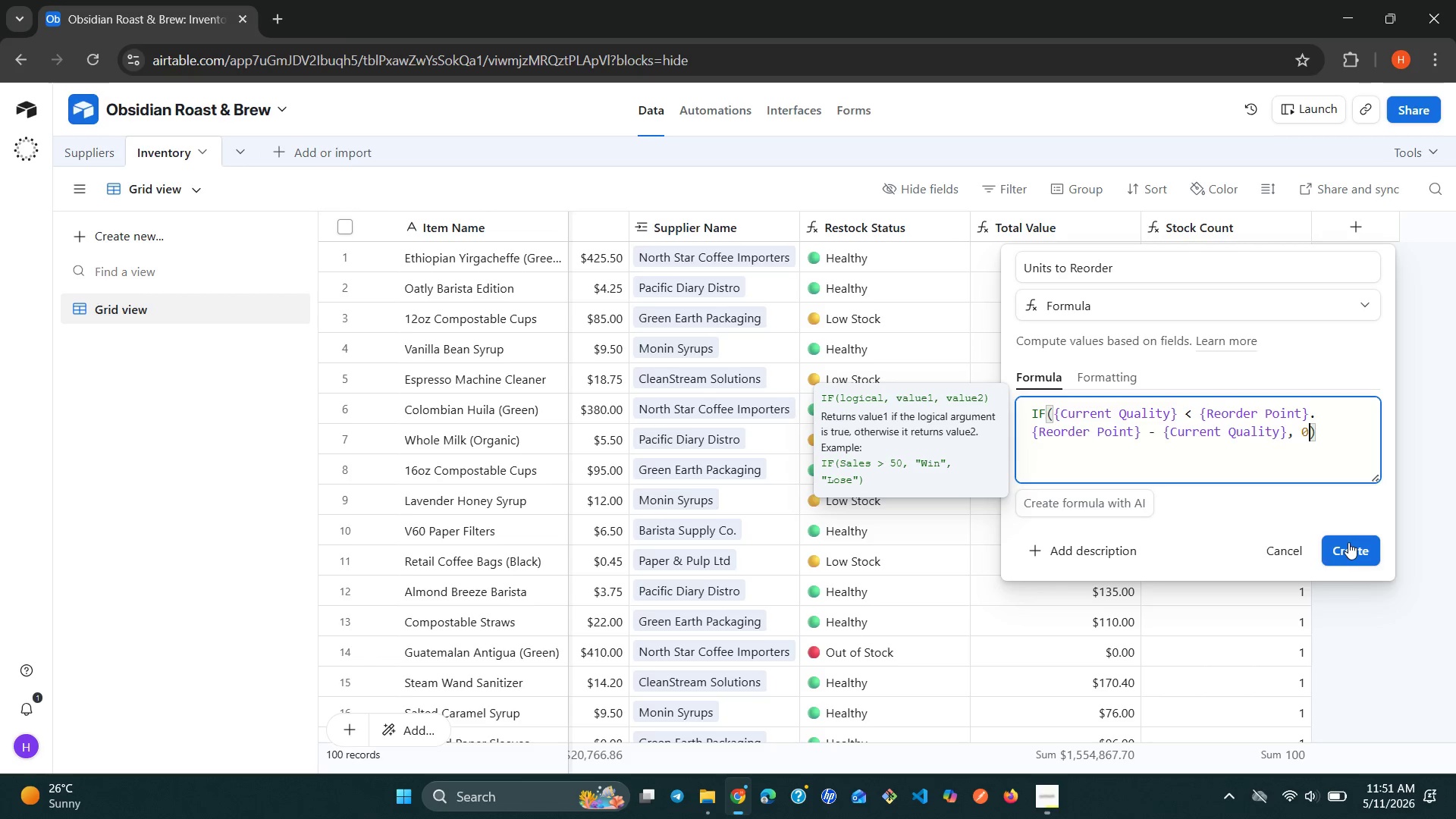 
wait(18.94)
 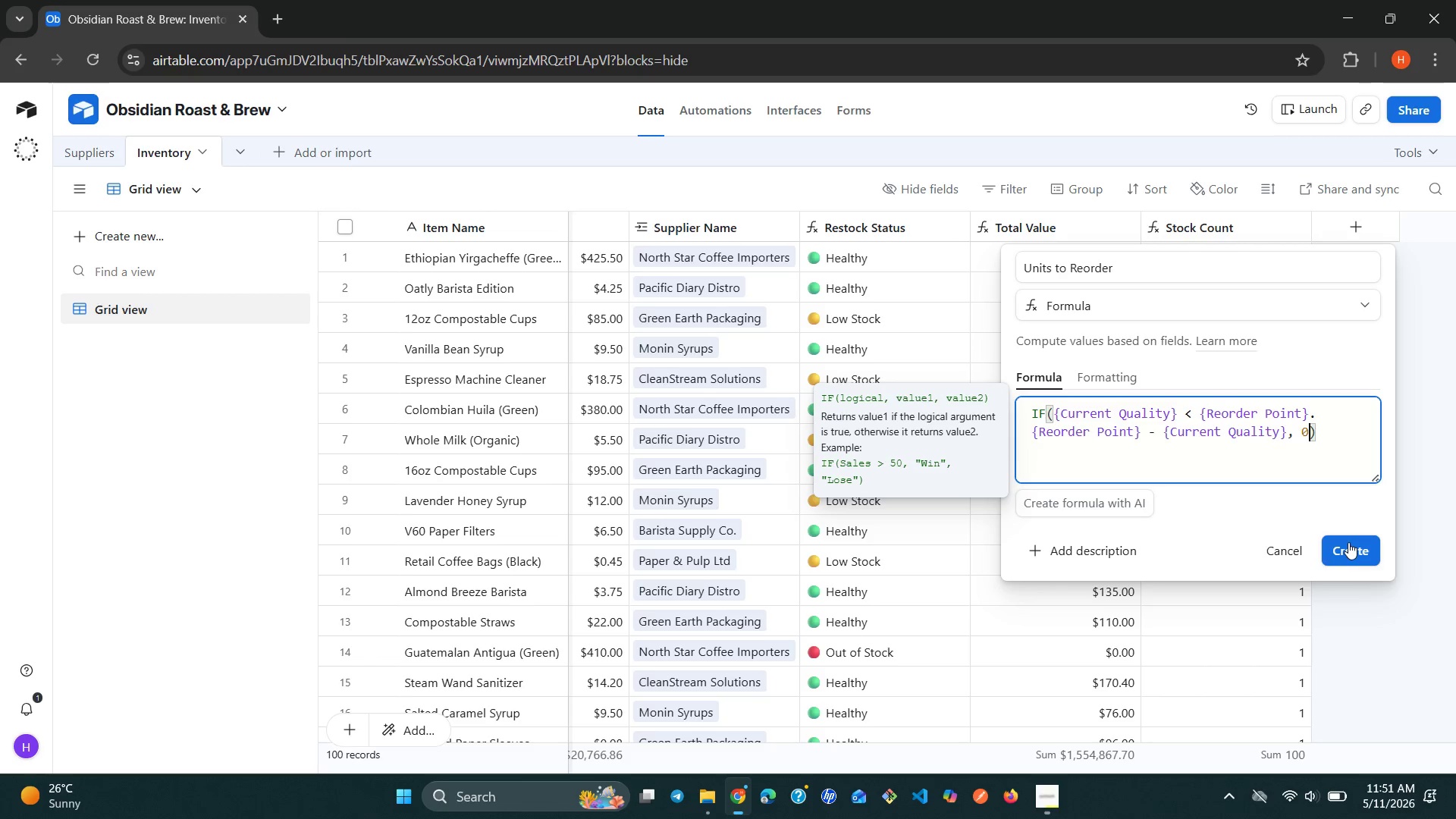 
key(ArrowUp)
 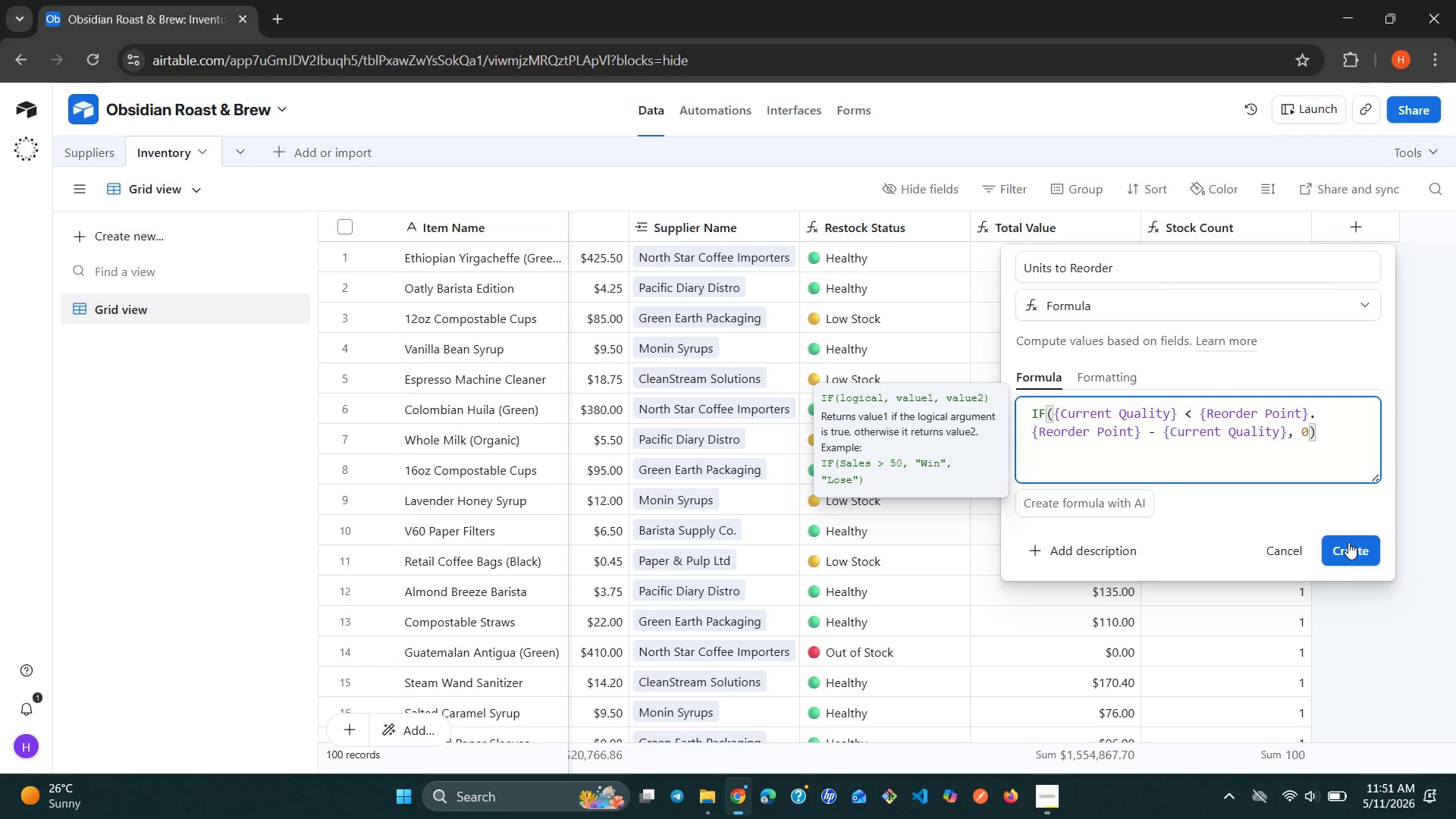 
key(ArrowRight)
 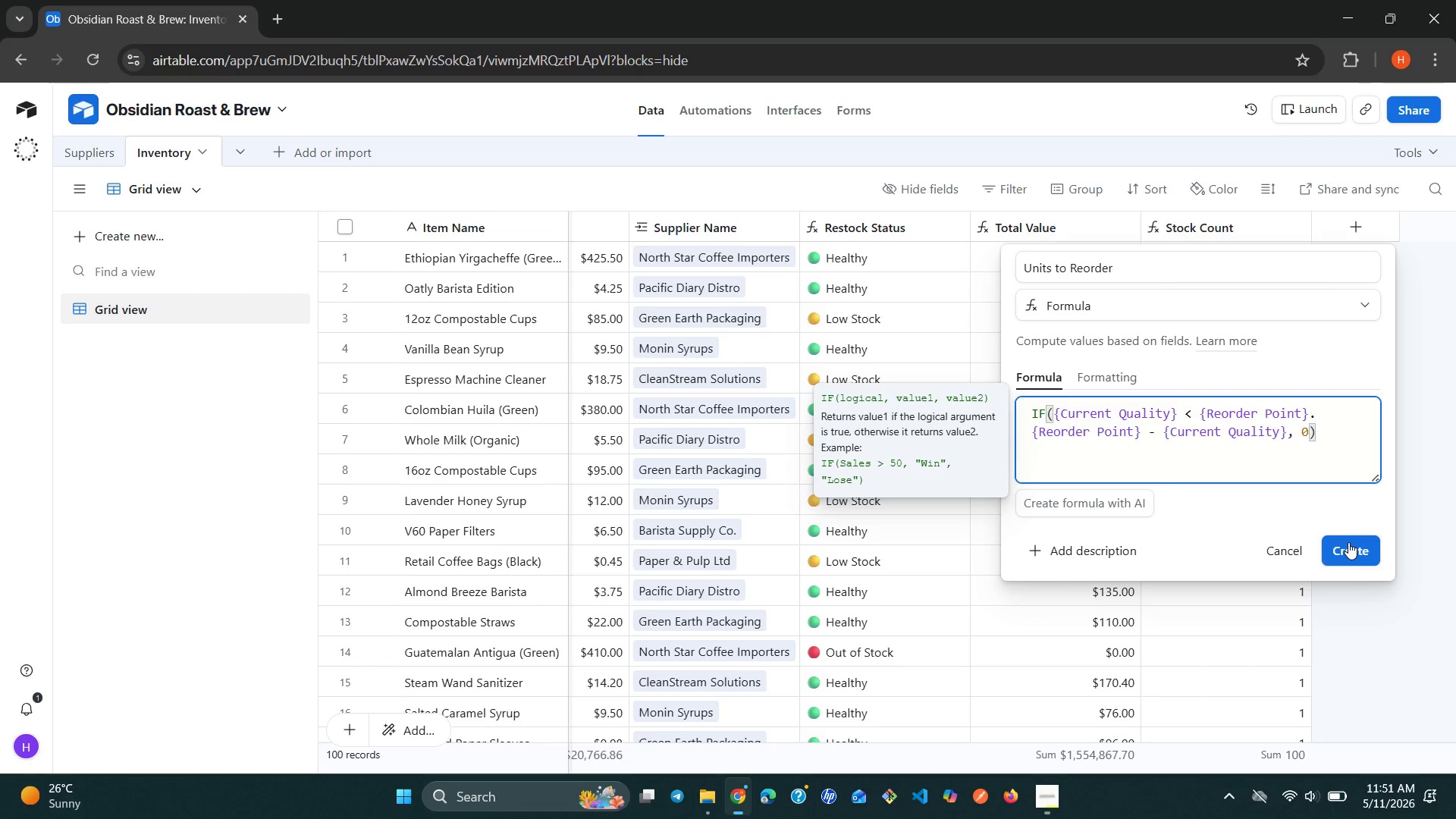 
key(Backspace)
 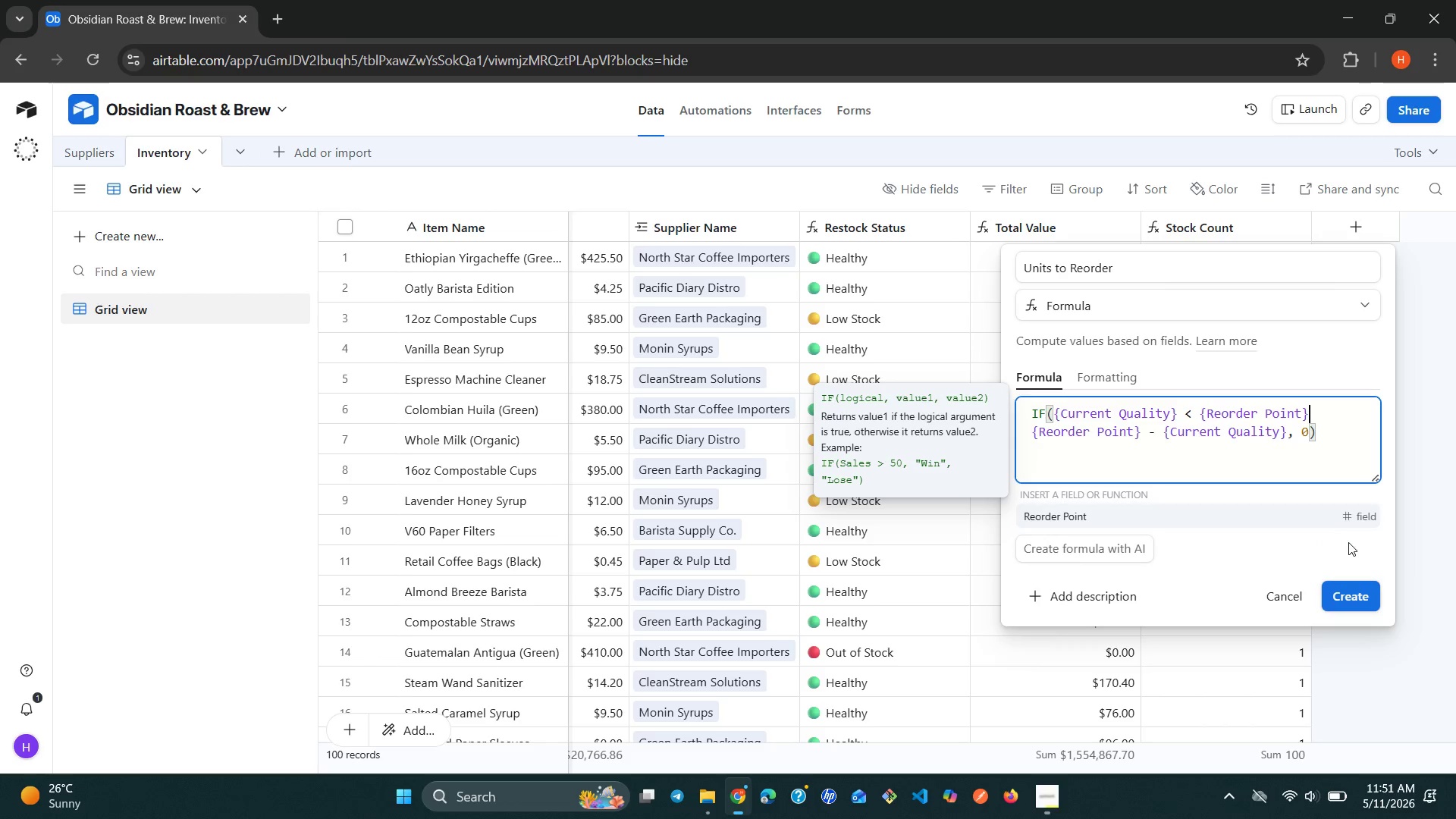 
key(Comma)
 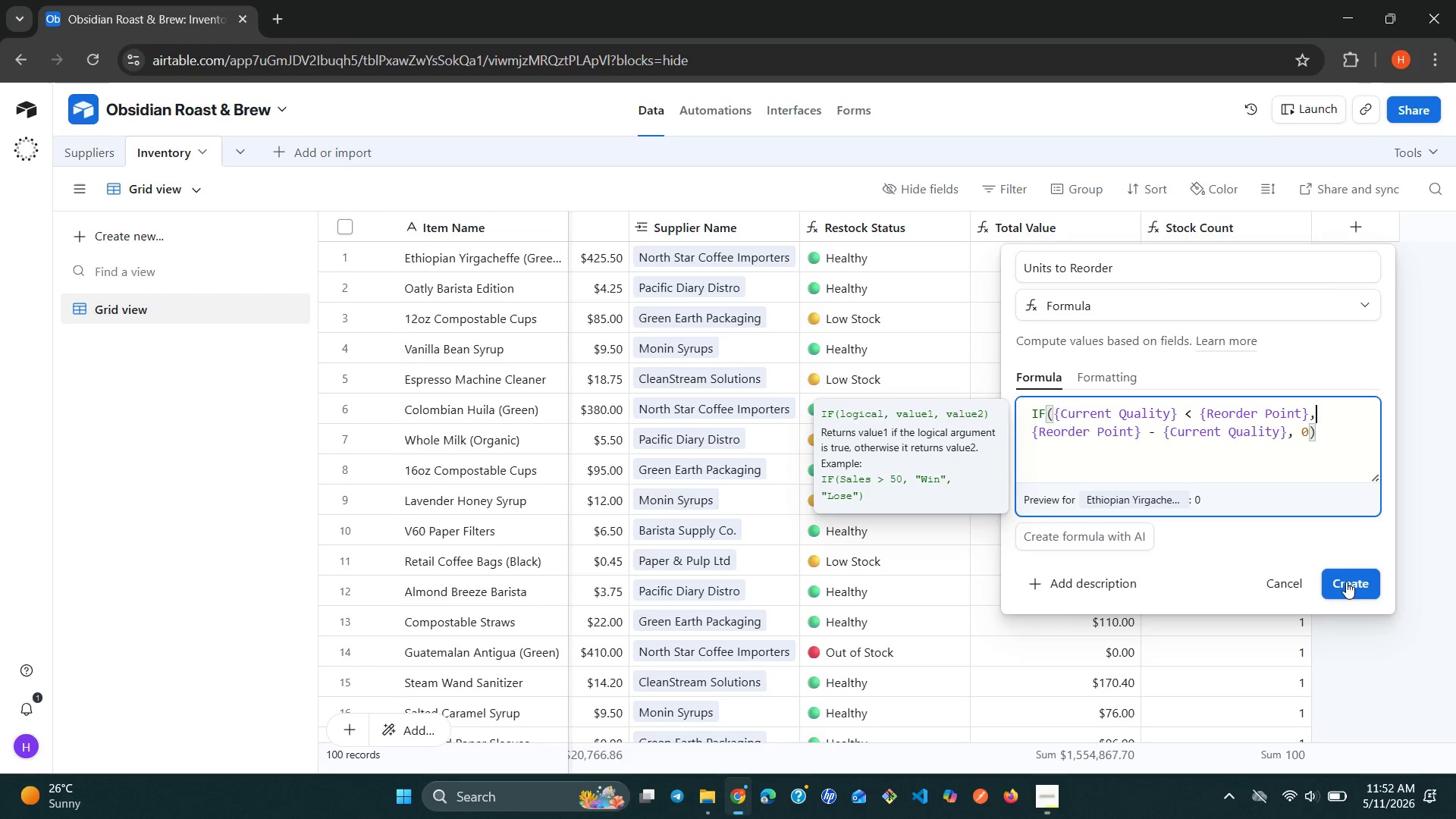 
wait(25.02)
 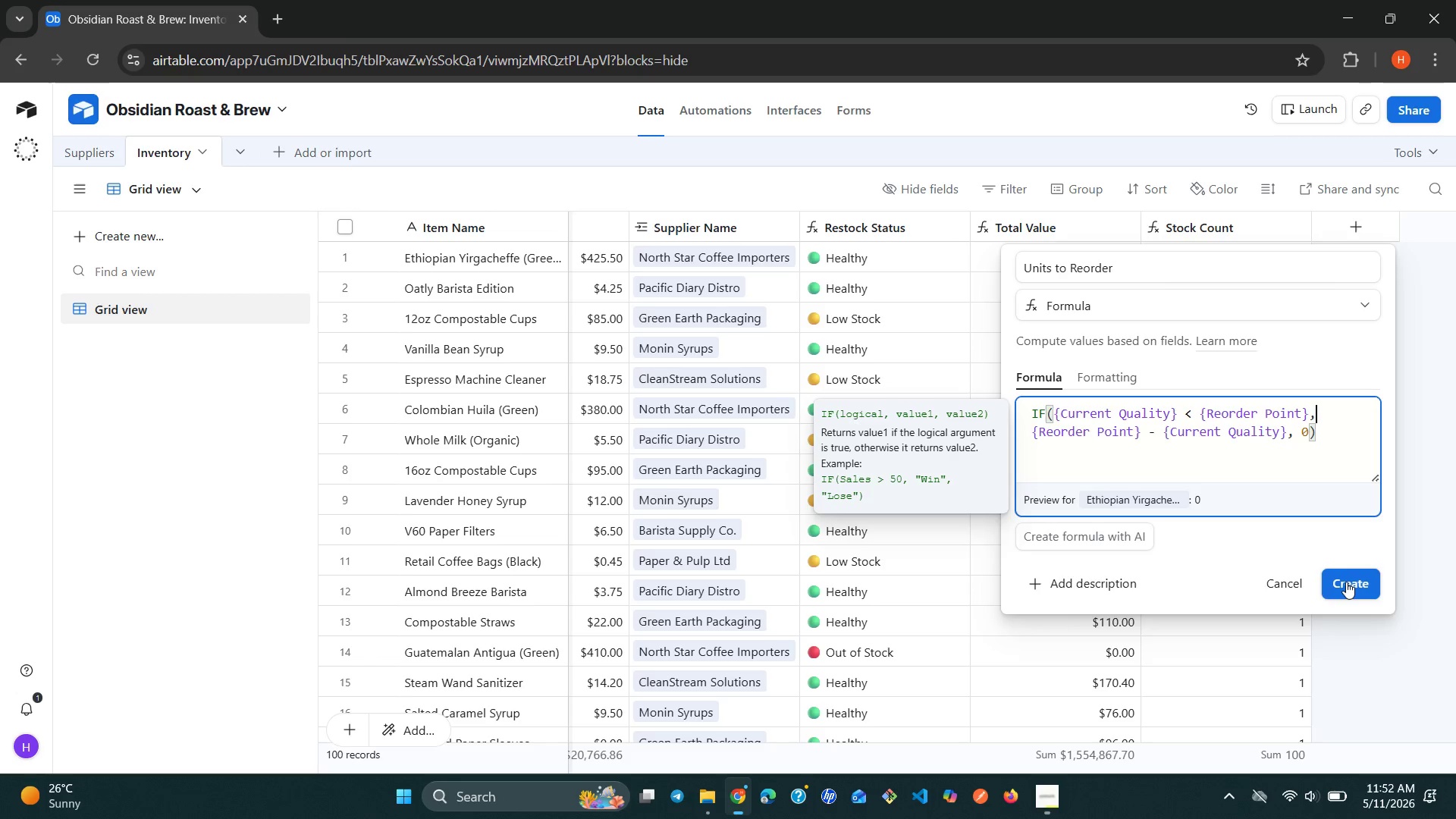 
left_click([1316, 435])
 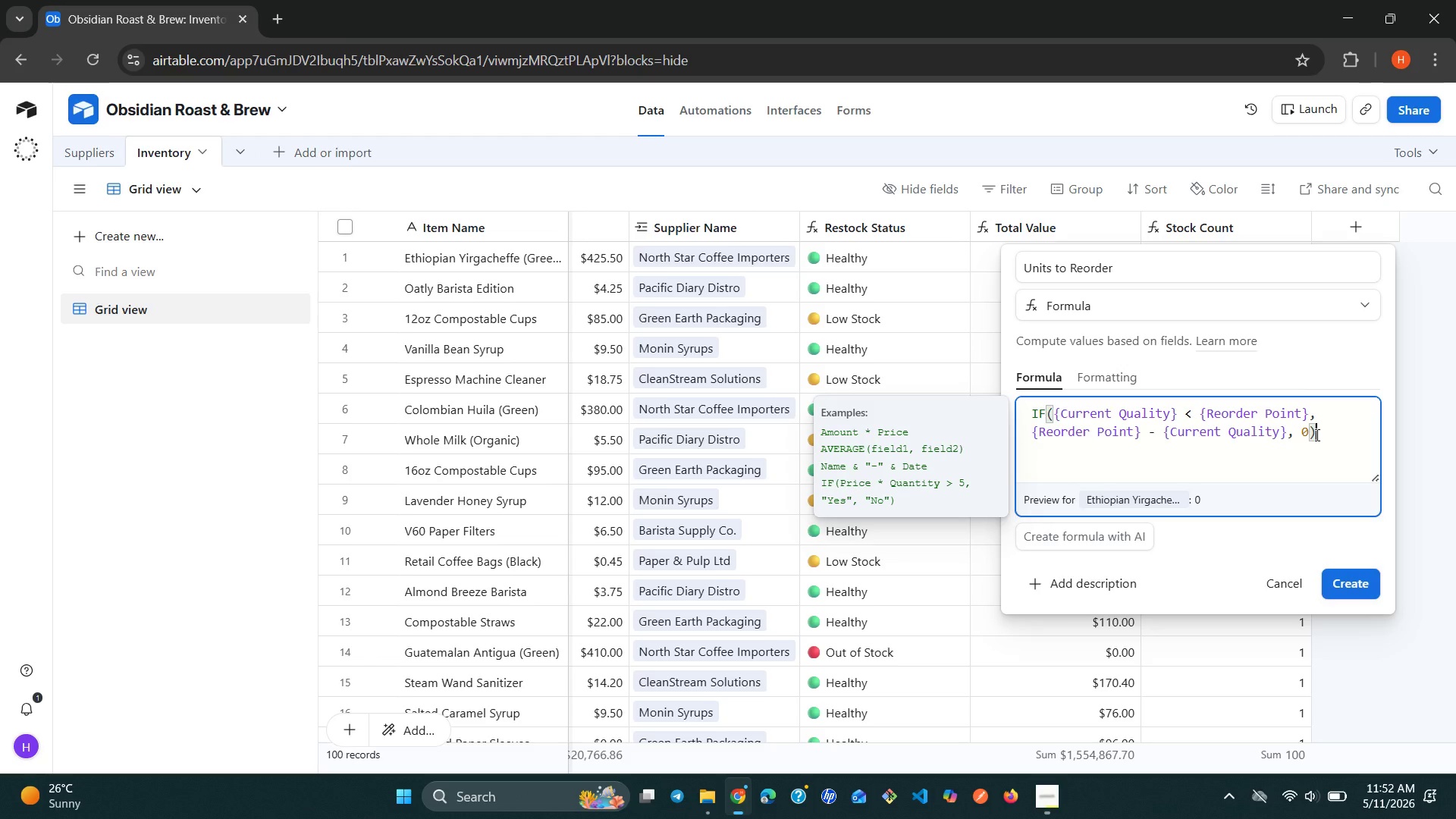 
key(Enter)
 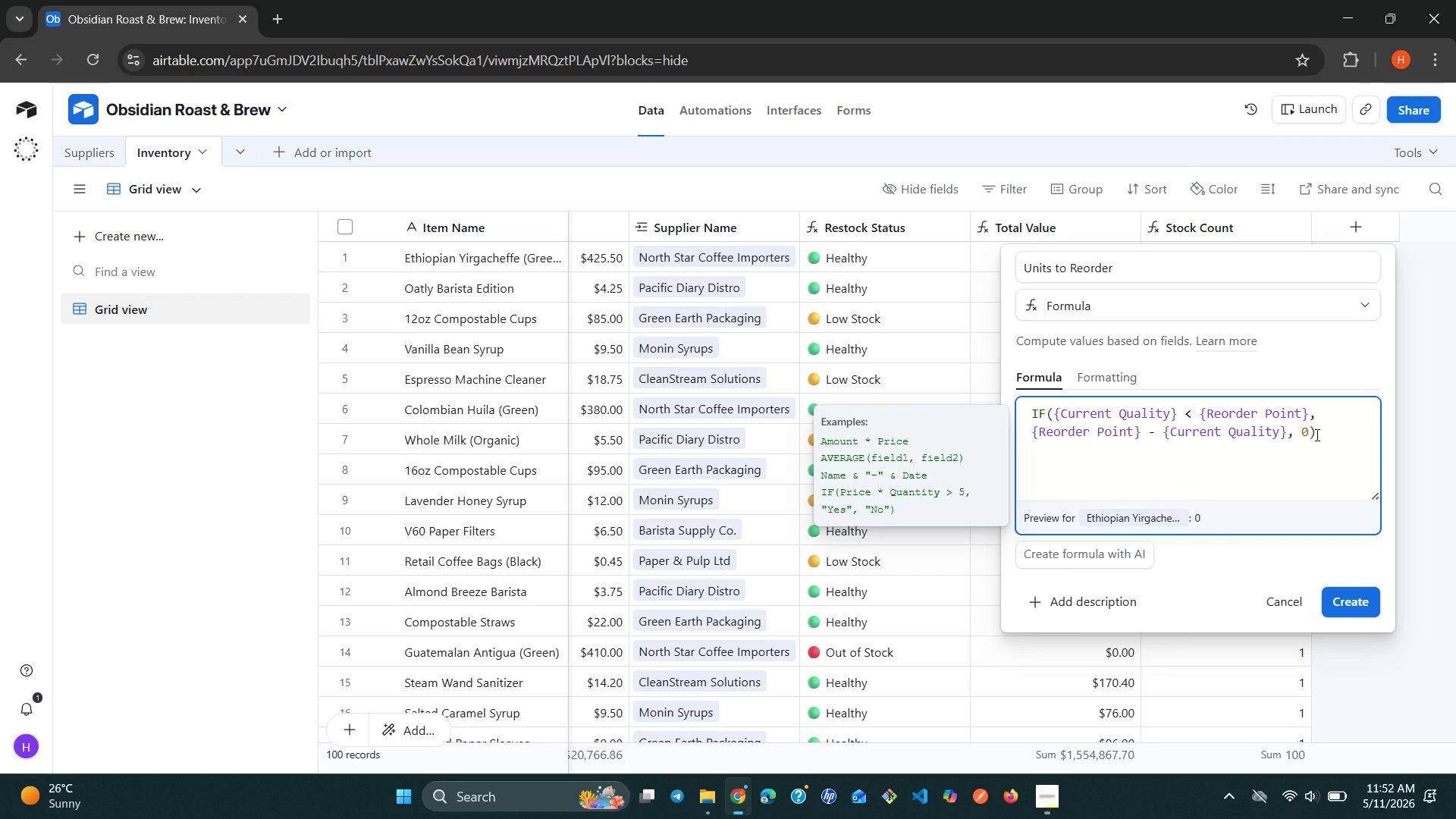 
key(Backspace)
 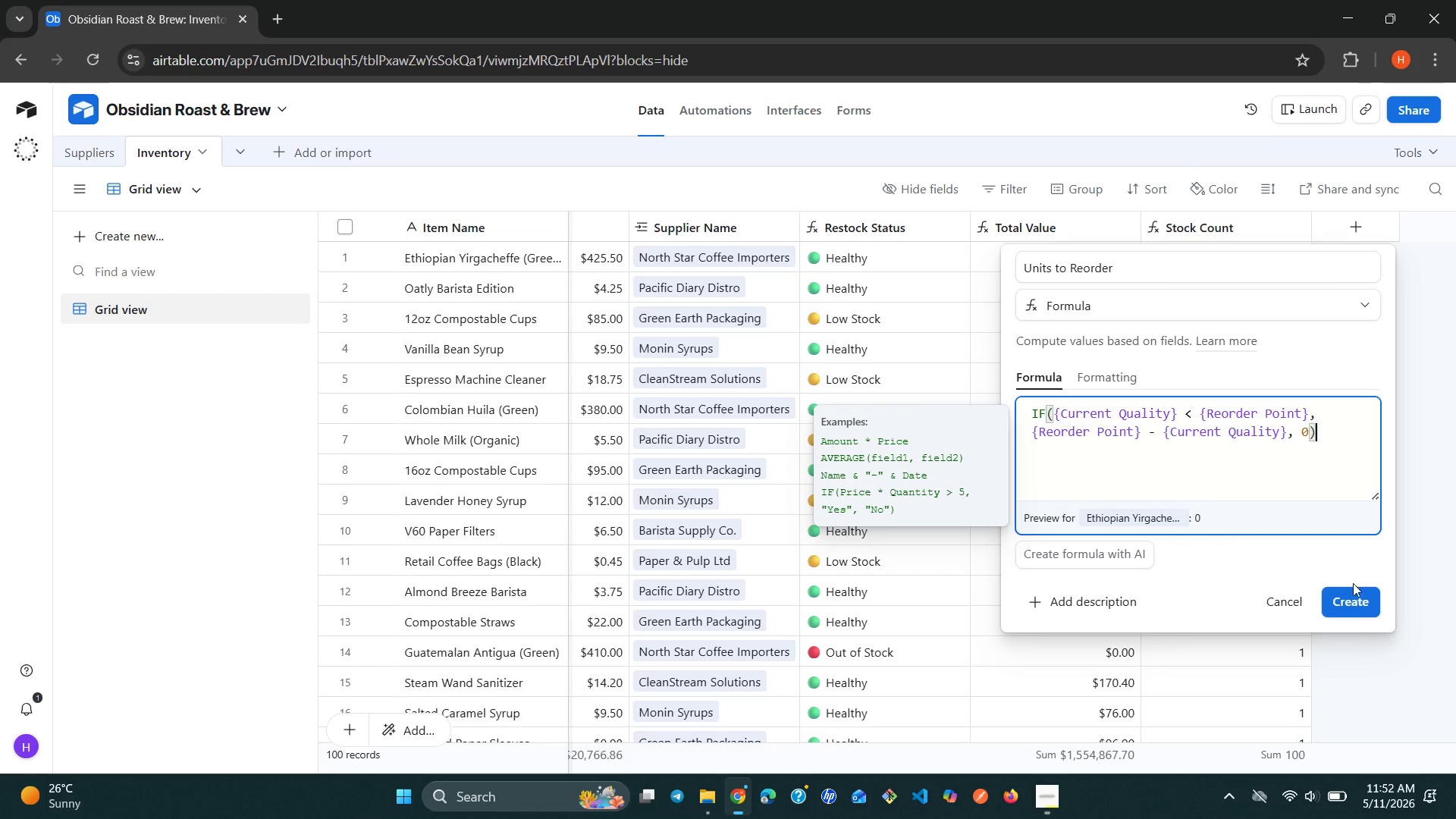 
left_click([1350, 601])
 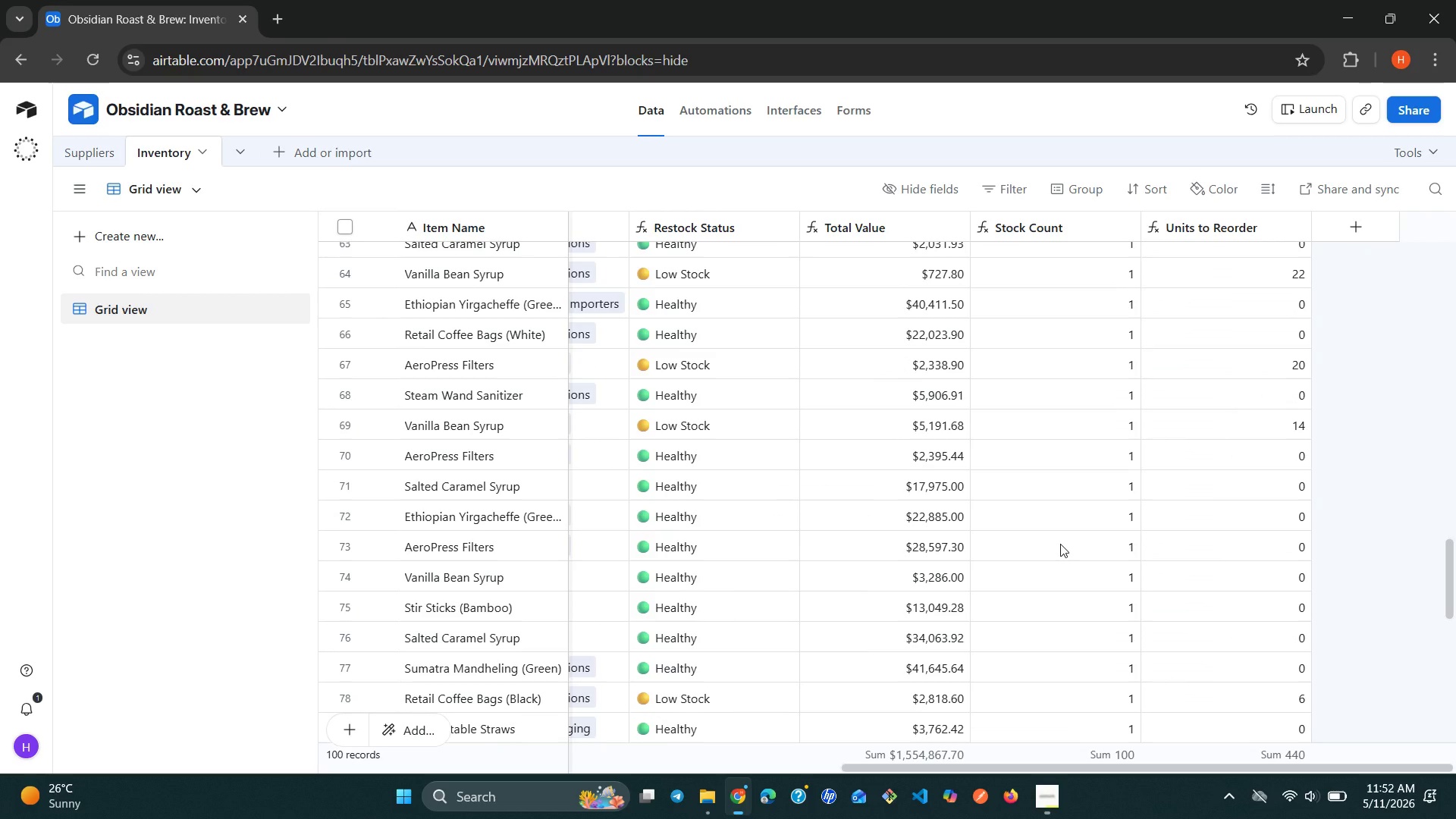 
wait(17.94)
 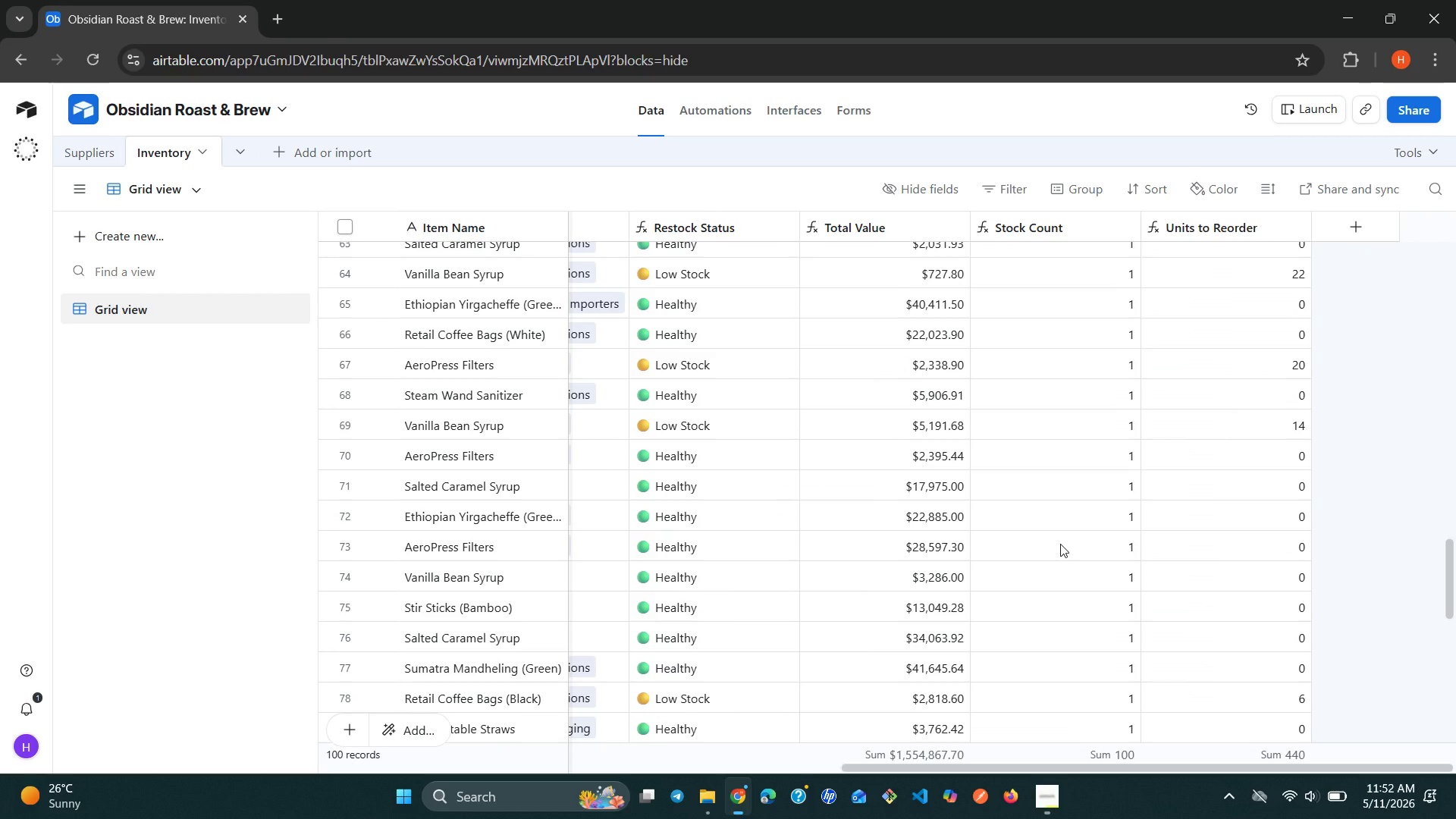 
left_click([1273, 218])
 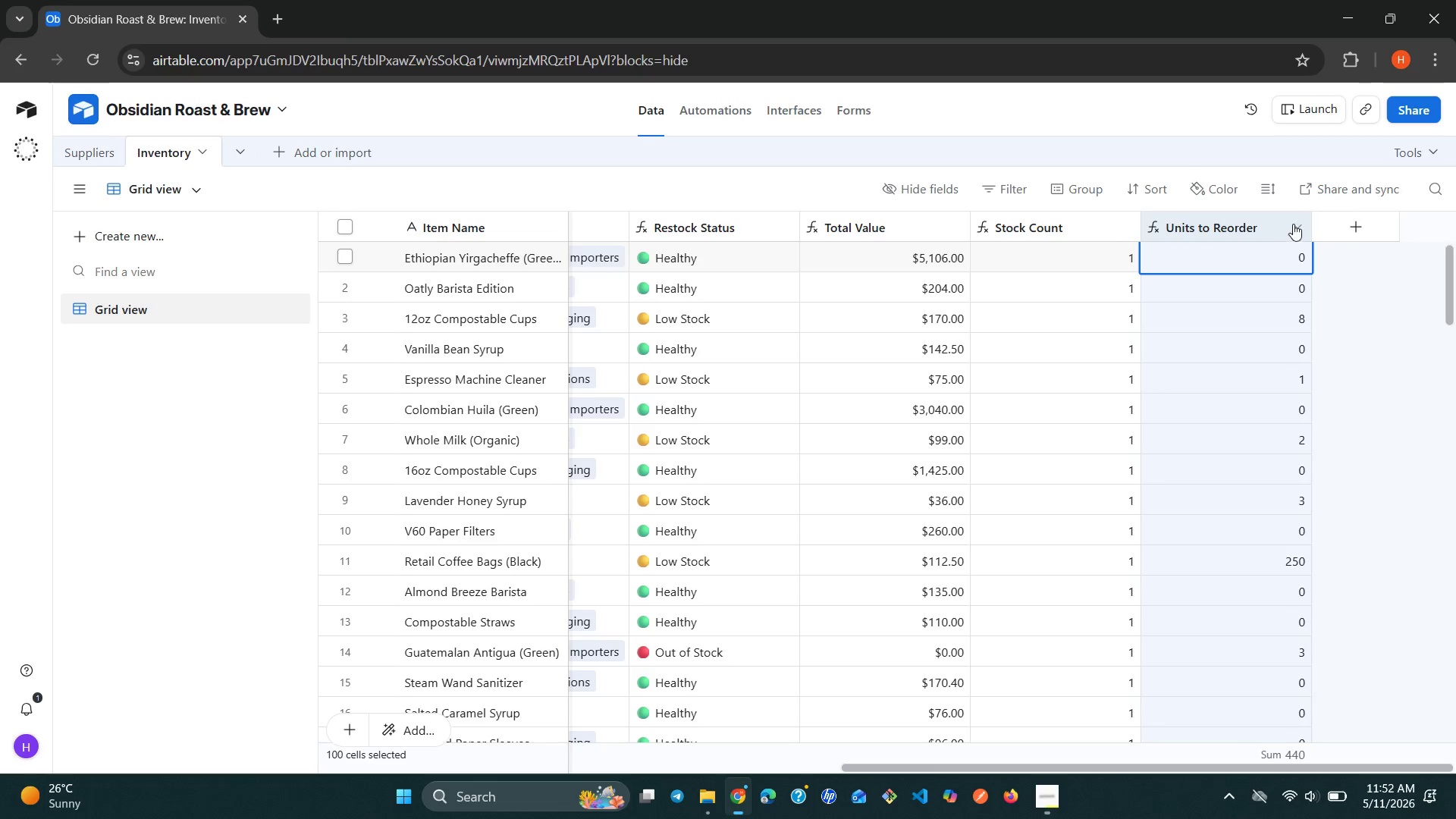 
left_click([1304, 218])
 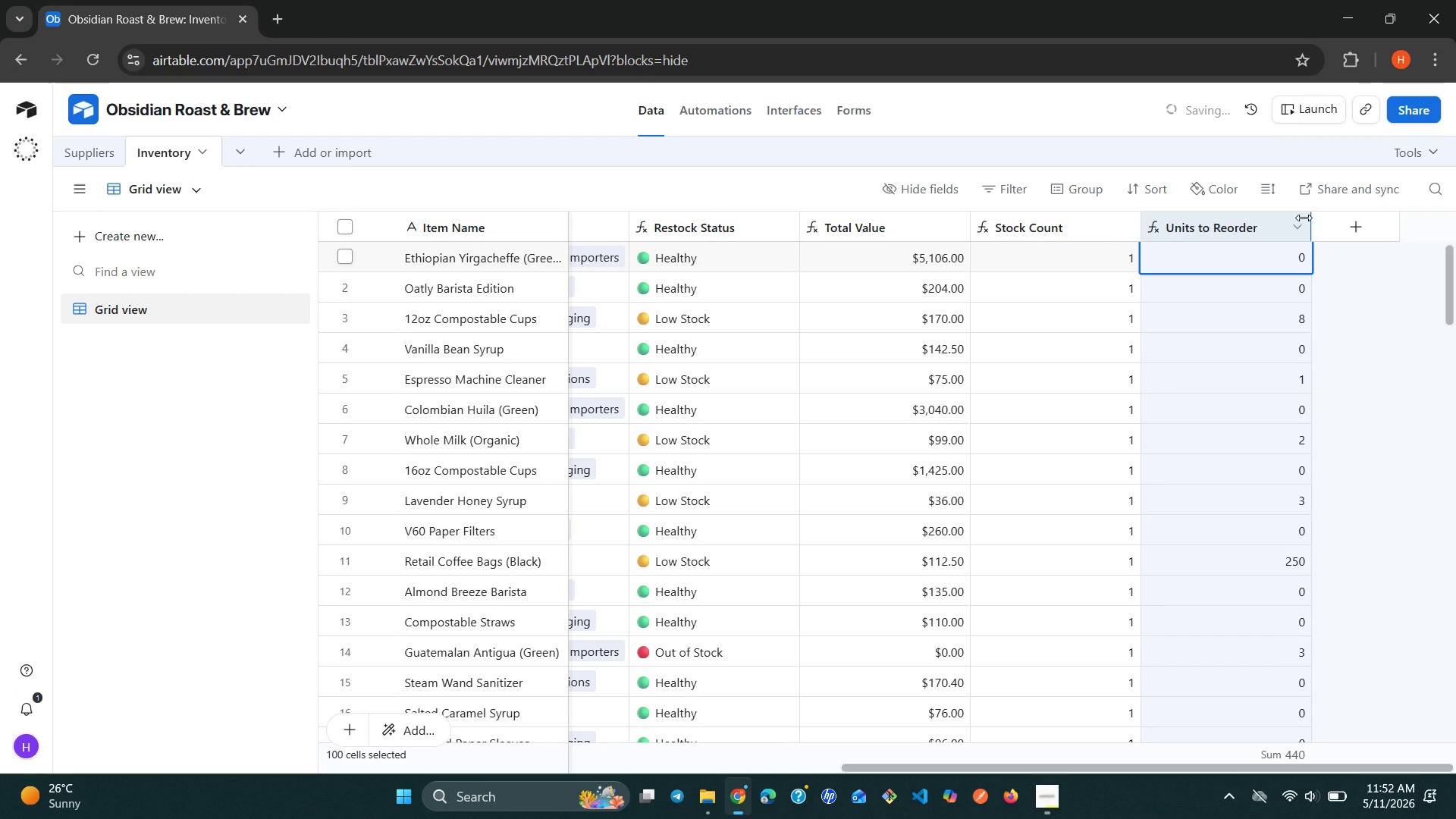 
left_click([1292, 219])
 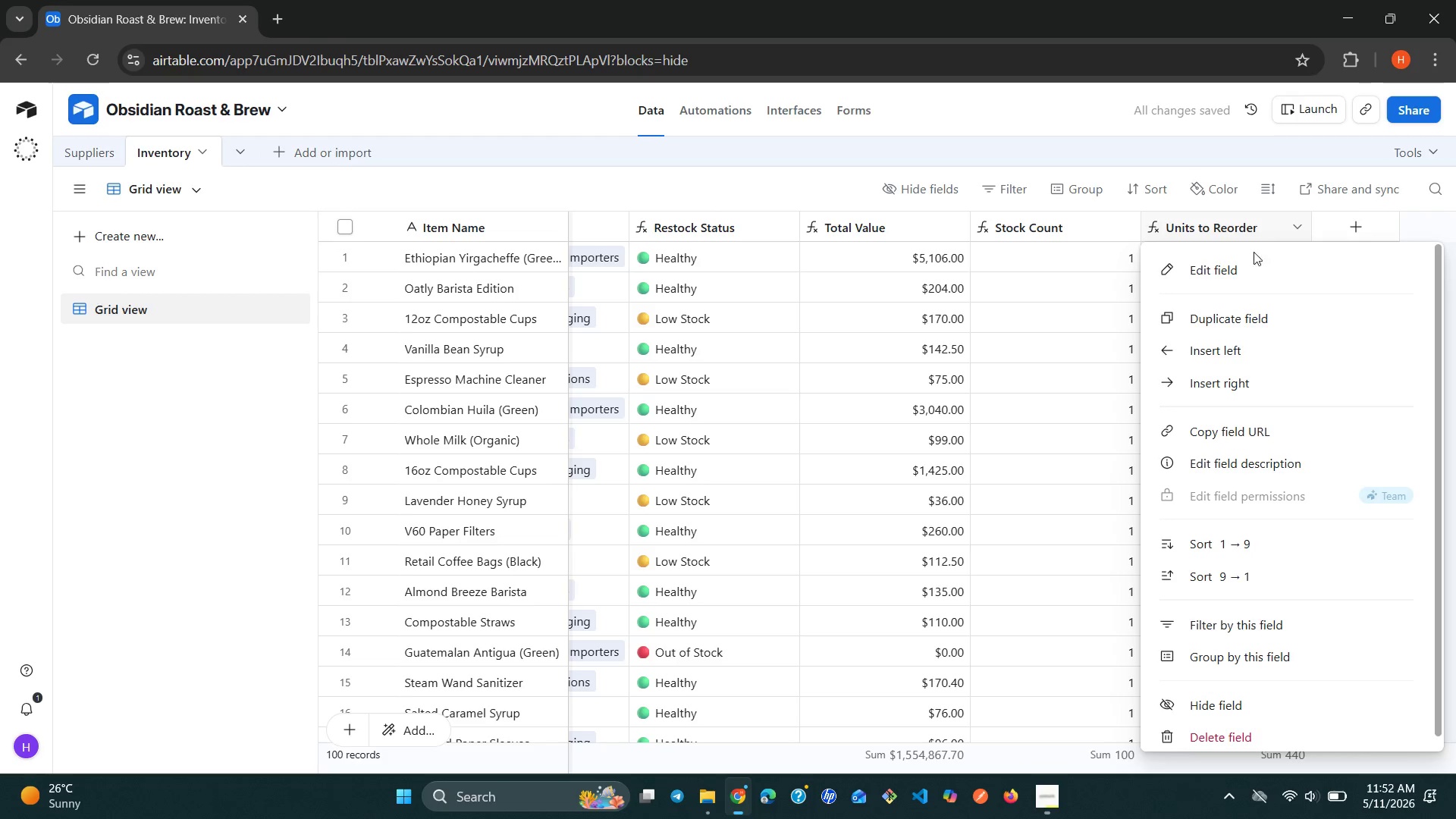 
left_click([1241, 262])
 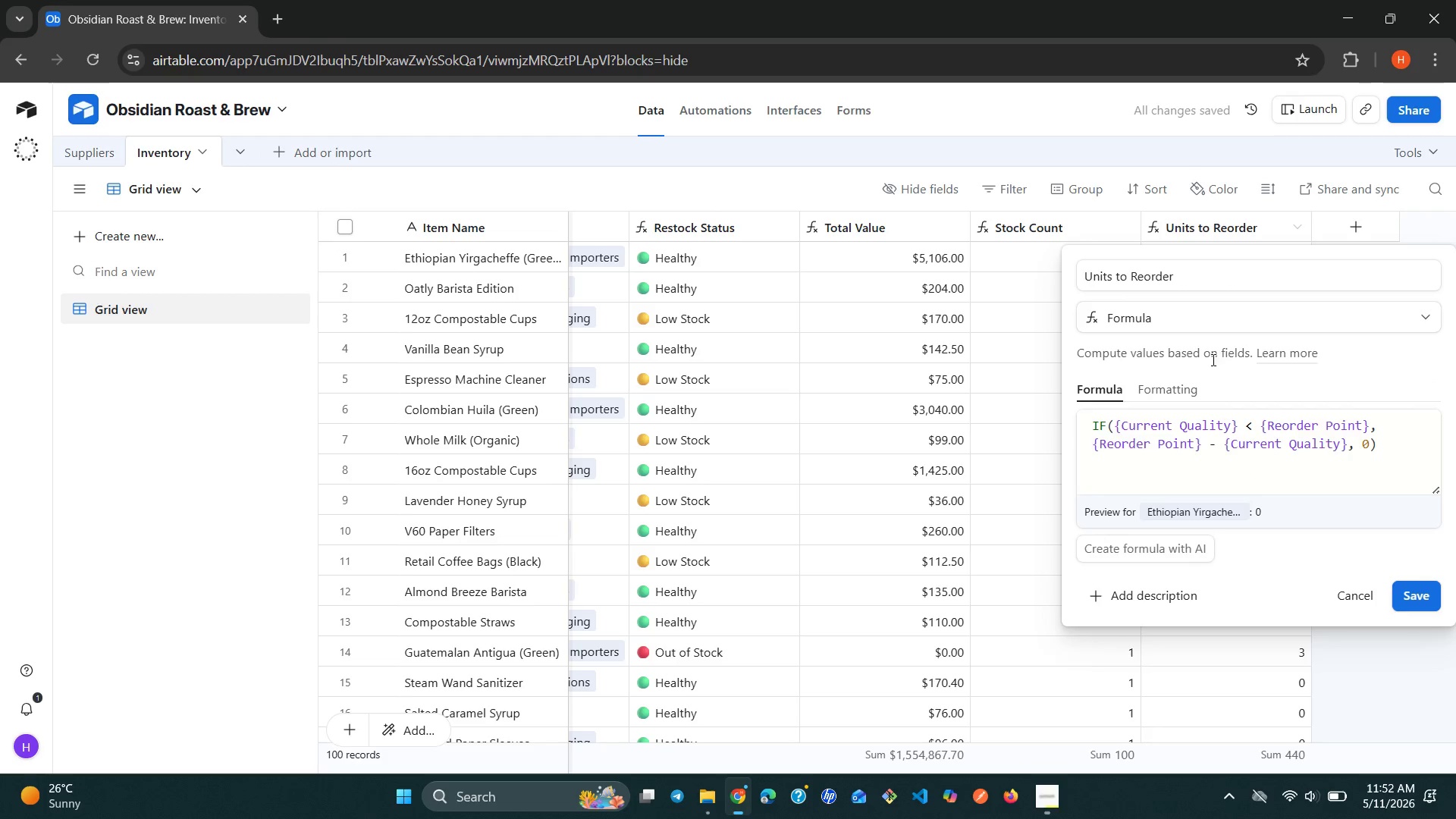 
left_click([1185, 376])
 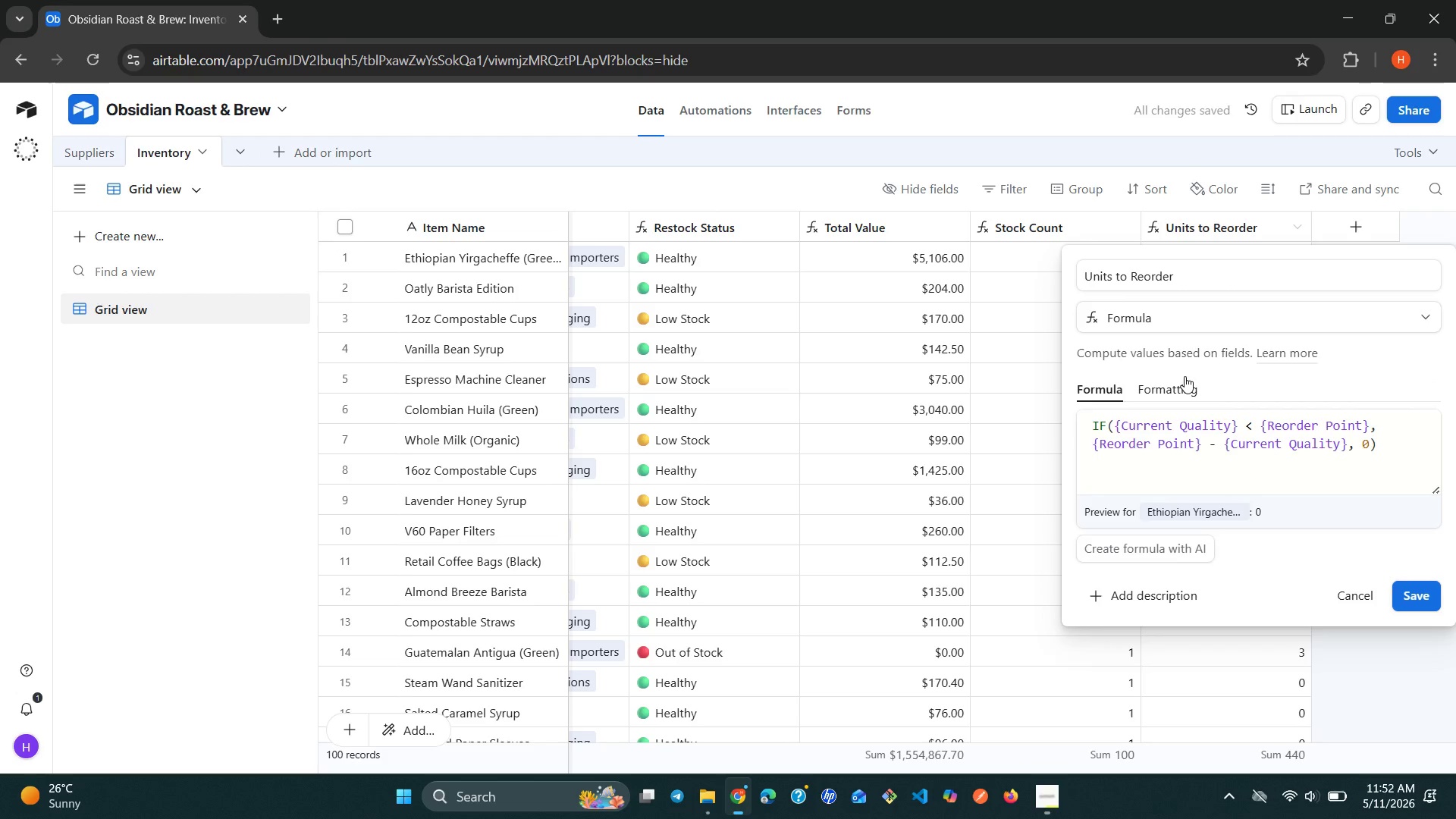 
mouse_move([1205, 394])
 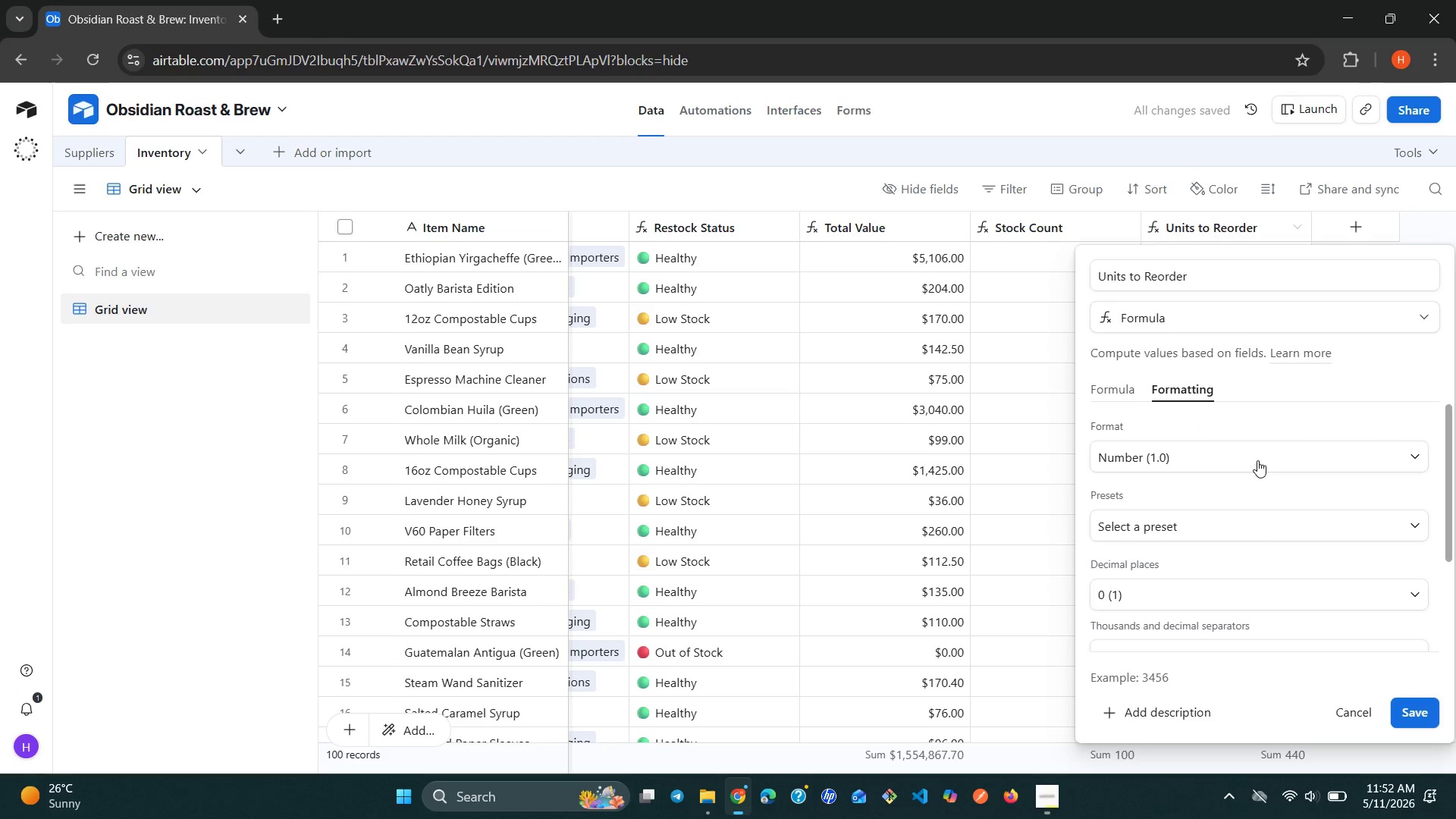 
left_click([1255, 464])
 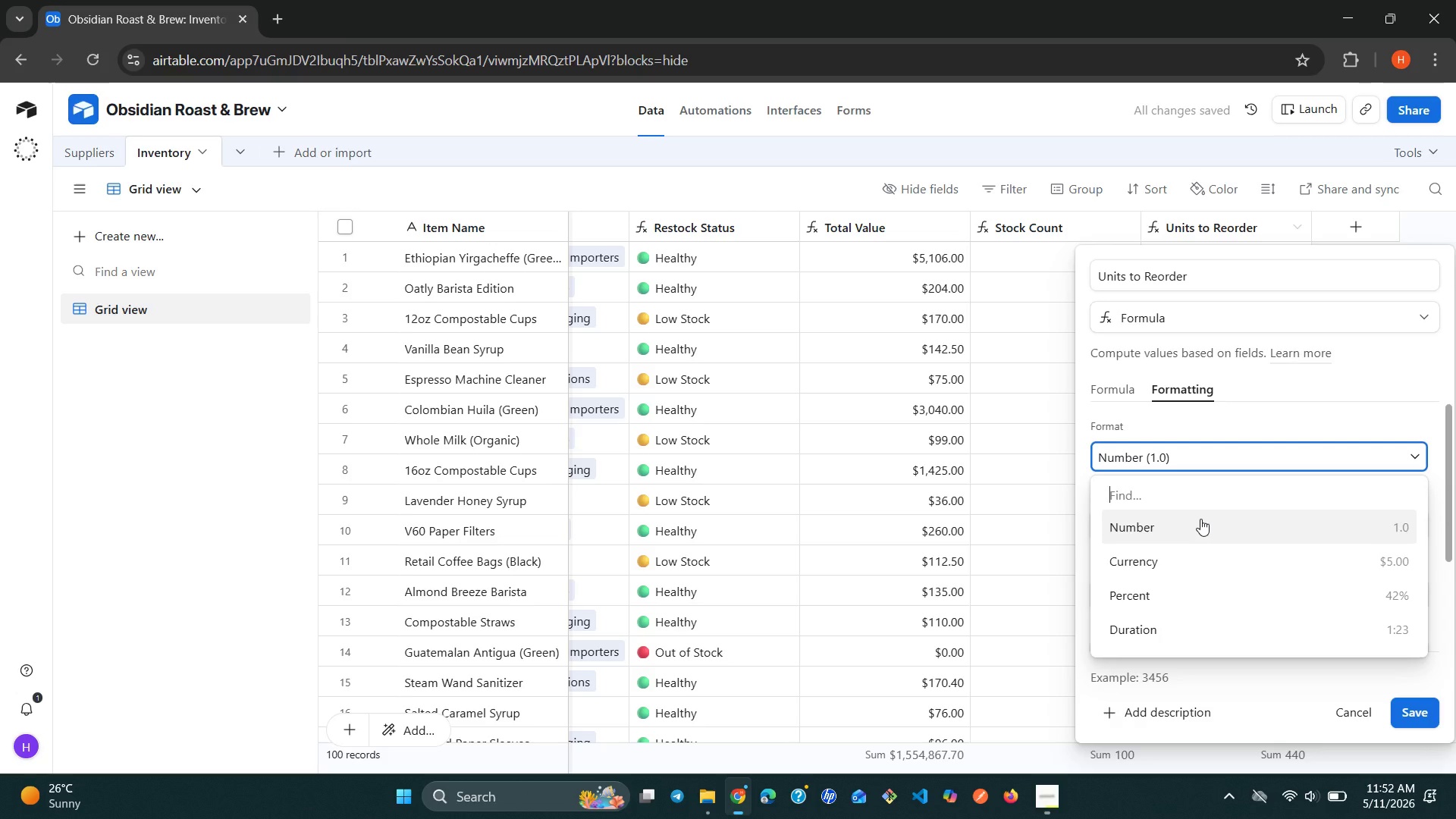 
left_click([1188, 524])
 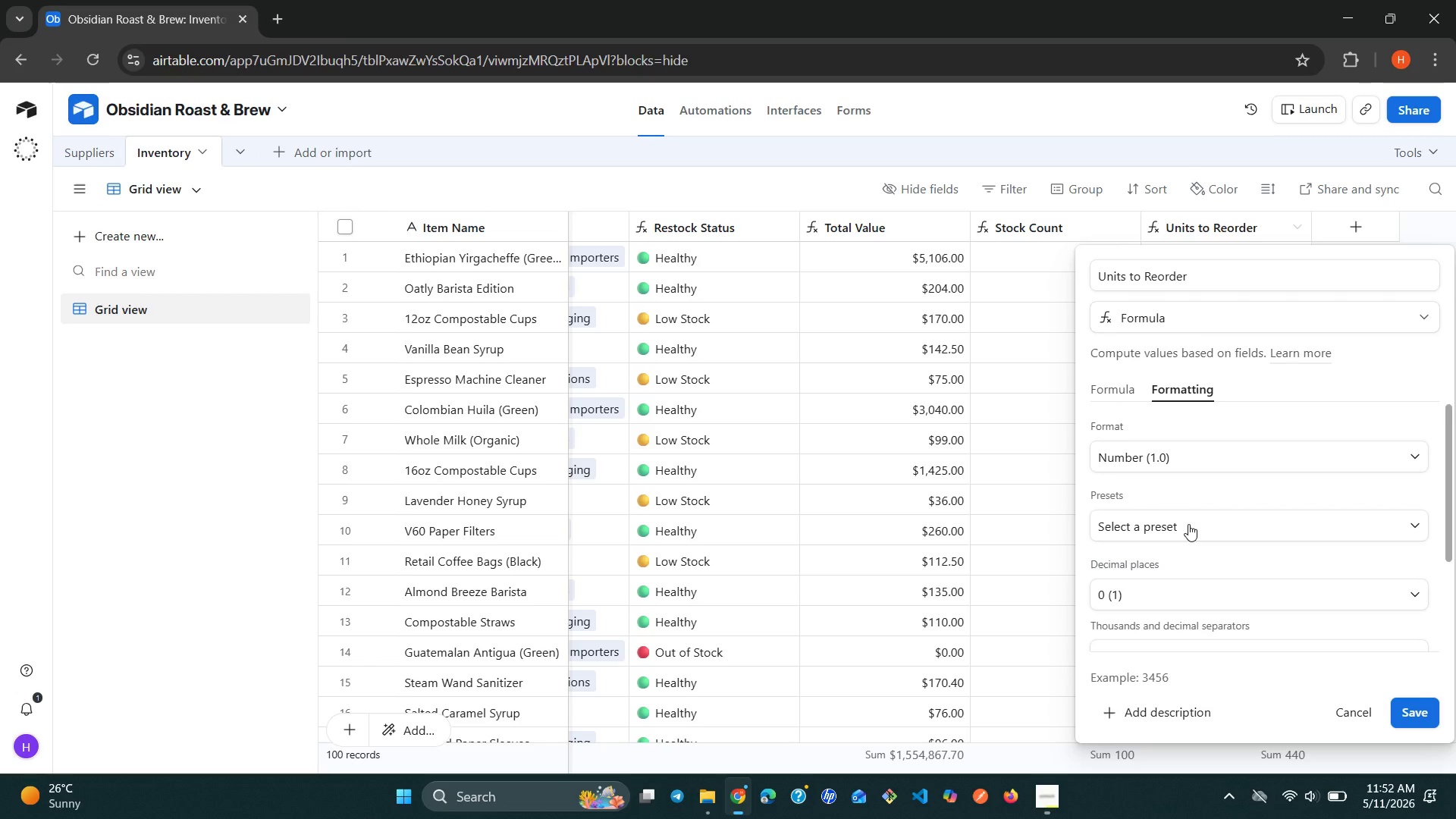 
left_click([1188, 524])
 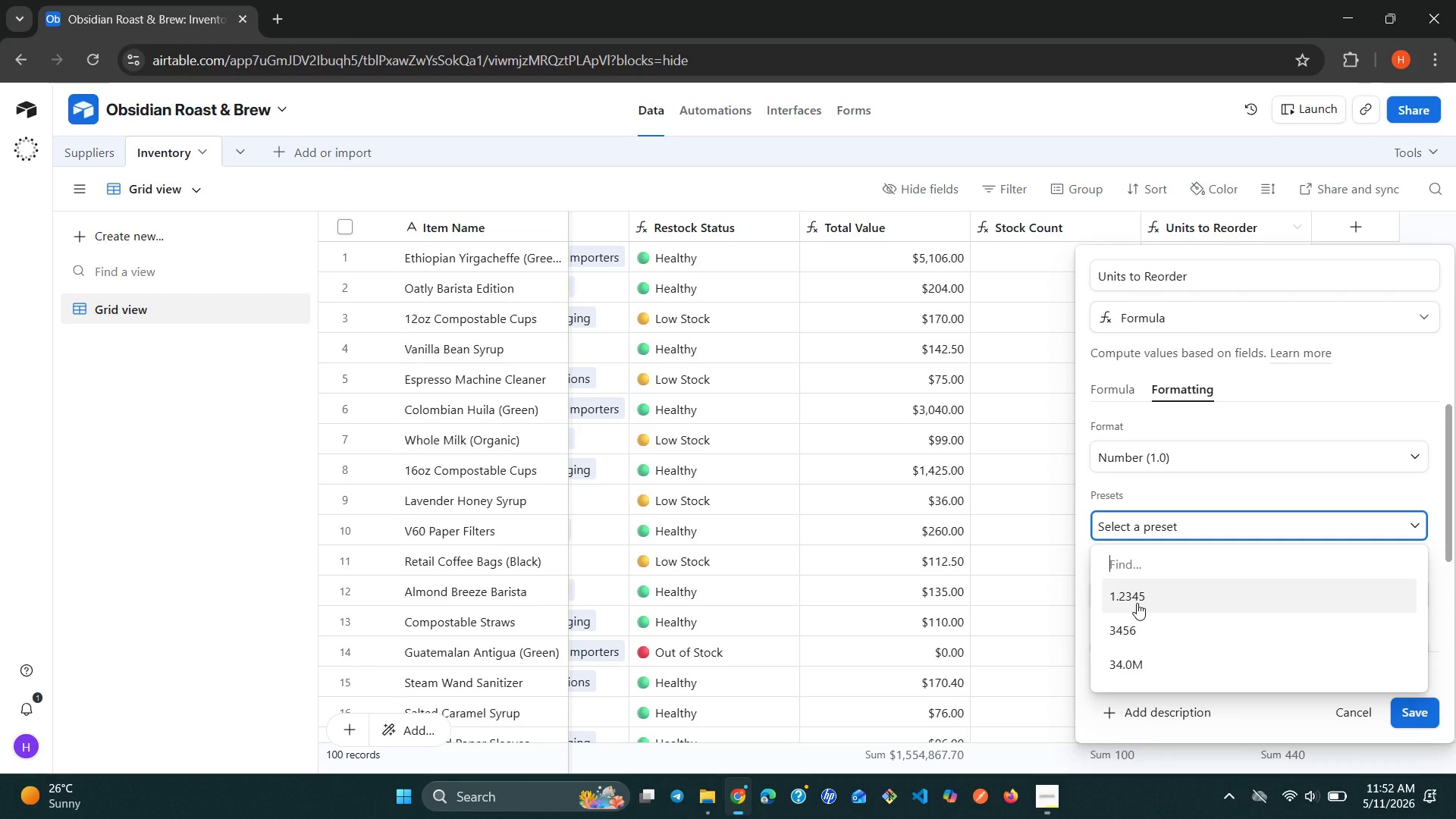 
left_click([1127, 622])
 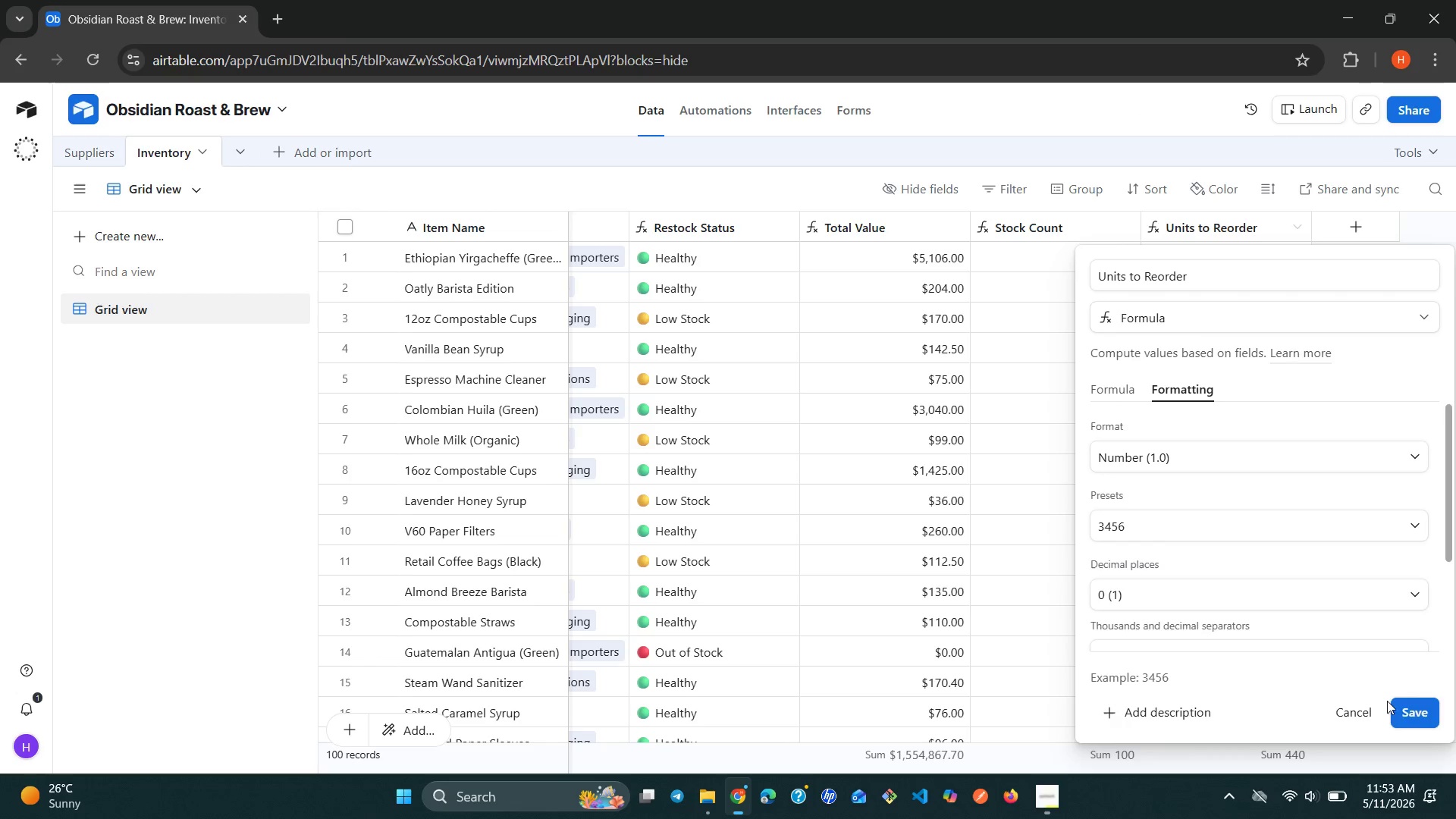 
left_click([1417, 713])
 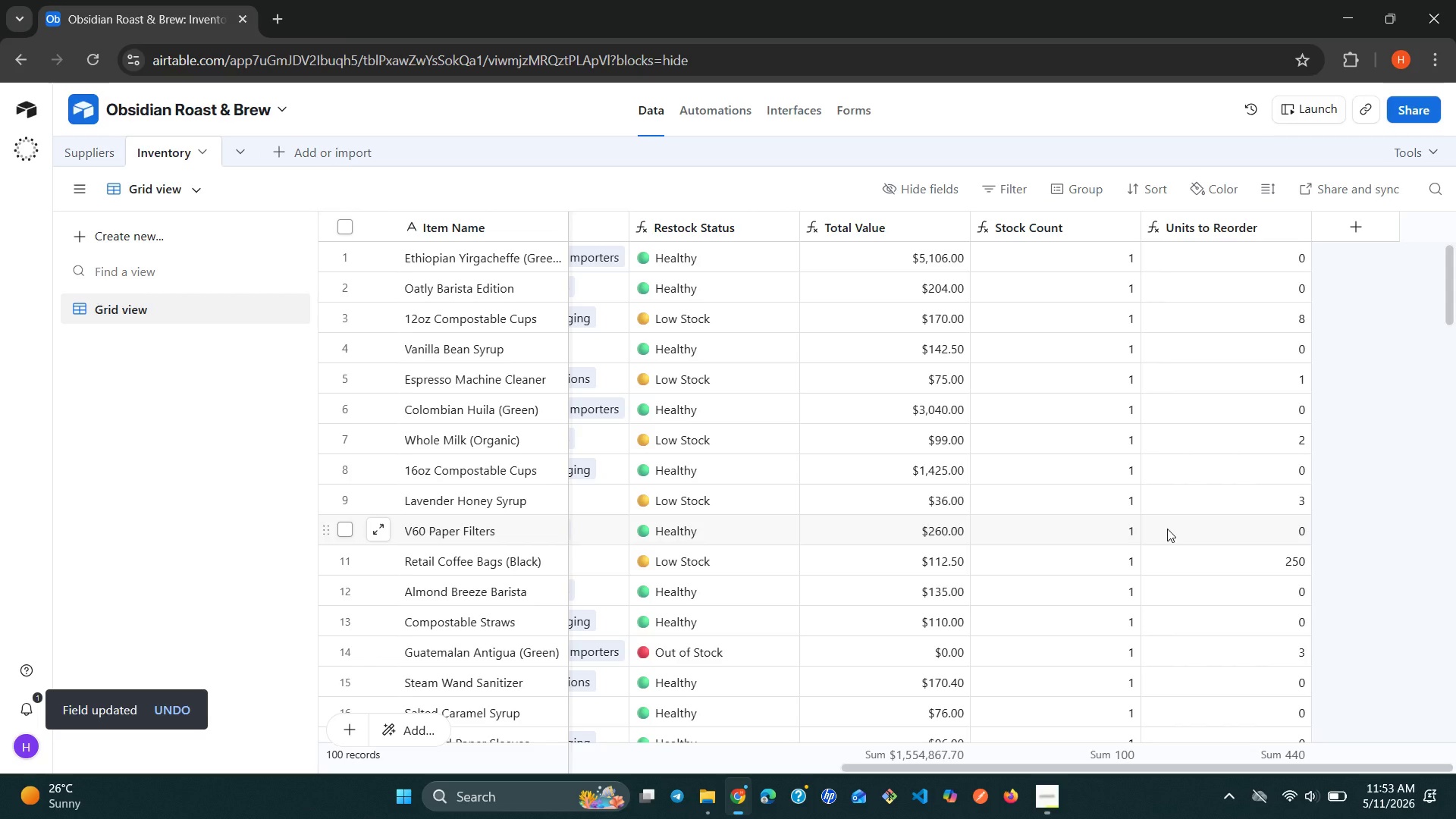 
wait(13.64)
 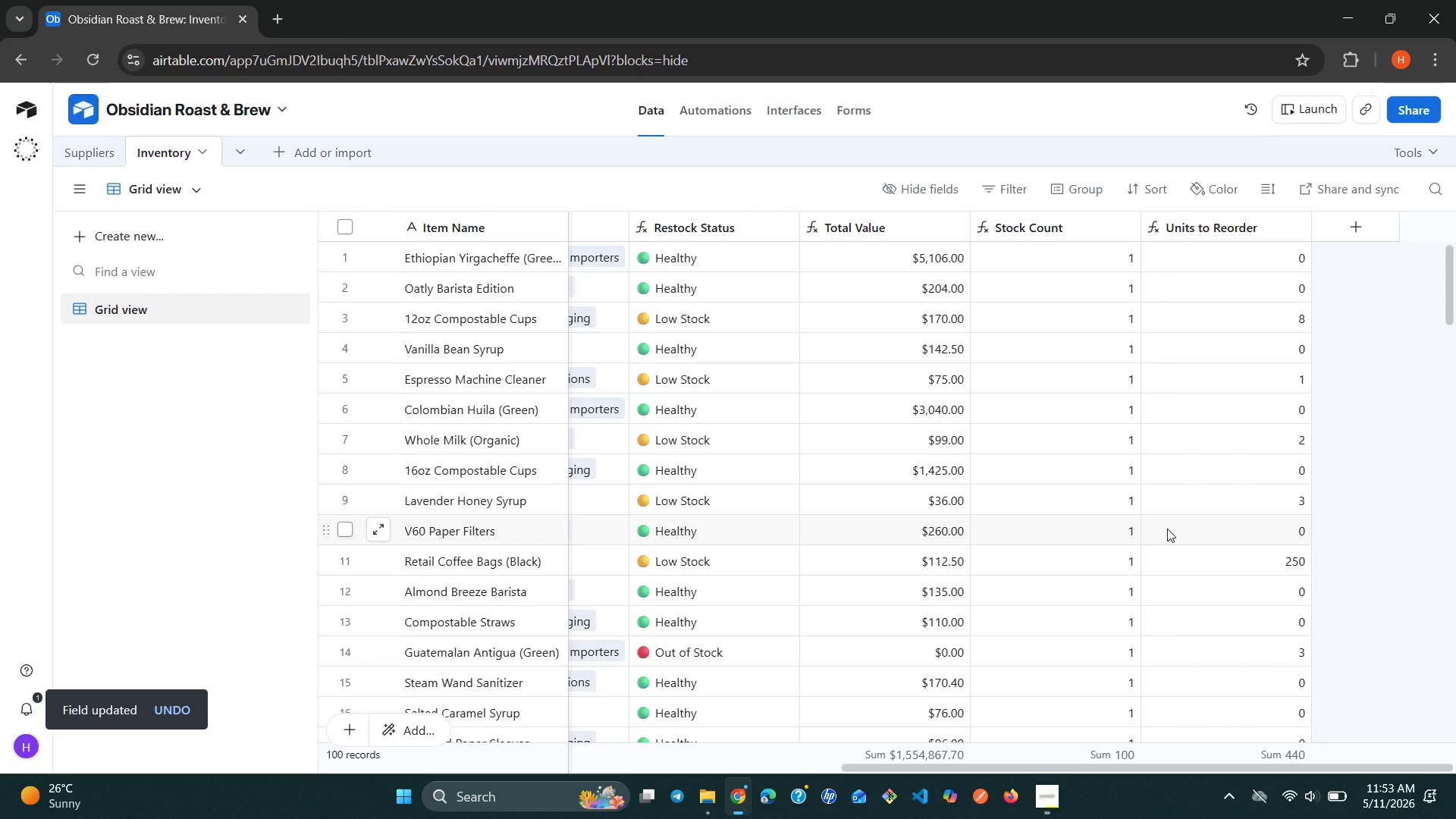 
left_click([72, 149])
 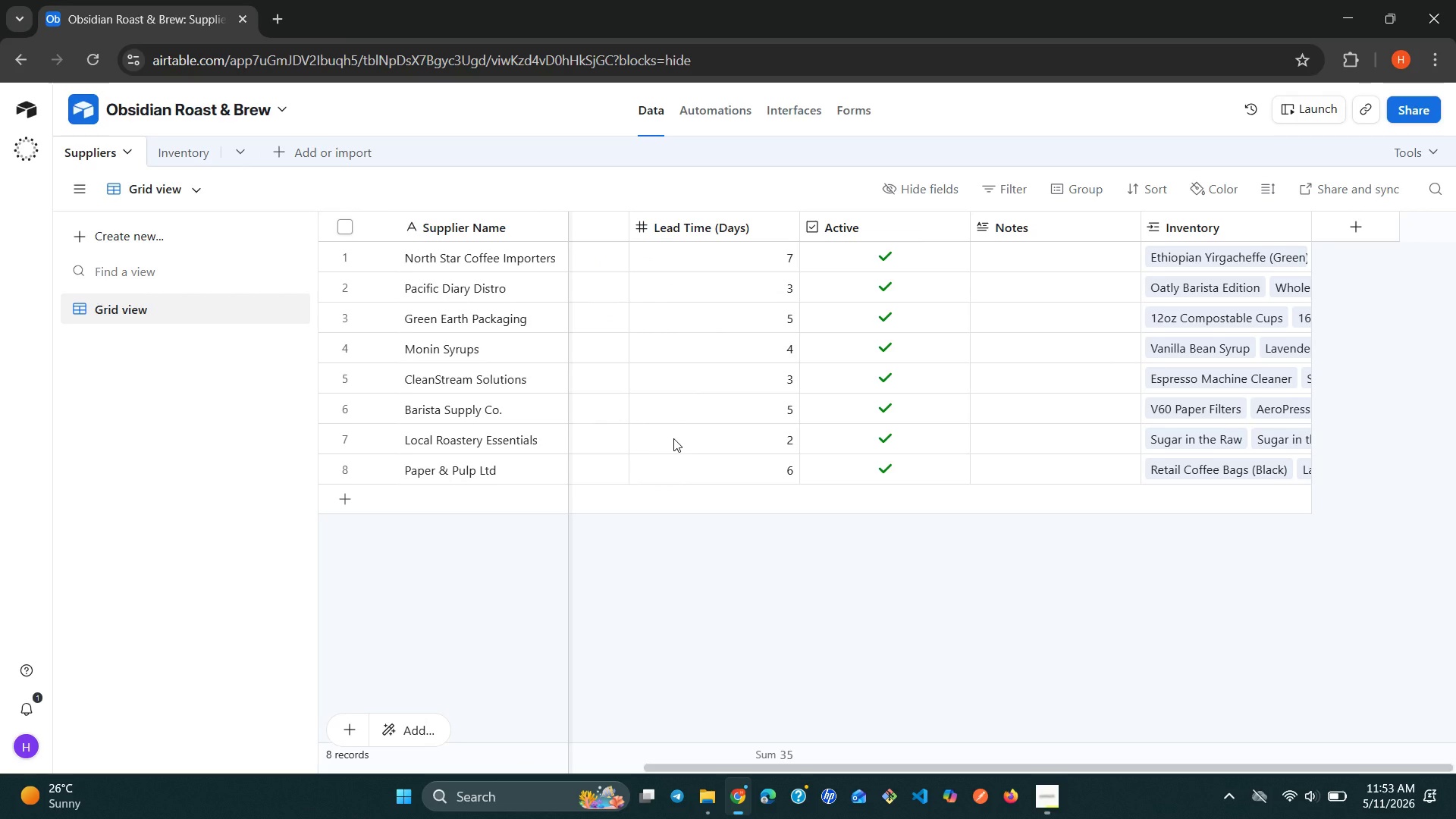 
wait(24.81)
 